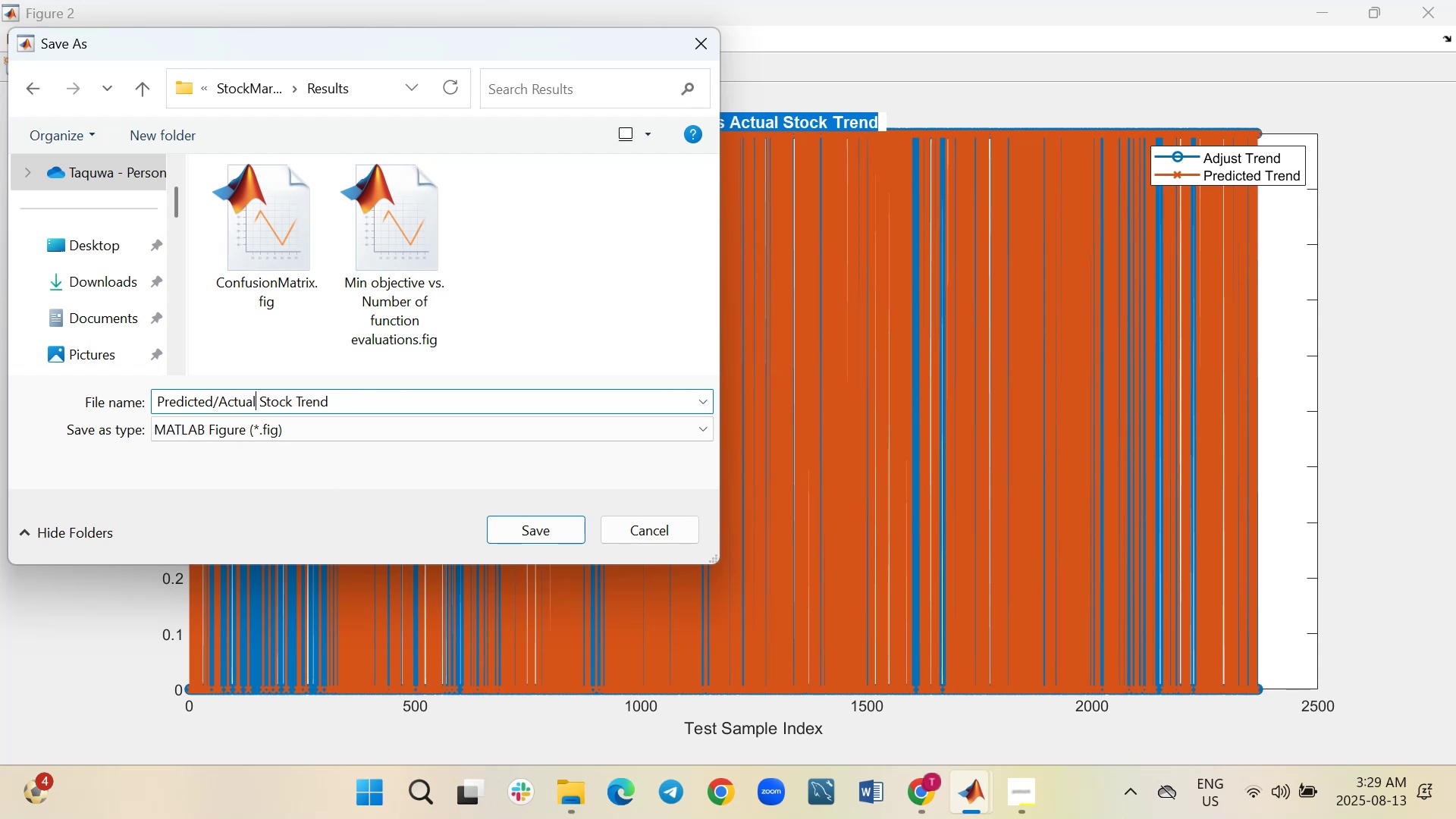 
key(ArrowRight)
 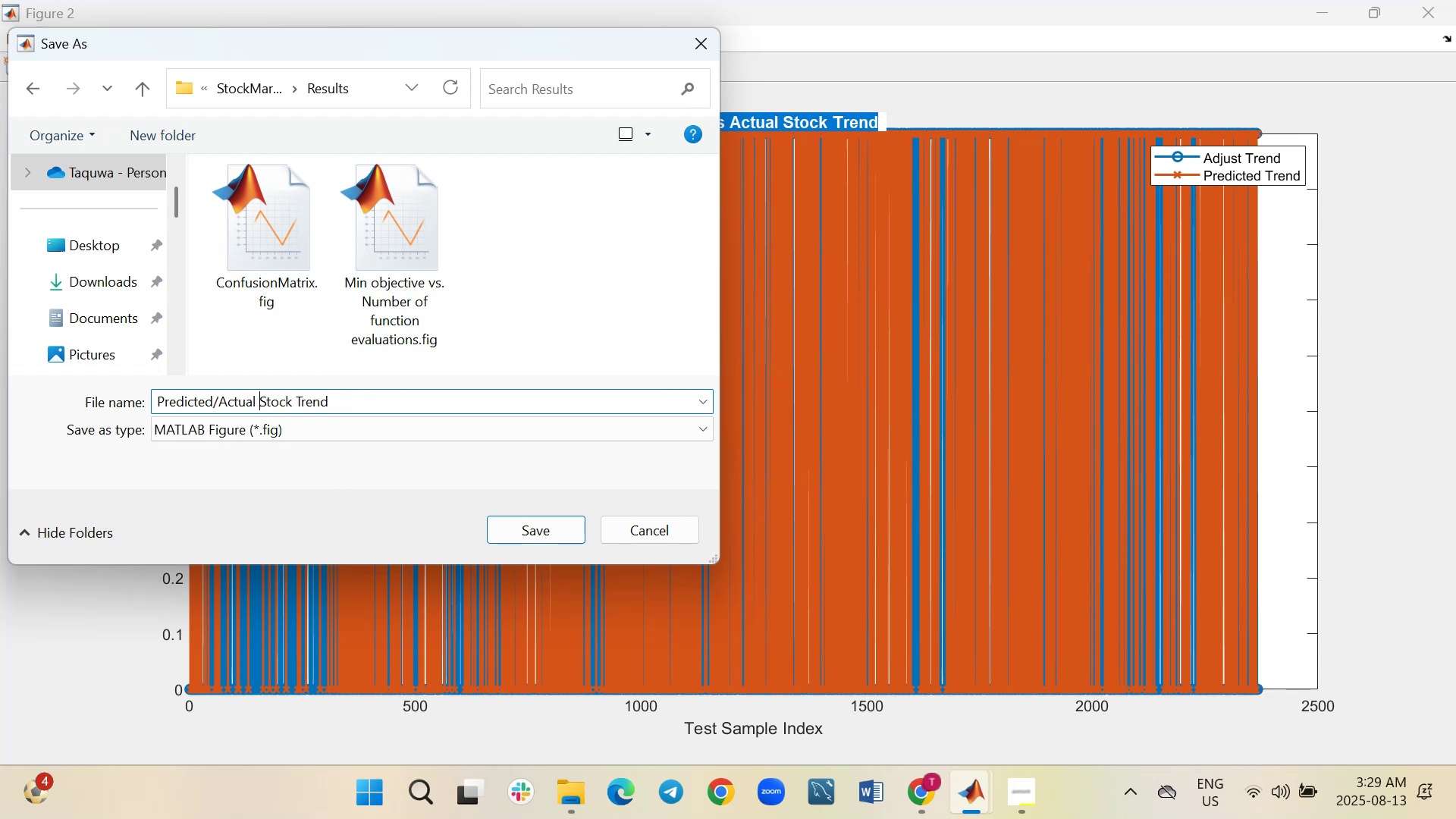 
key(ArrowRight)
 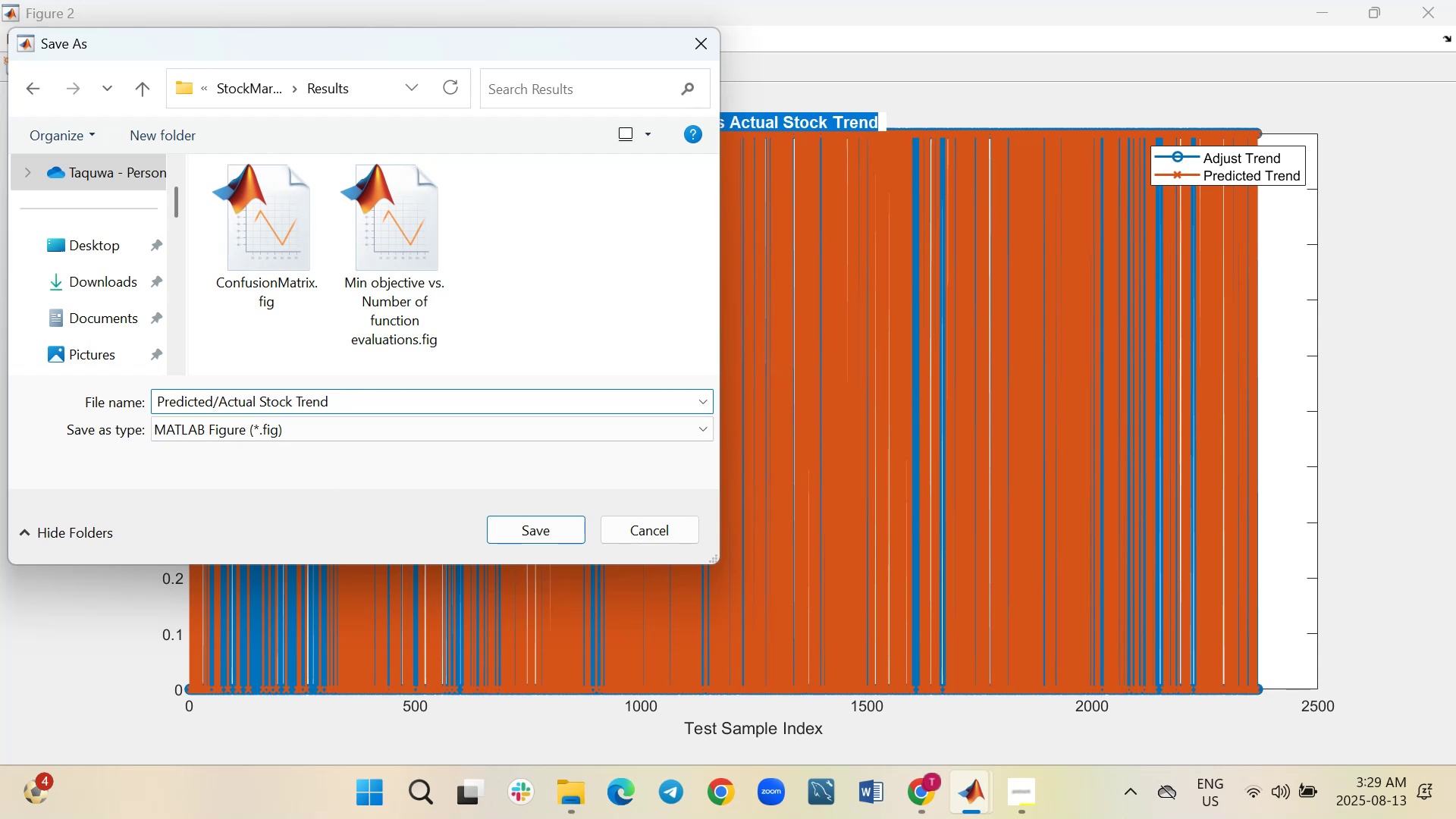 
key(Backspace)
 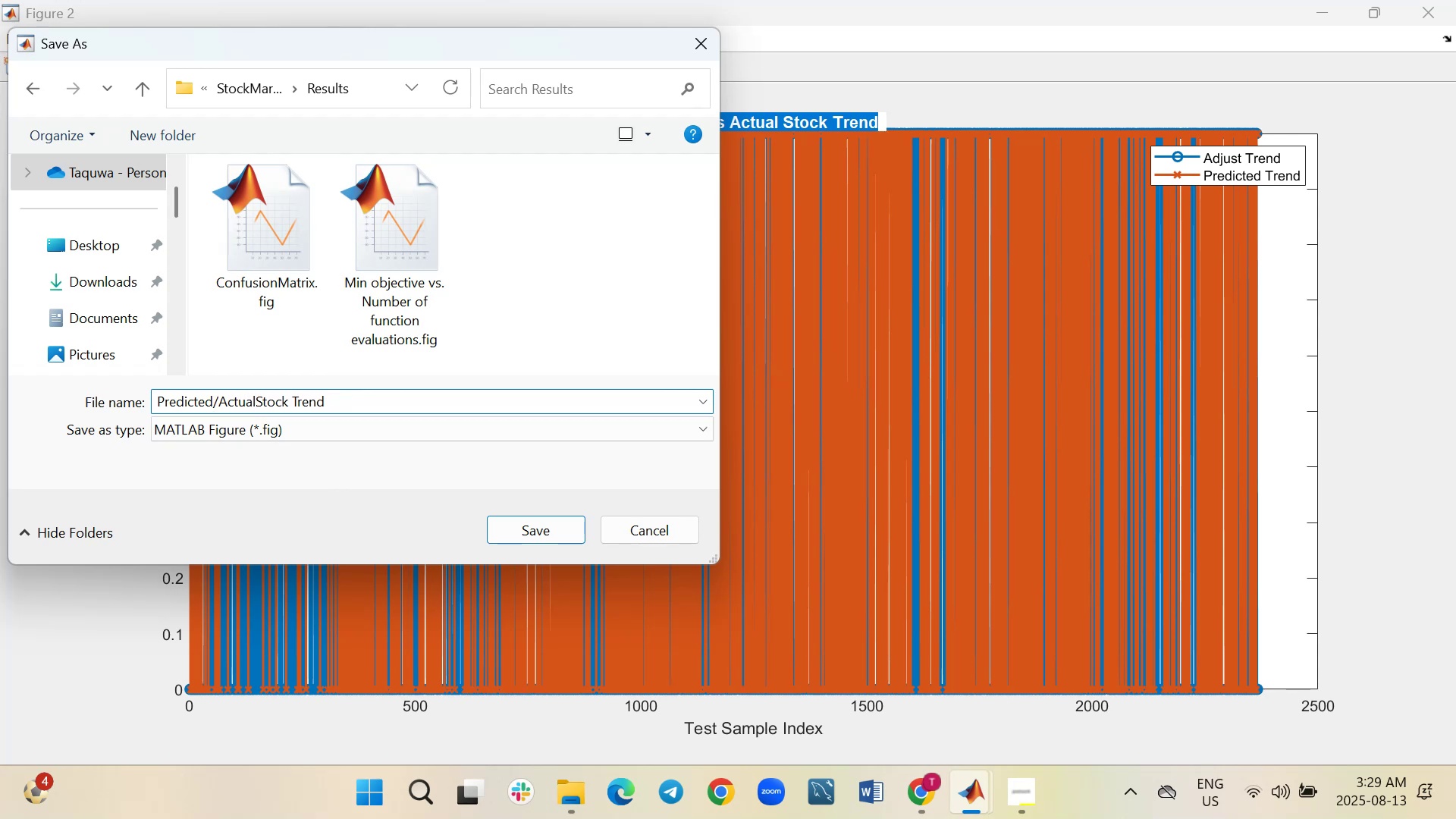 
key(ArrowRight)
 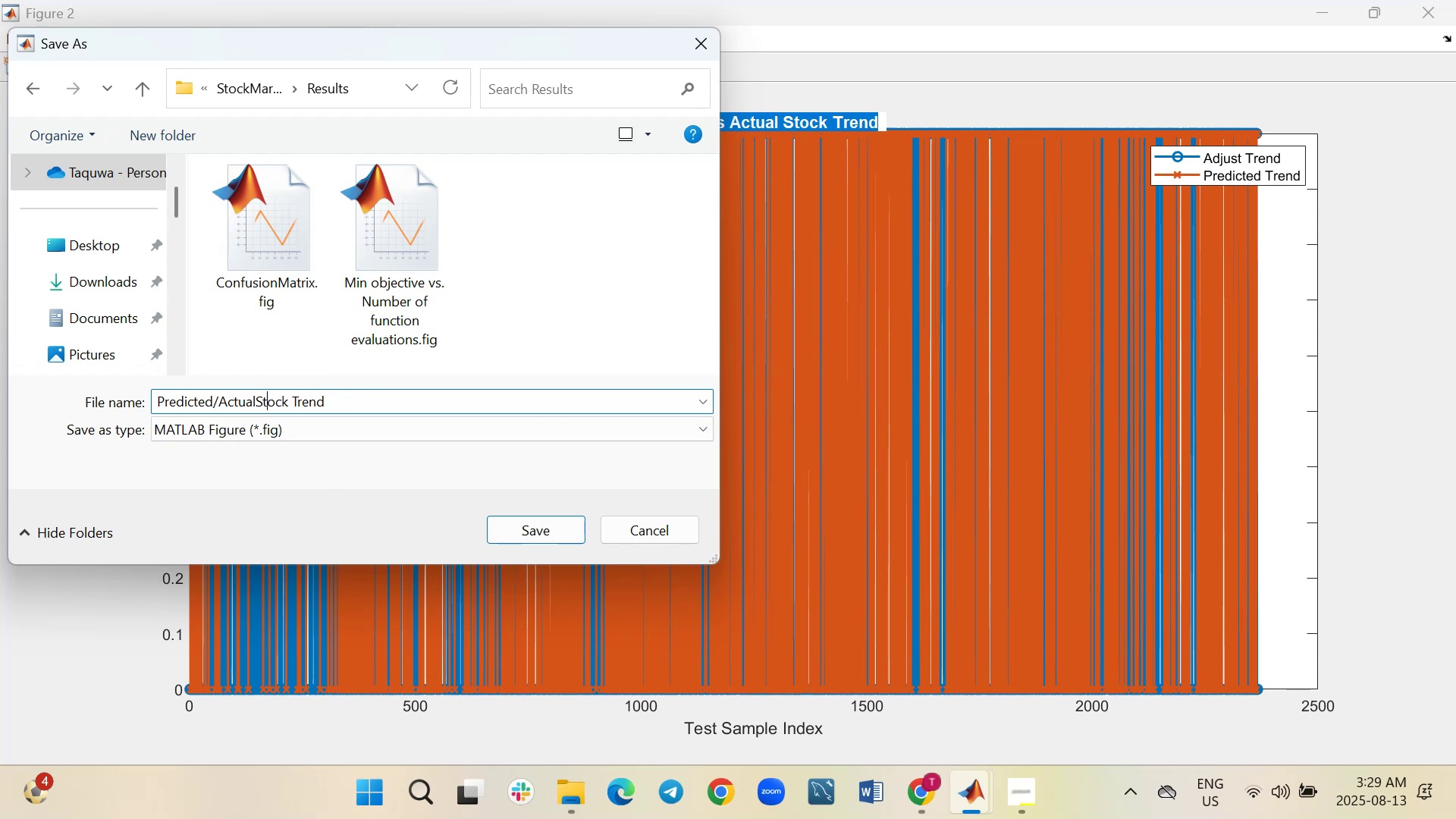 
key(ArrowRight)
 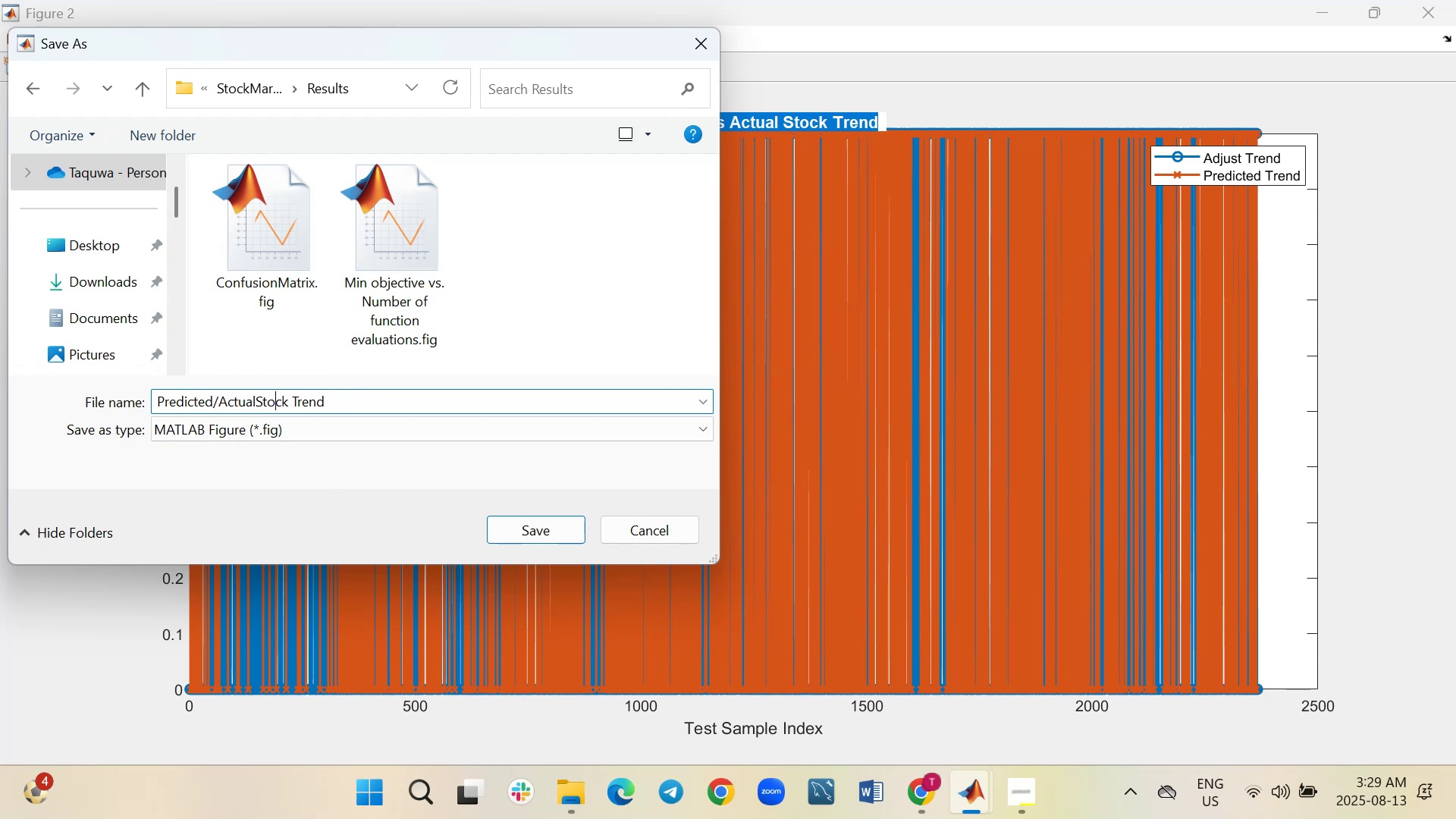 
key(ArrowRight)
 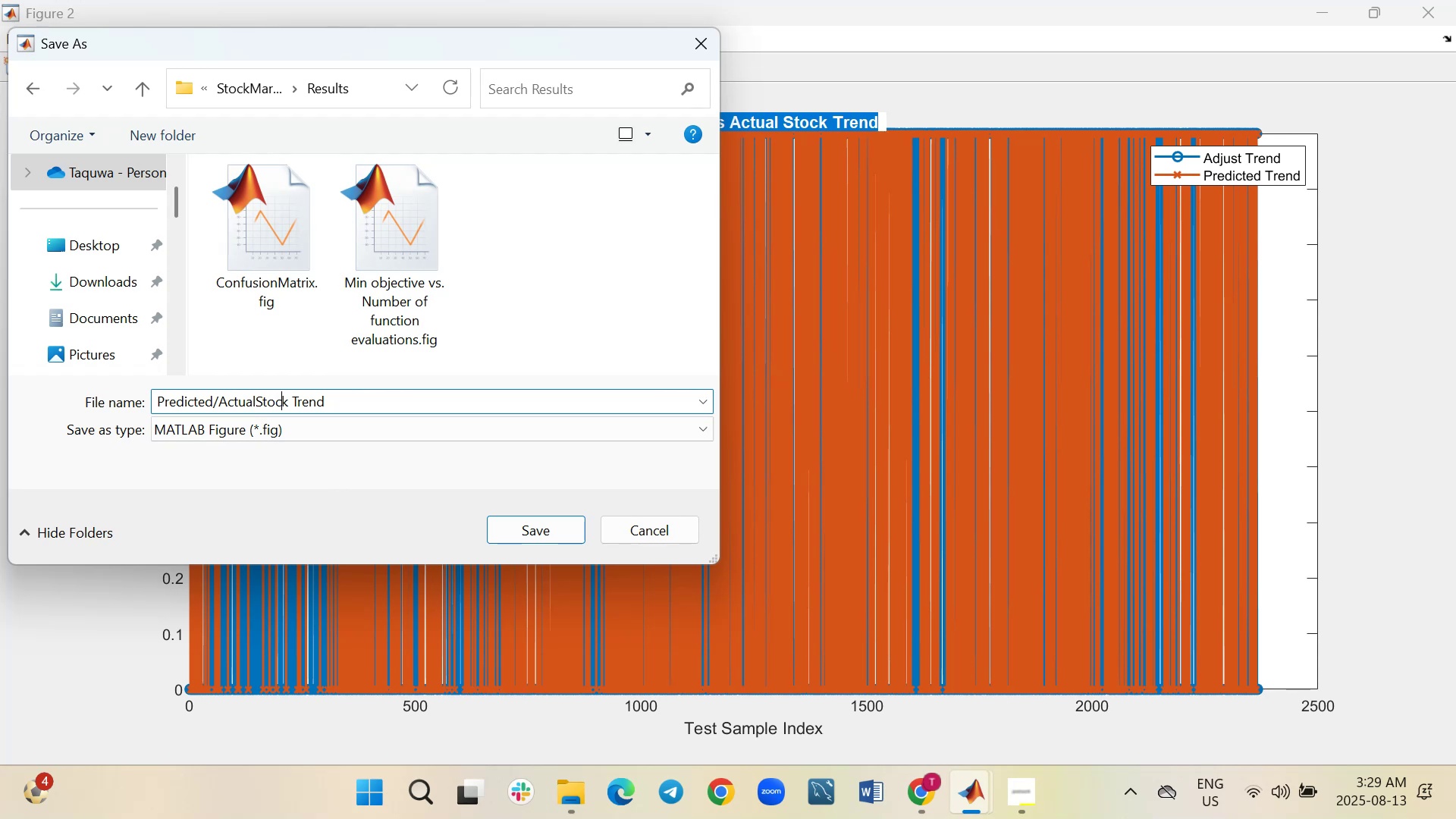 
key(ArrowRight)
 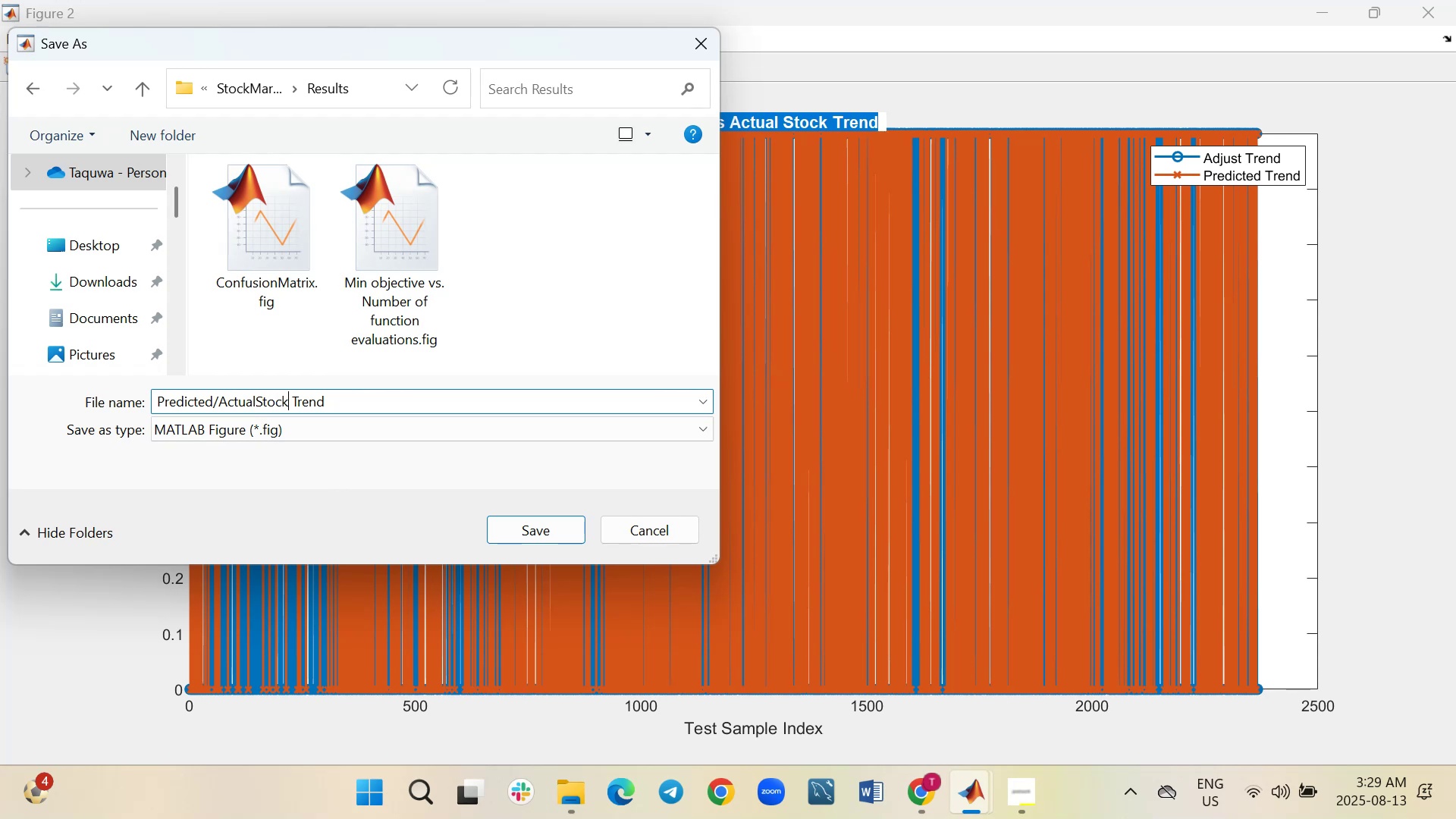 
key(ArrowRight)
 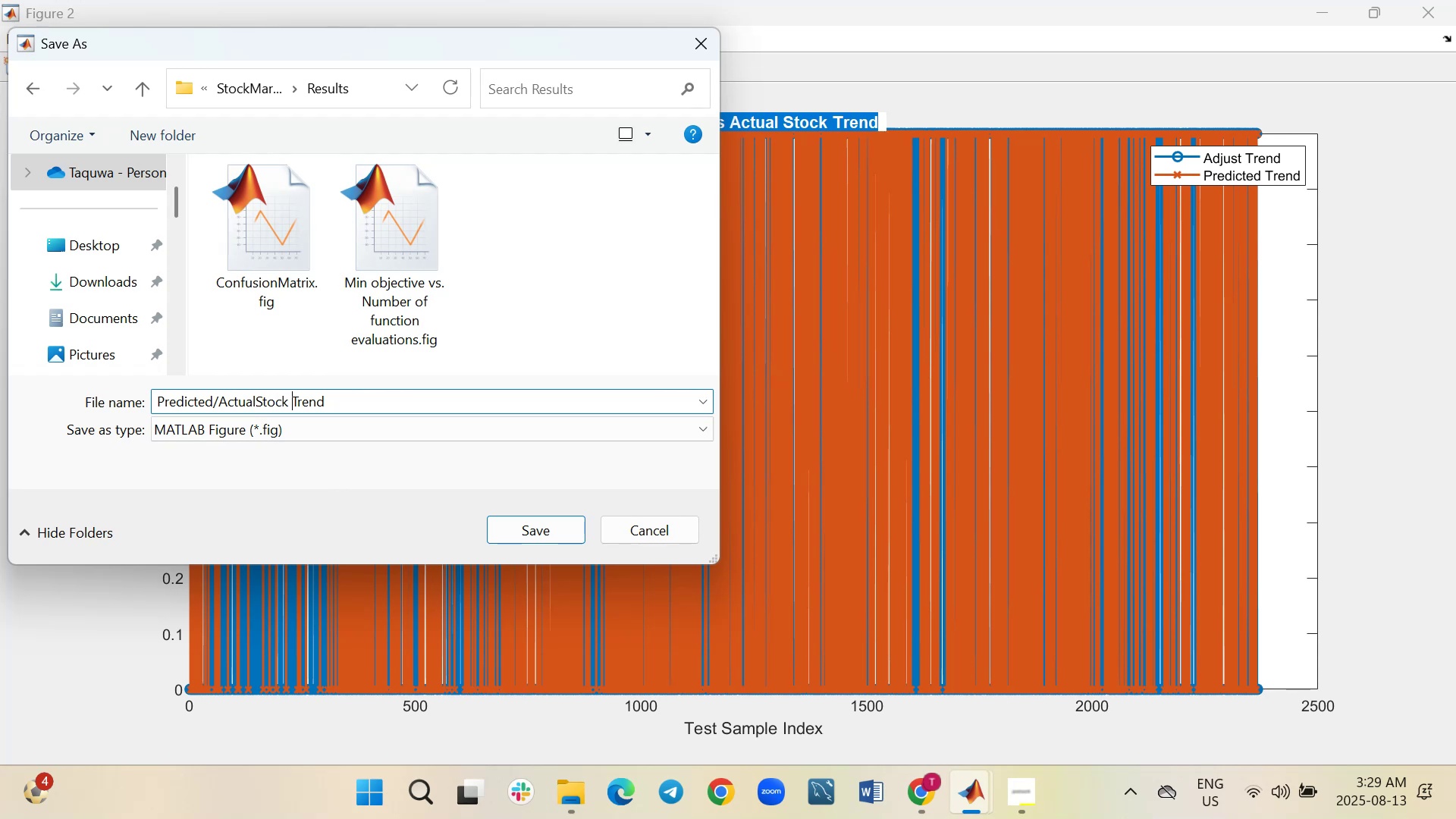 
key(ArrowRight)
 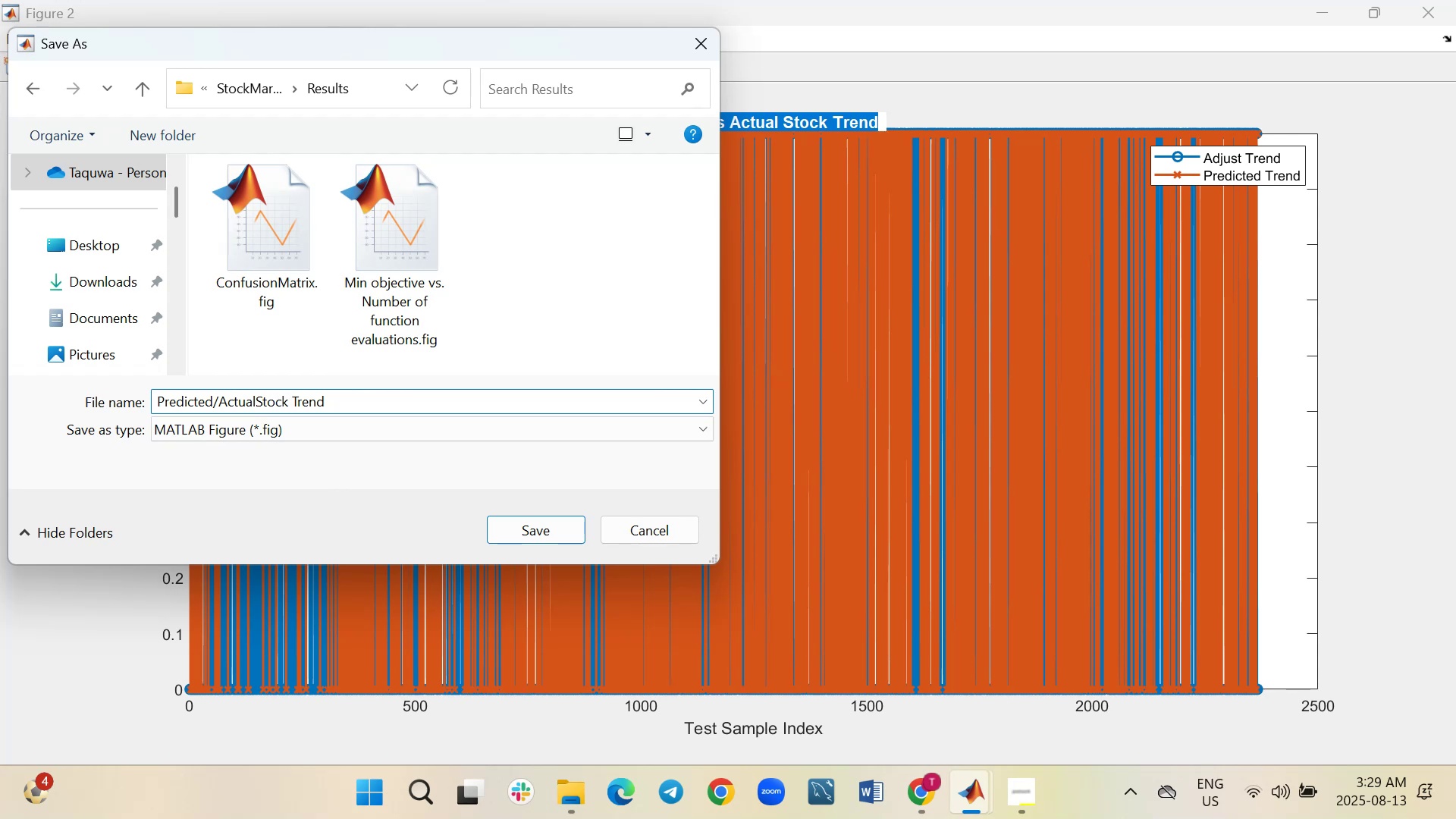 
key(Backspace)
 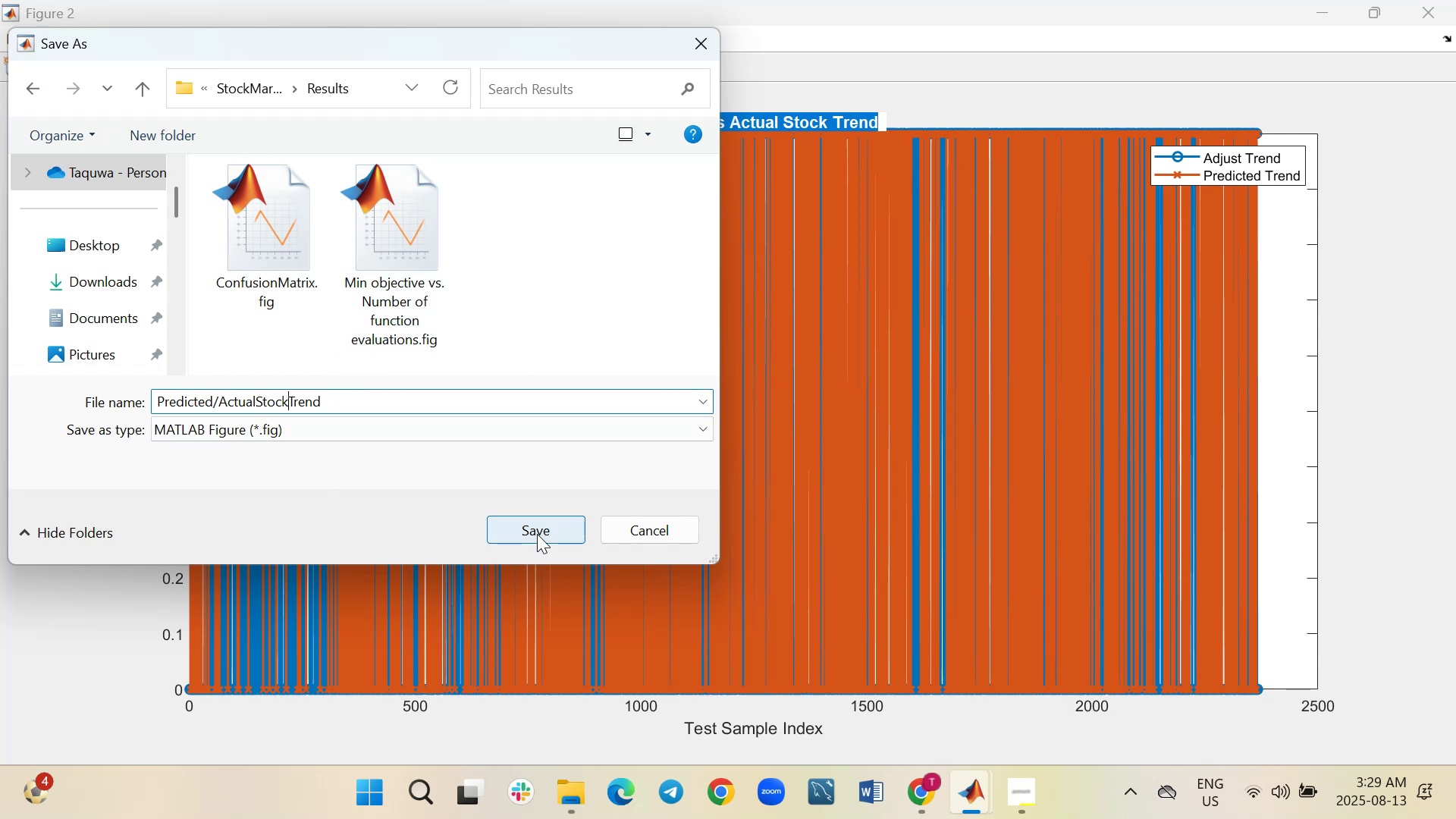 
left_click([535, 529])
 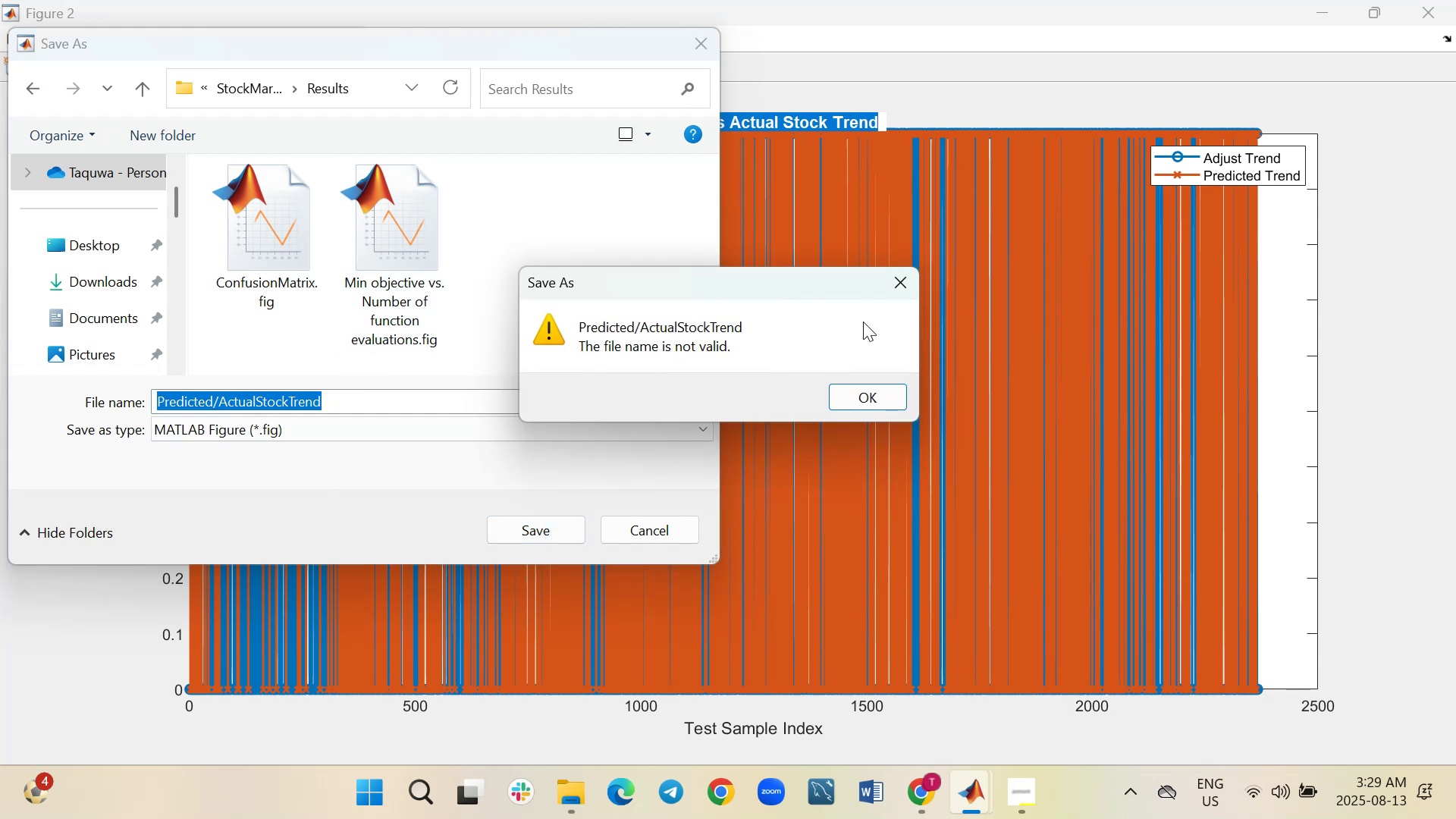 
left_click([907, 285])
 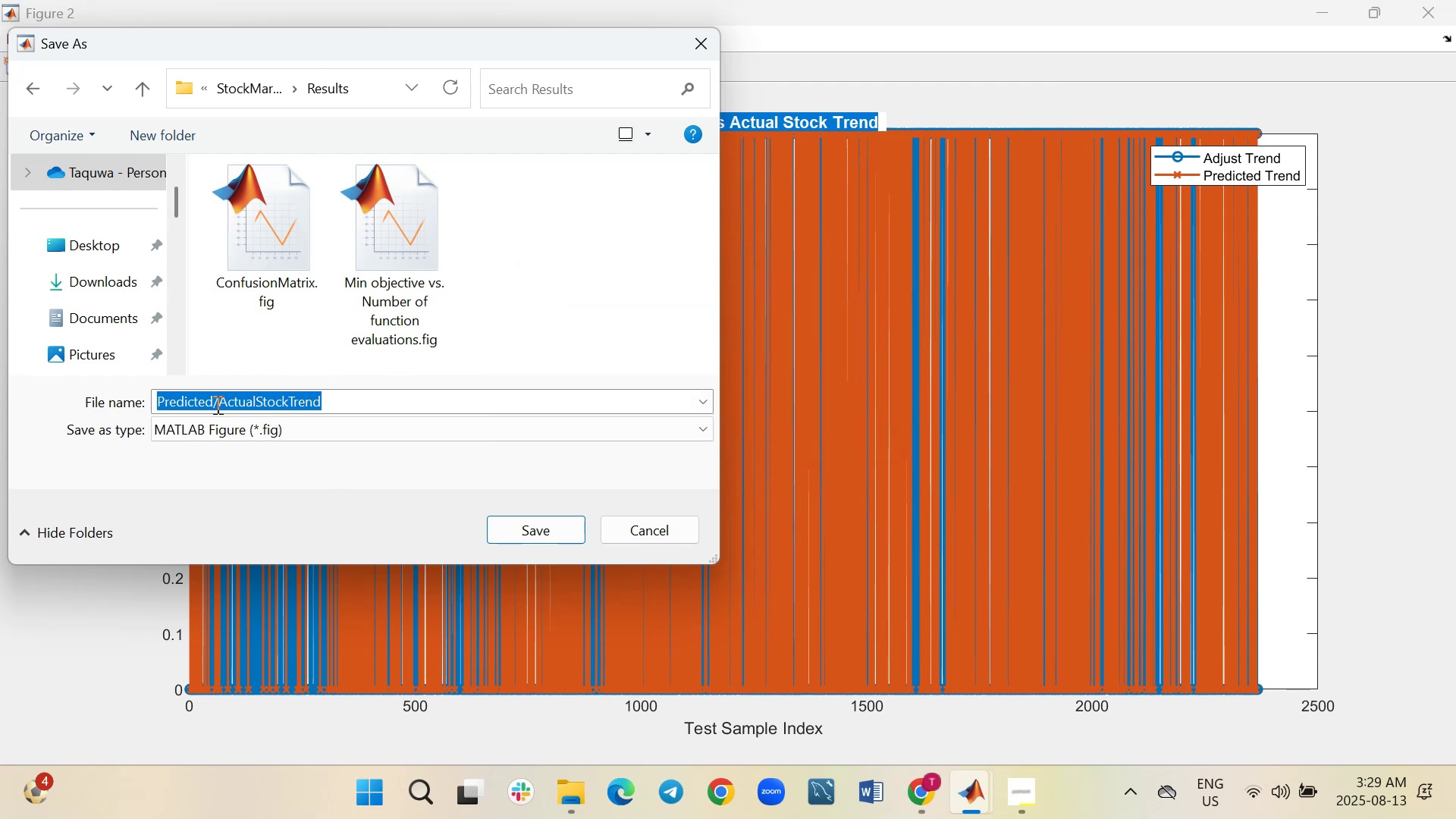 
left_click([216, 404])
 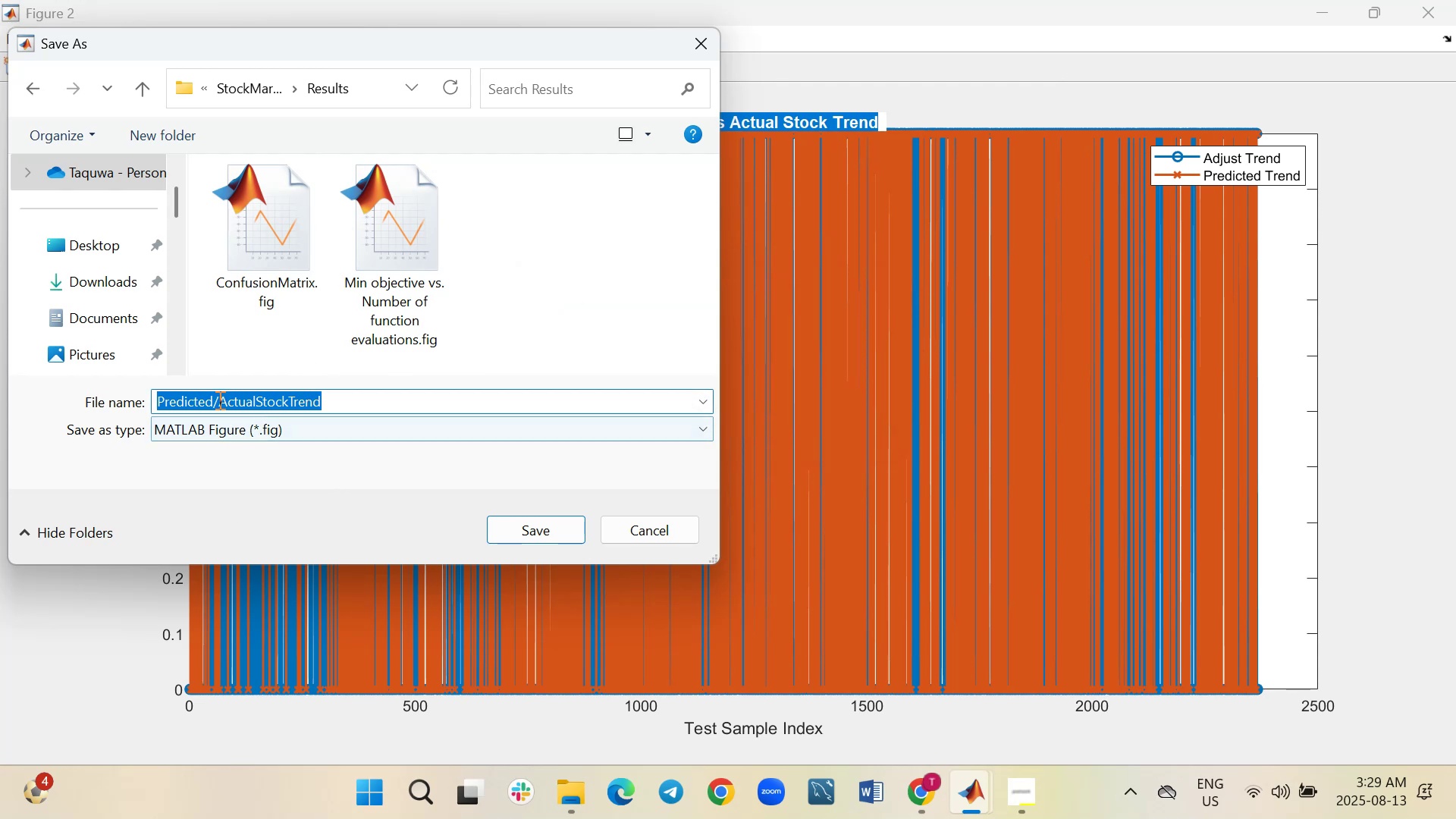 
left_click([218, 399])
 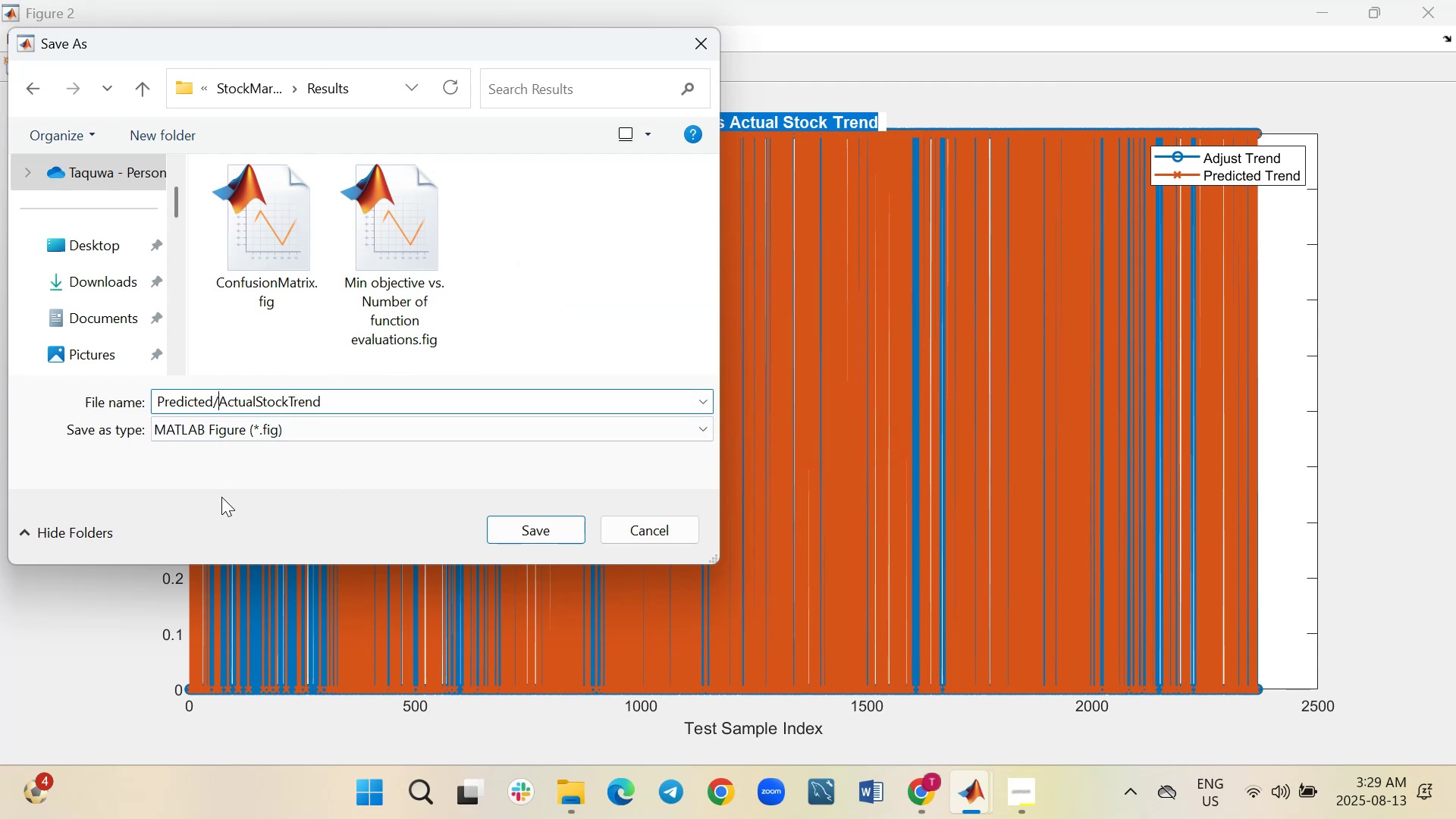 
key(Backspace)
 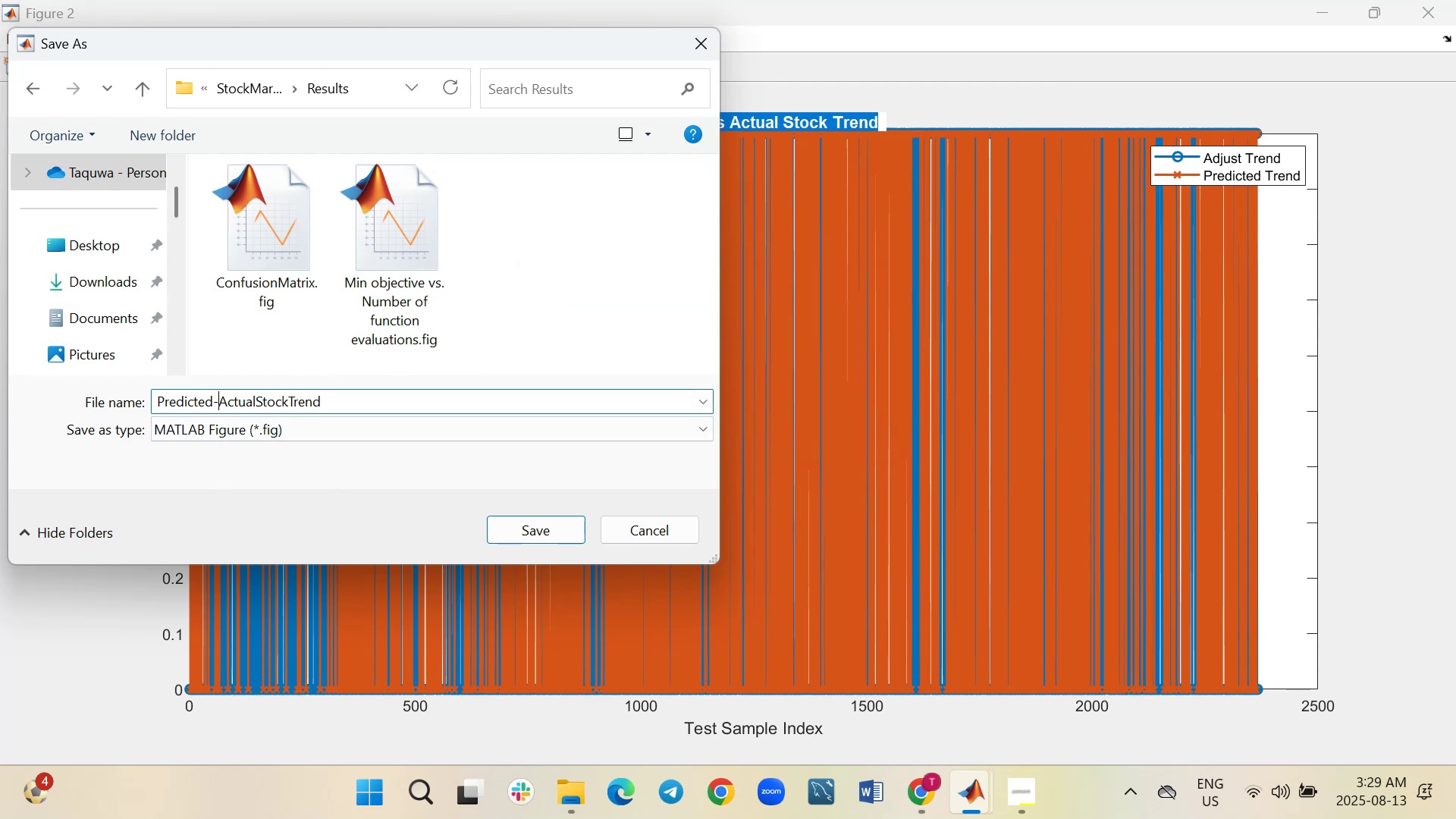 
key(Minus)
 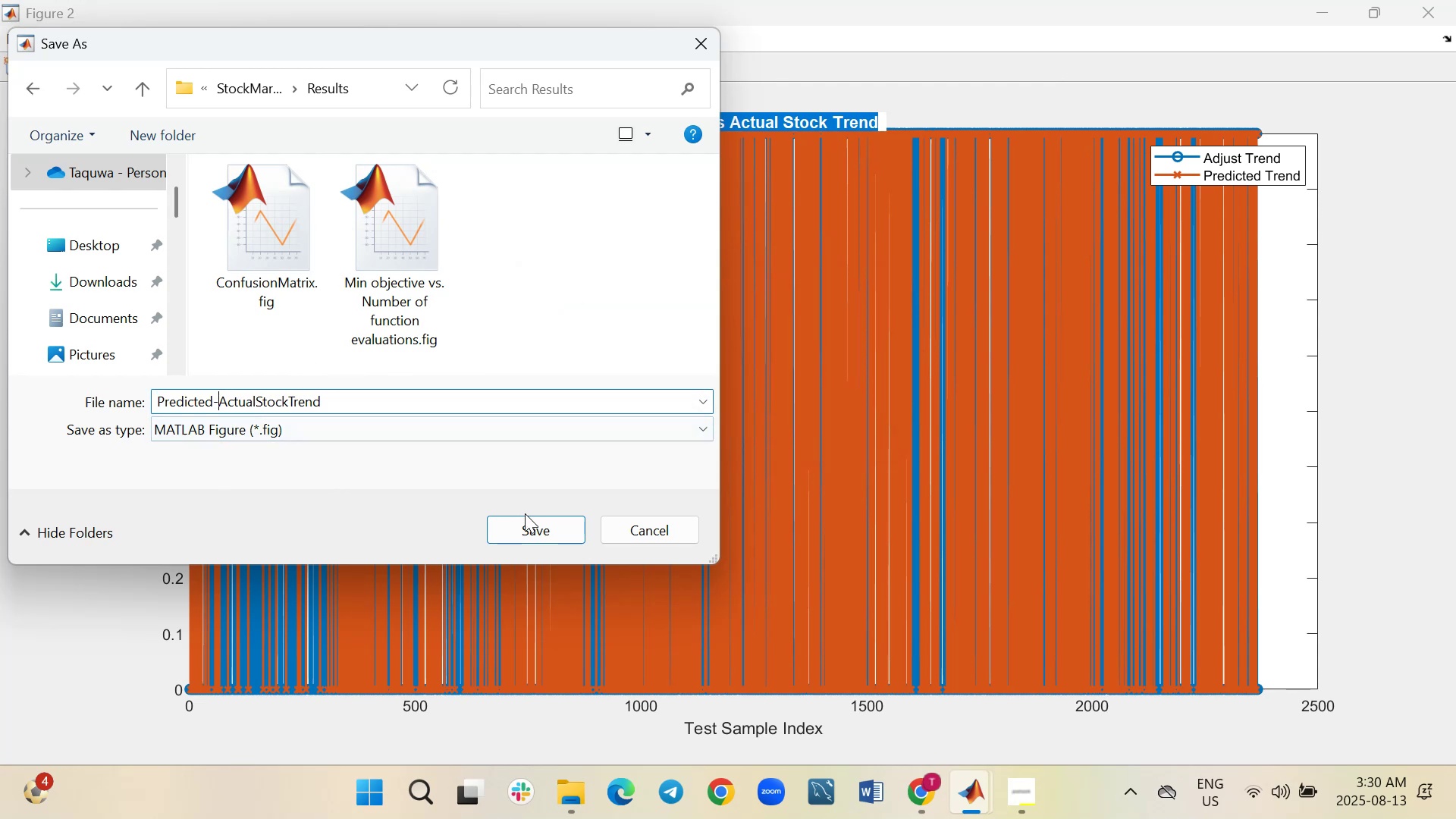 
left_click([523, 531])
 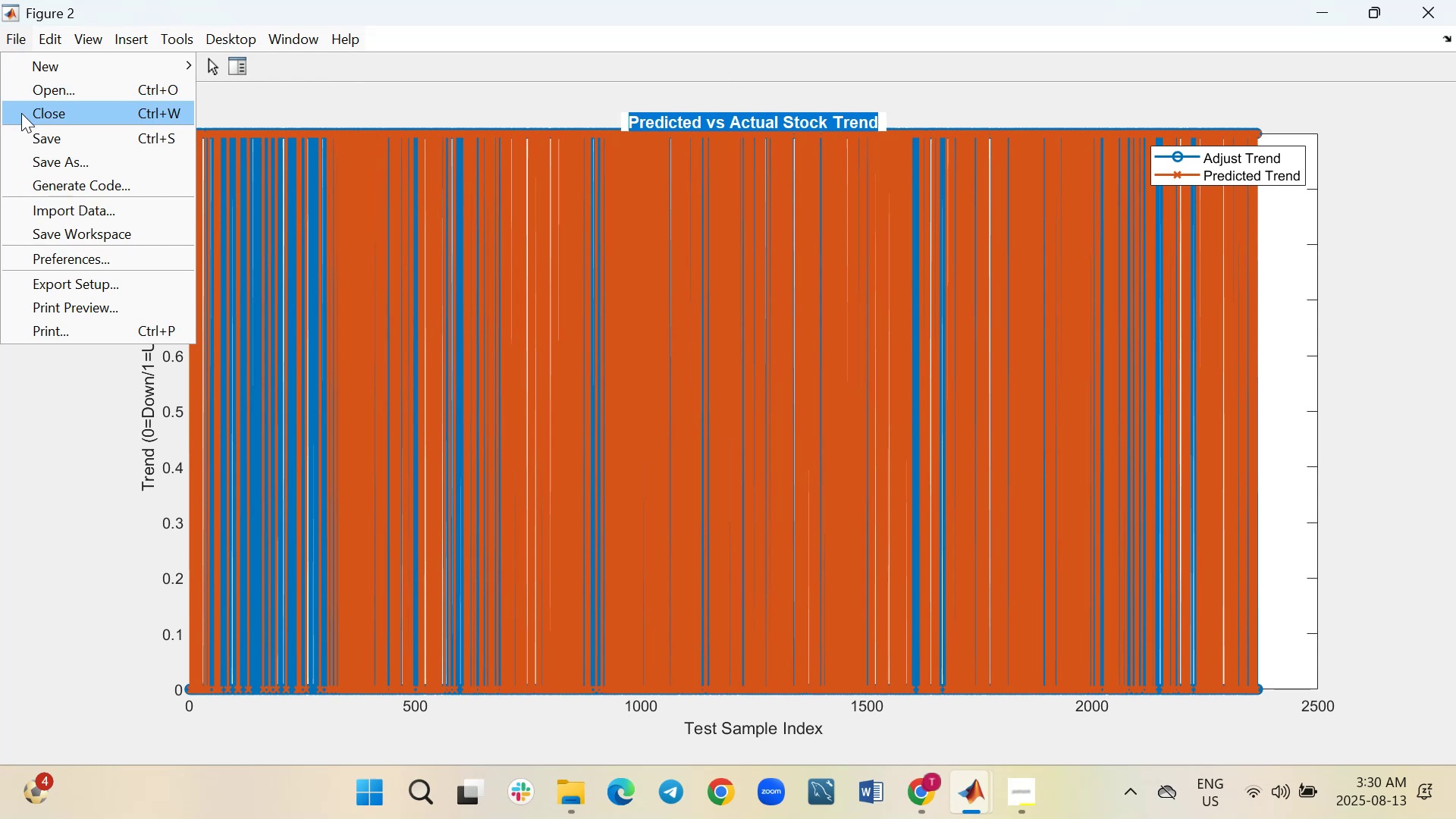 
left_click([27, 158])
 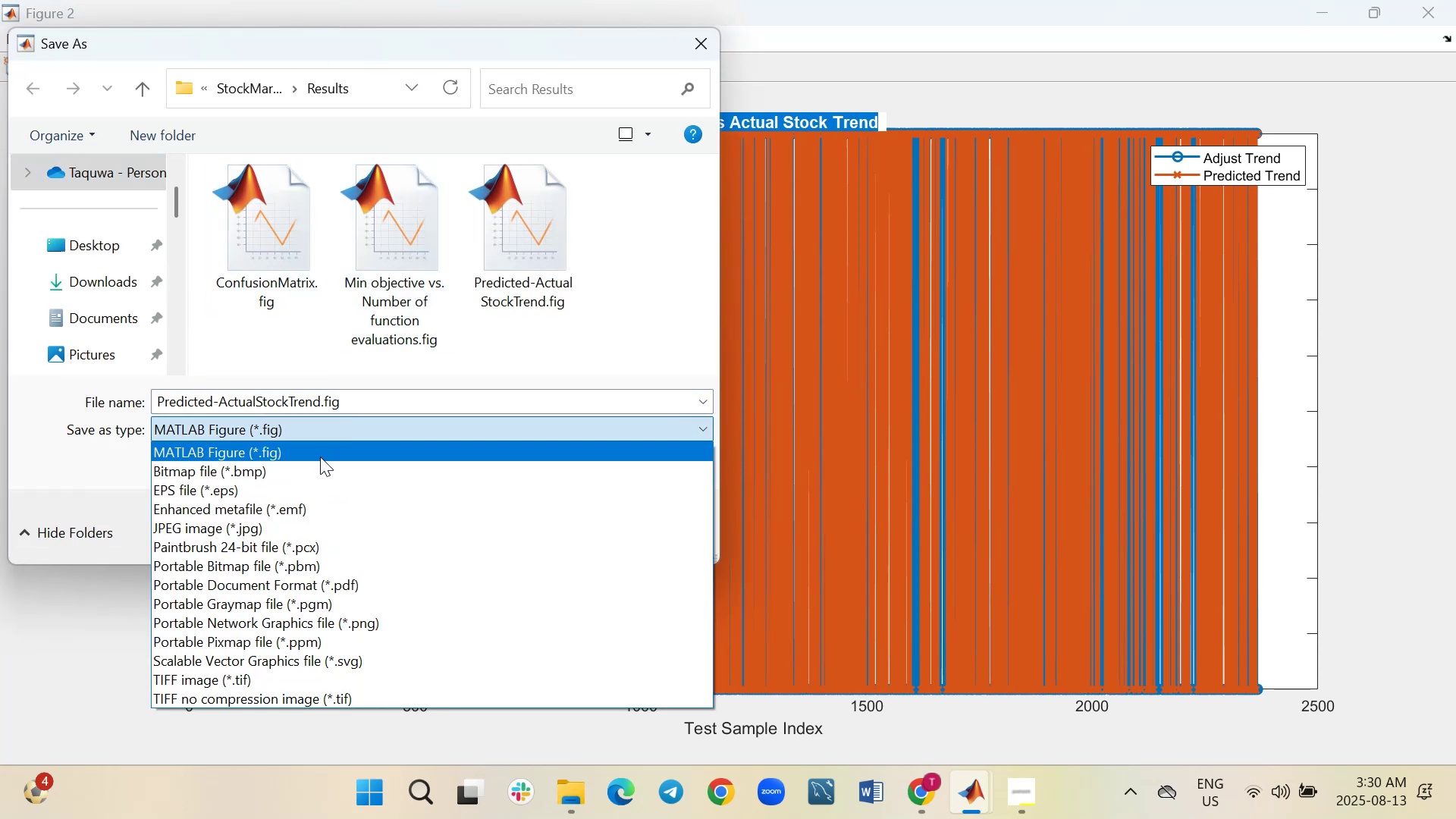 
wait(5.3)
 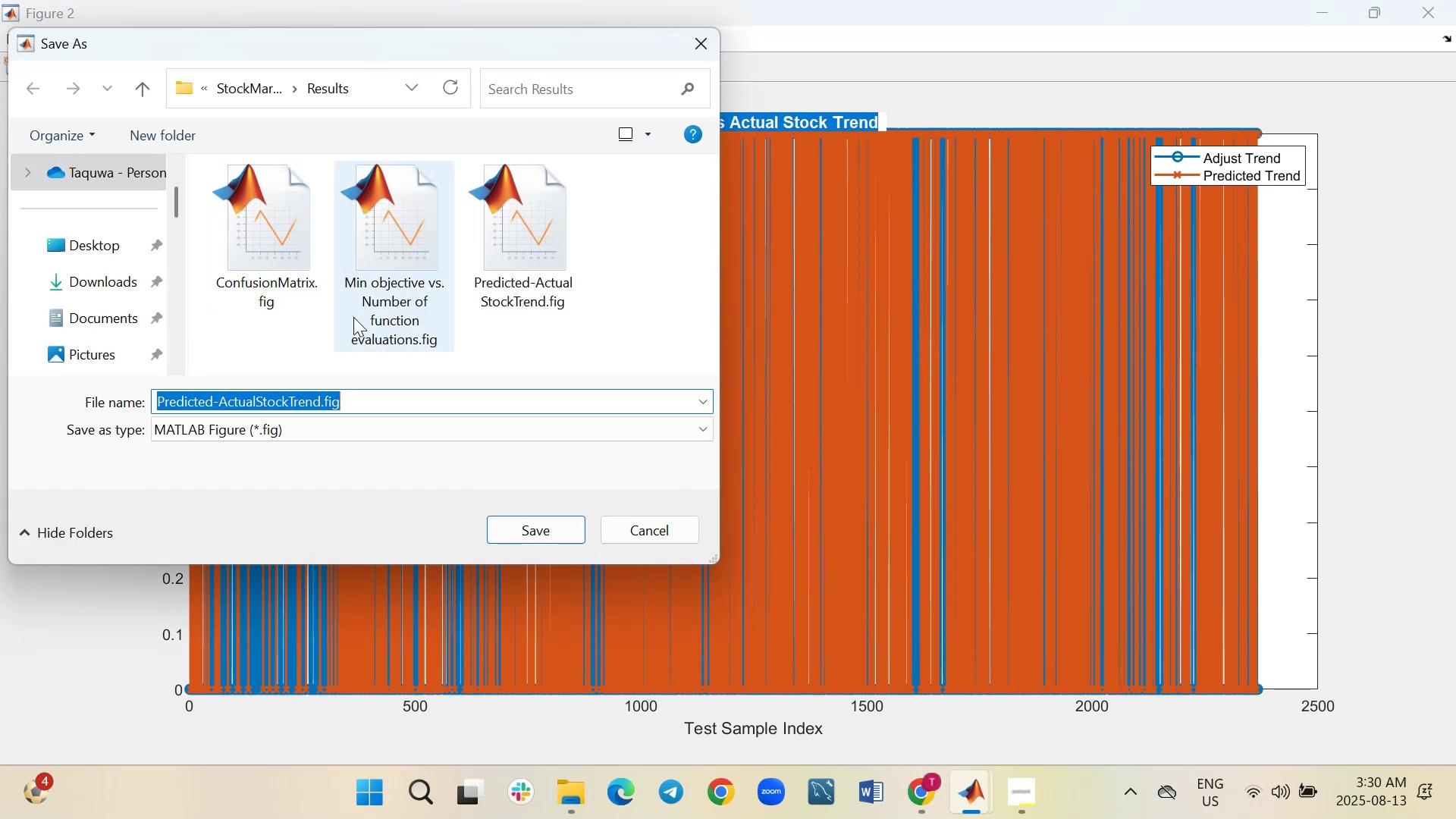 
left_click([311, 527])
 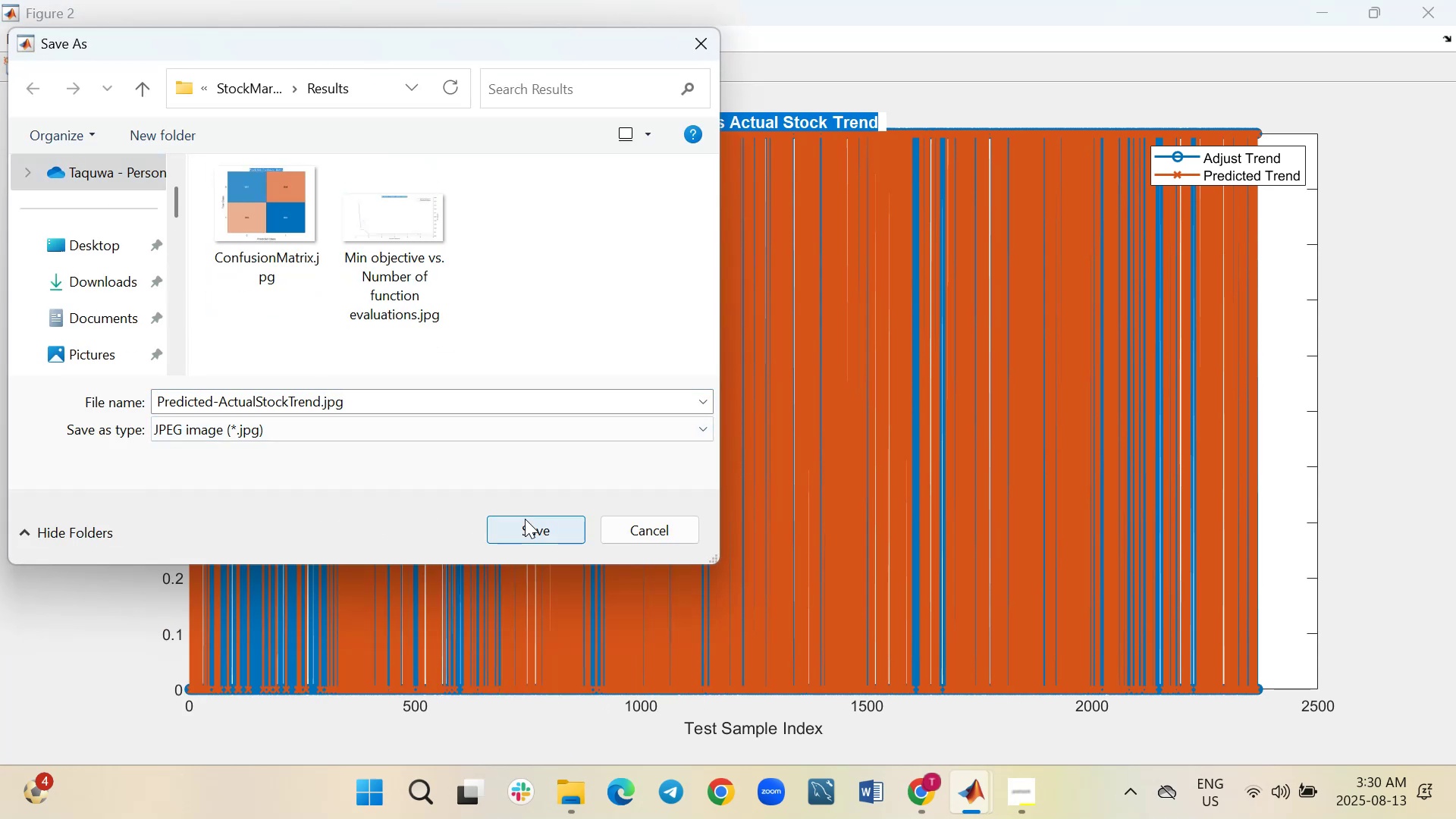 
left_click([525, 519])
 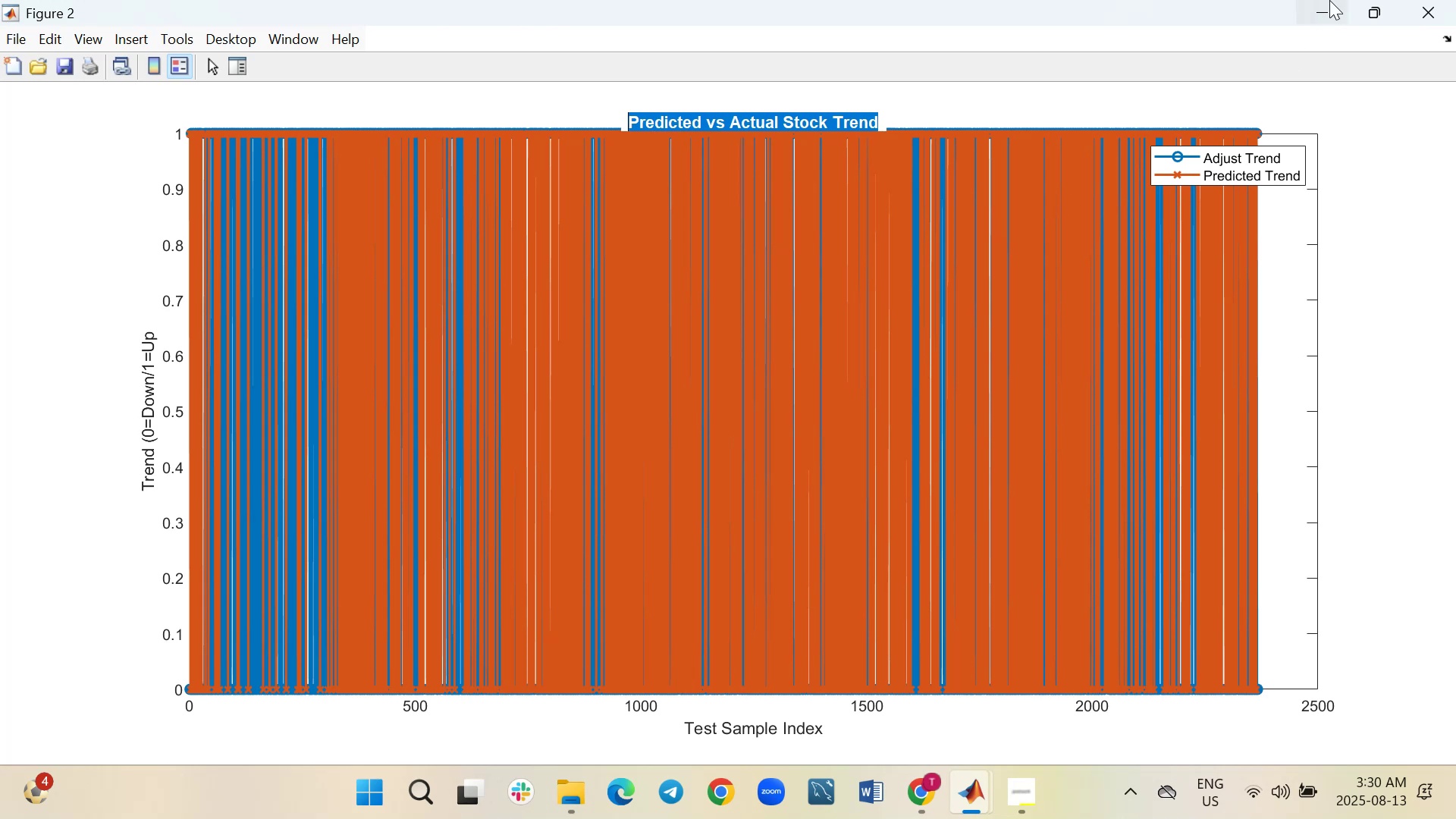 
left_click([1329, 8])
 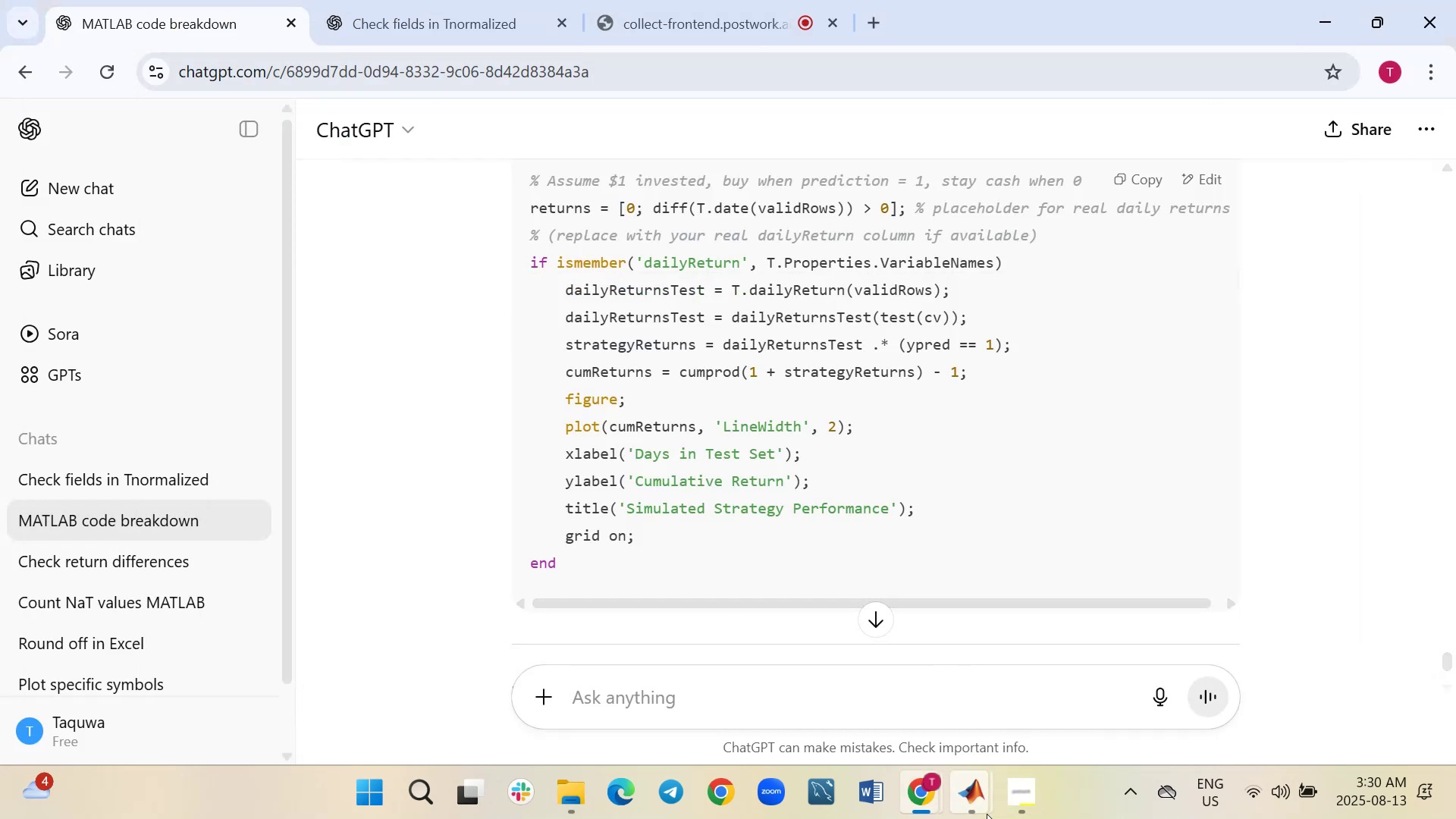 
wait(5.18)
 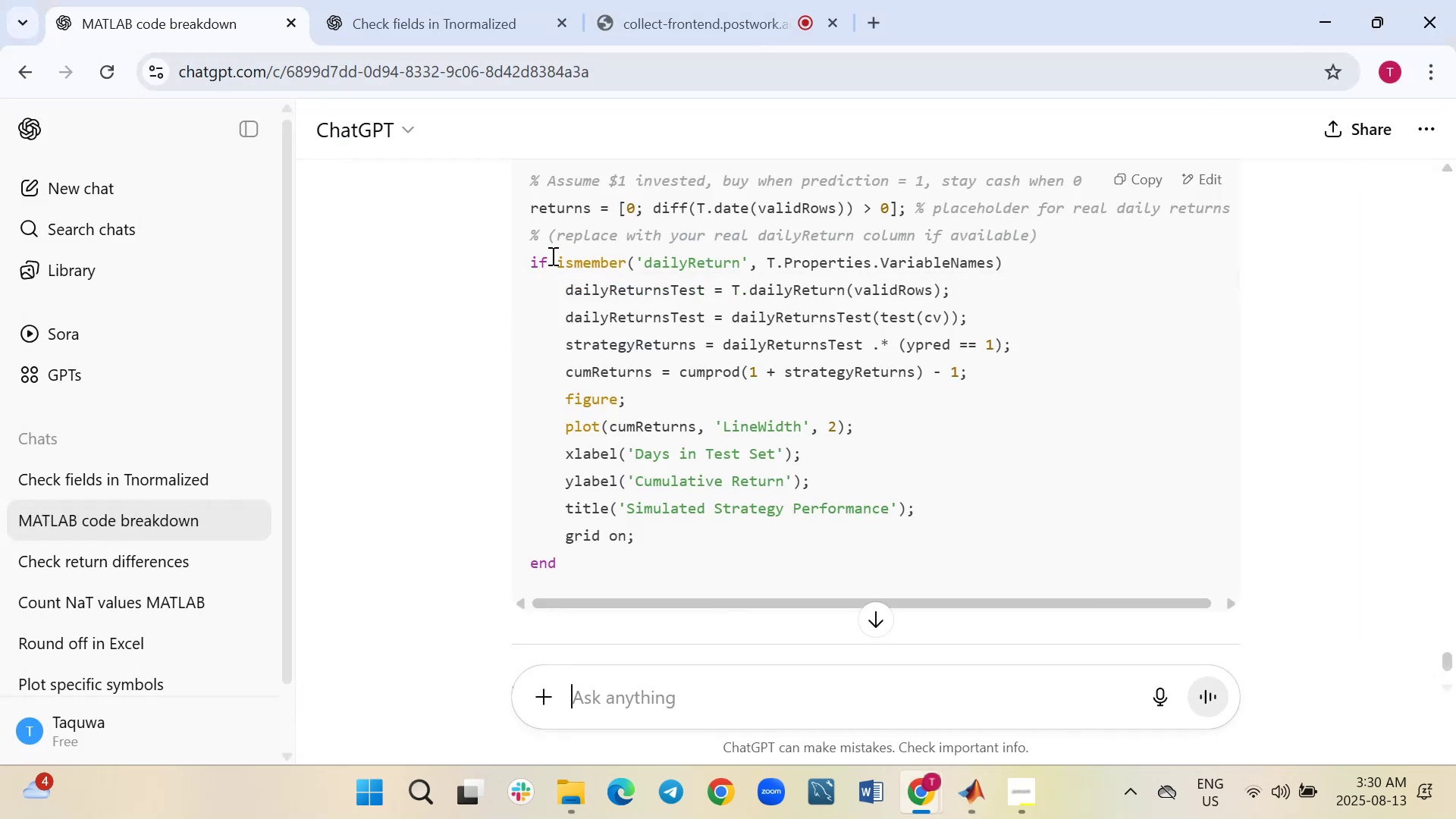 
left_click([778, 726])
 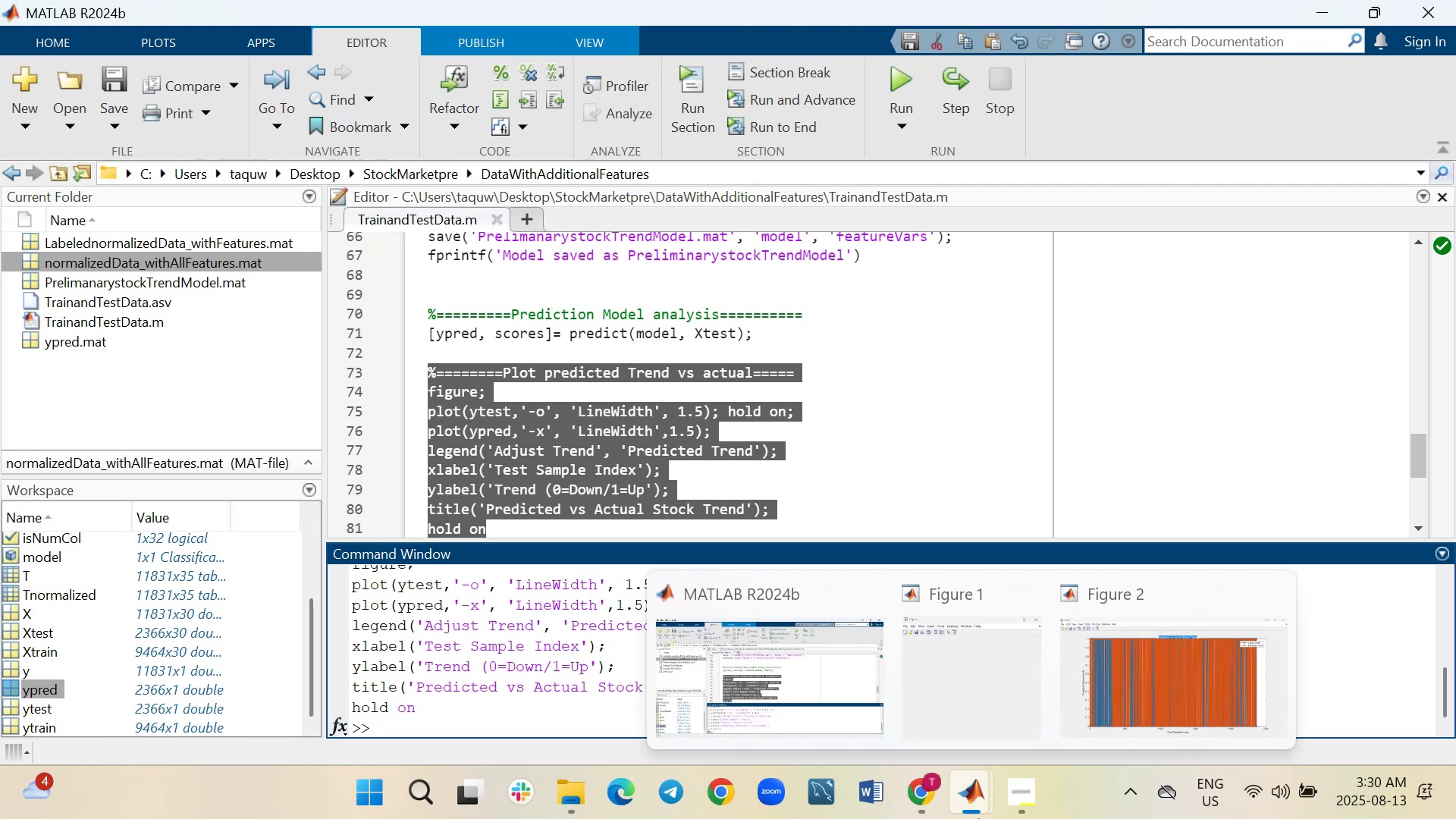 
wait(25.88)
 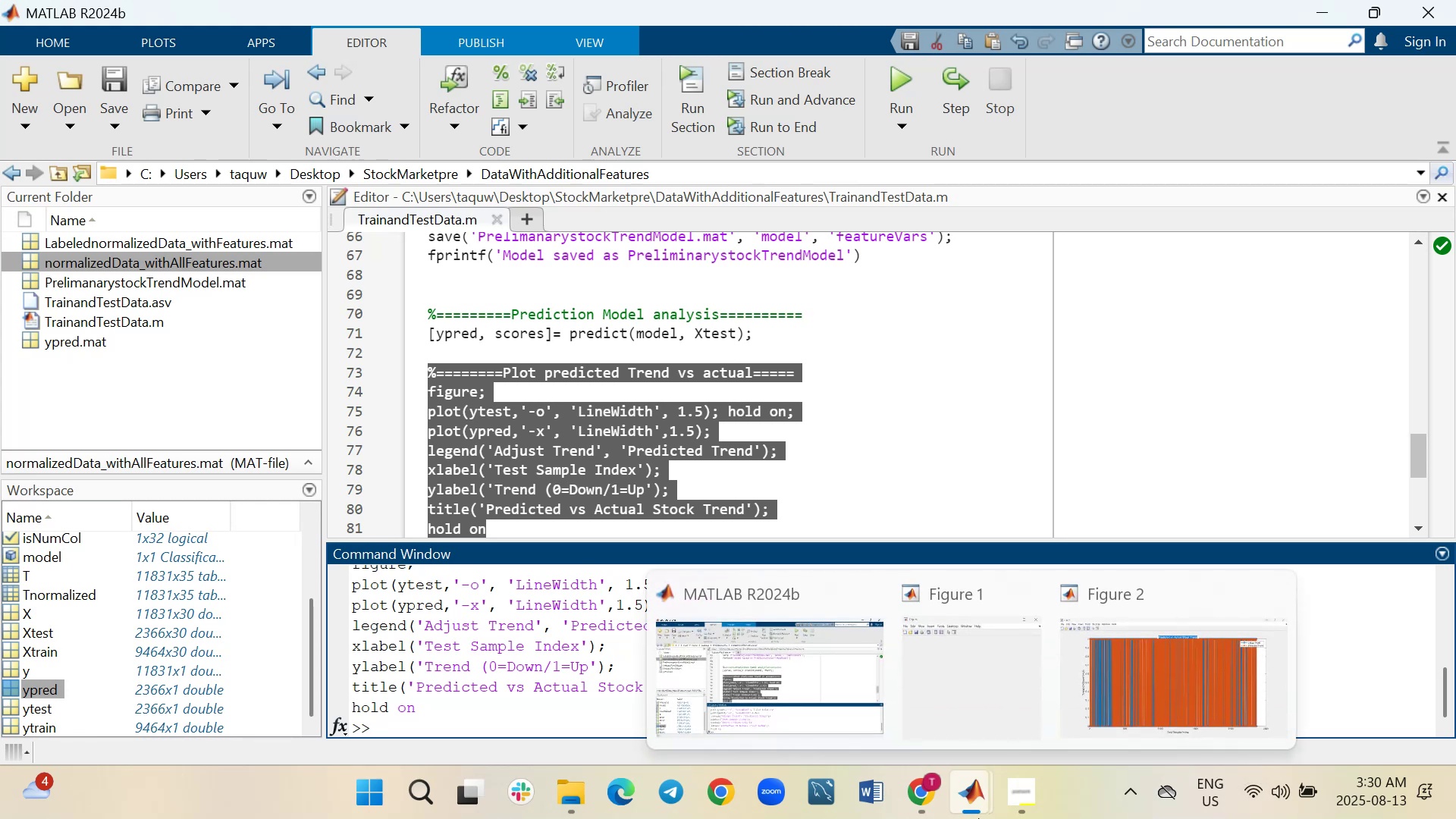 
scroll: coordinate [997, 428], scroll_direction: down, amount: 1.0
 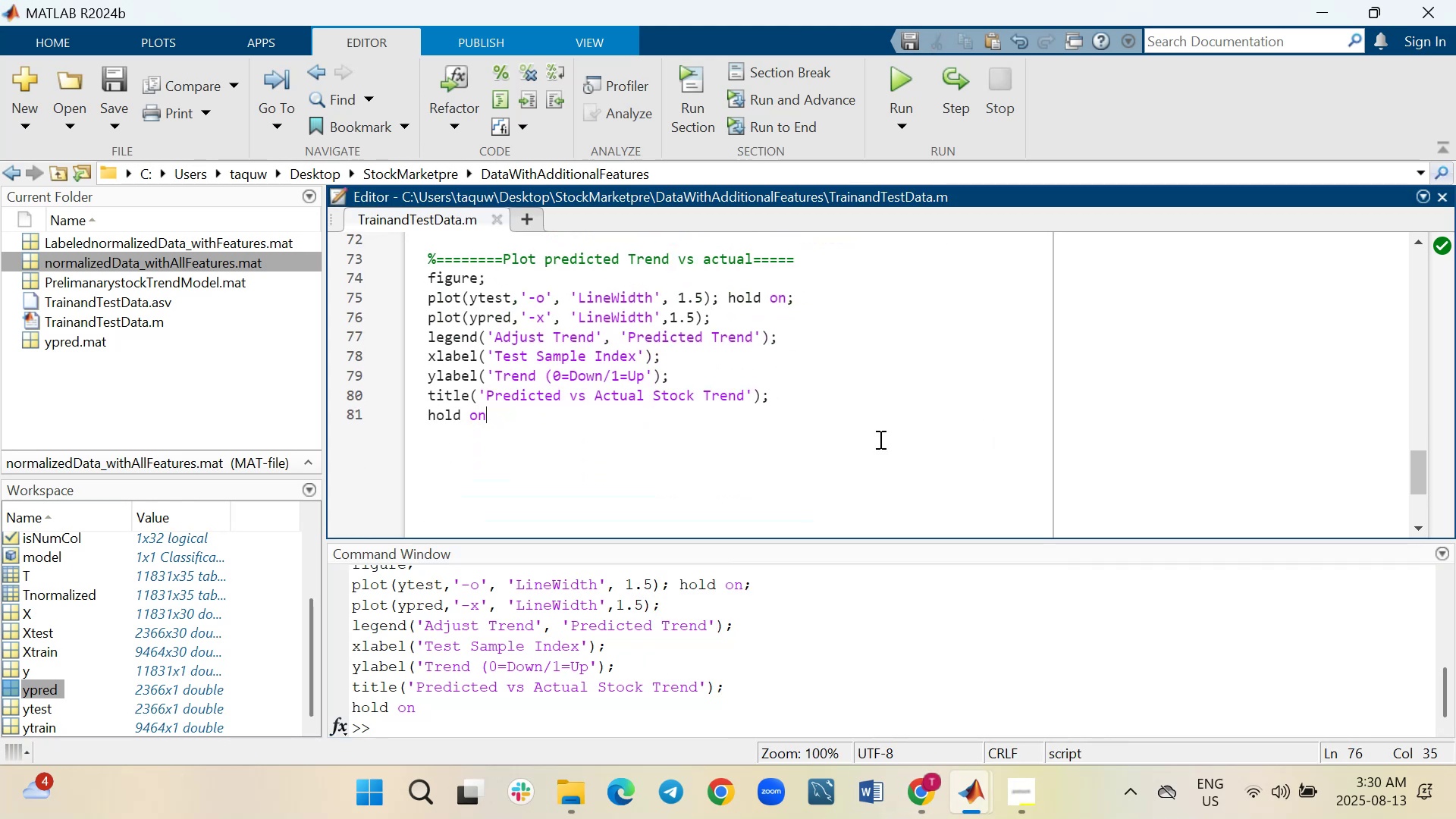 
left_click([879, 439])
 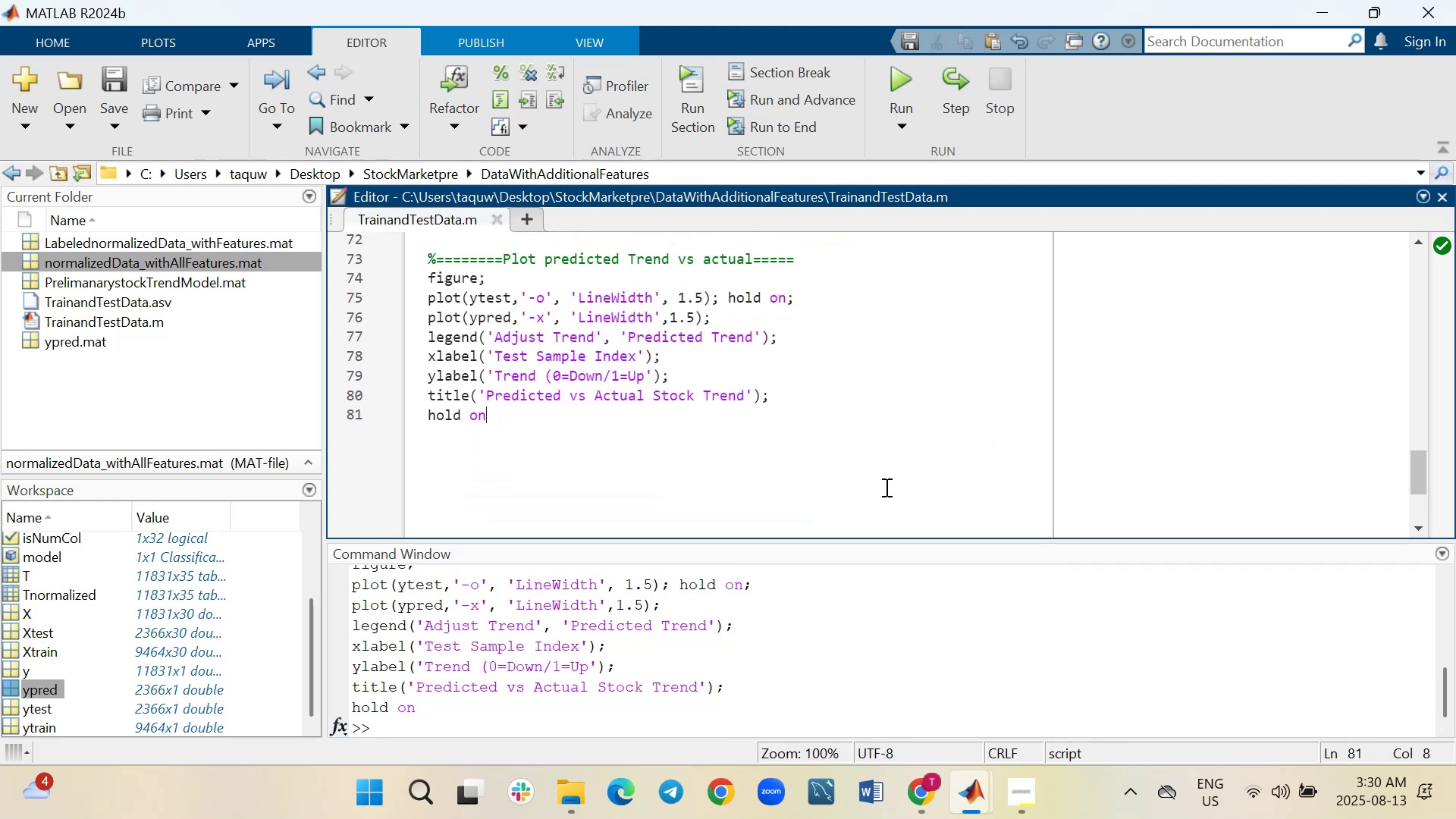 
key(Shift+Enter)
 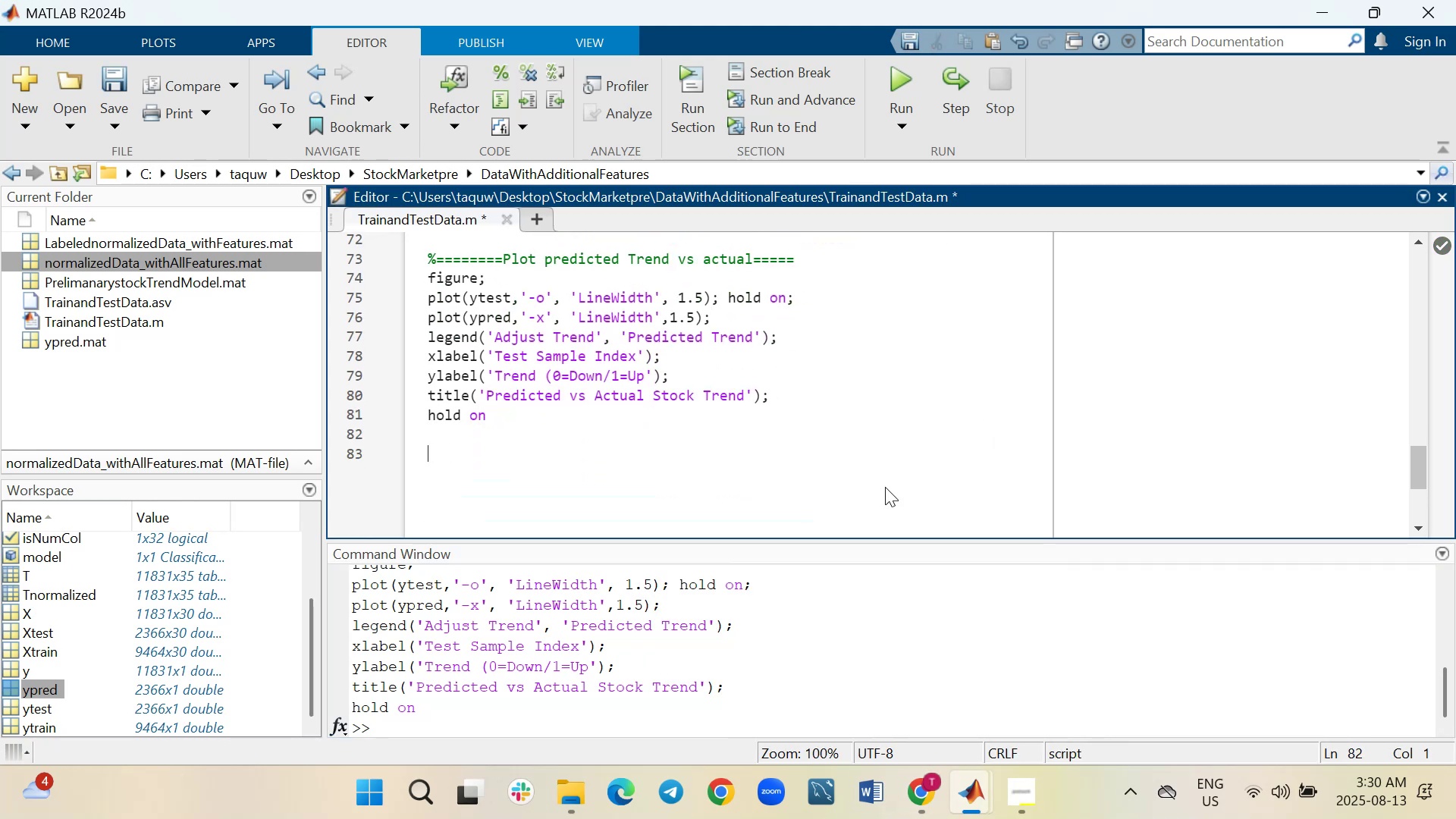 
key(Shift+Enter)
 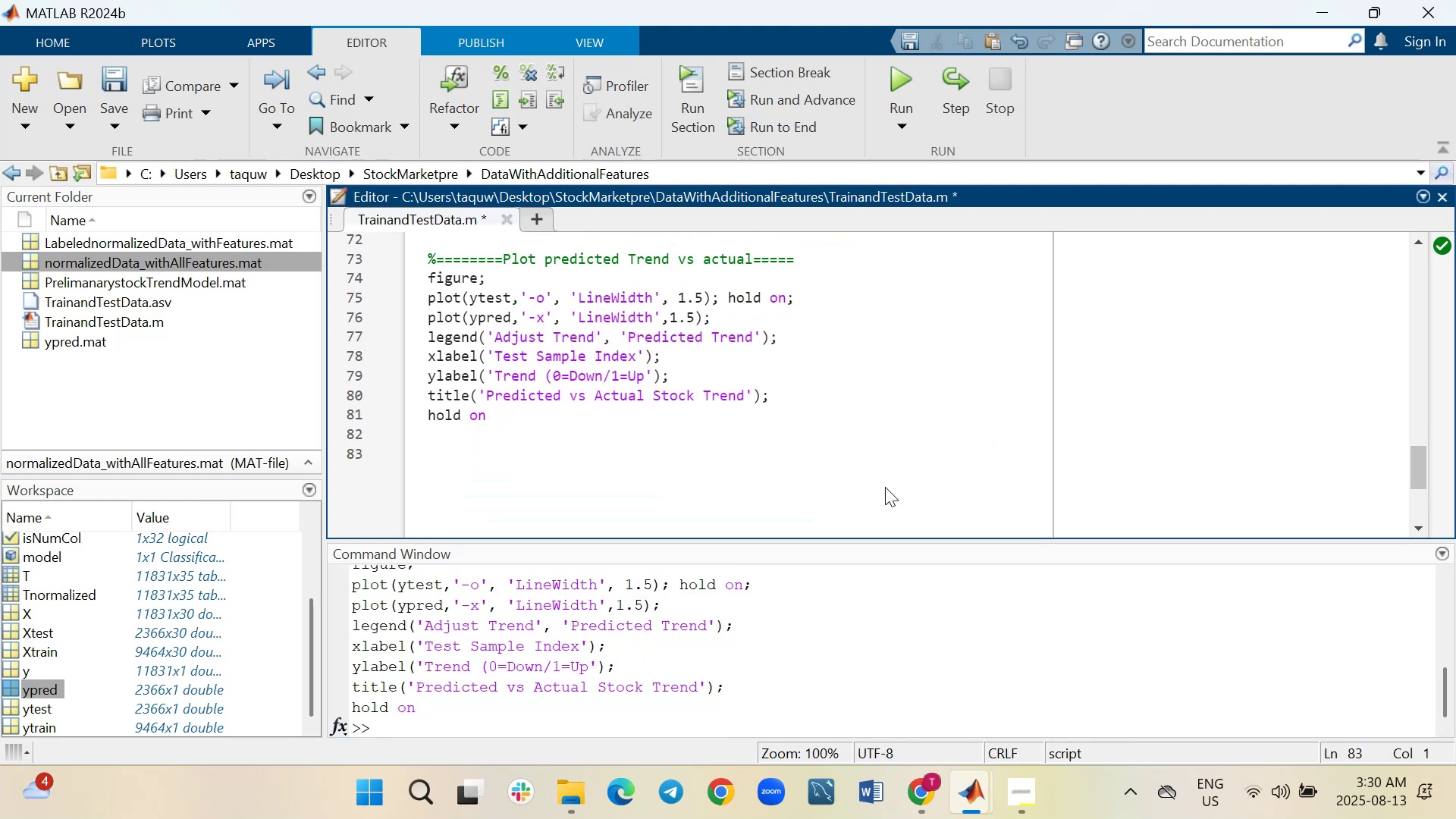 
key(Shift+5)
 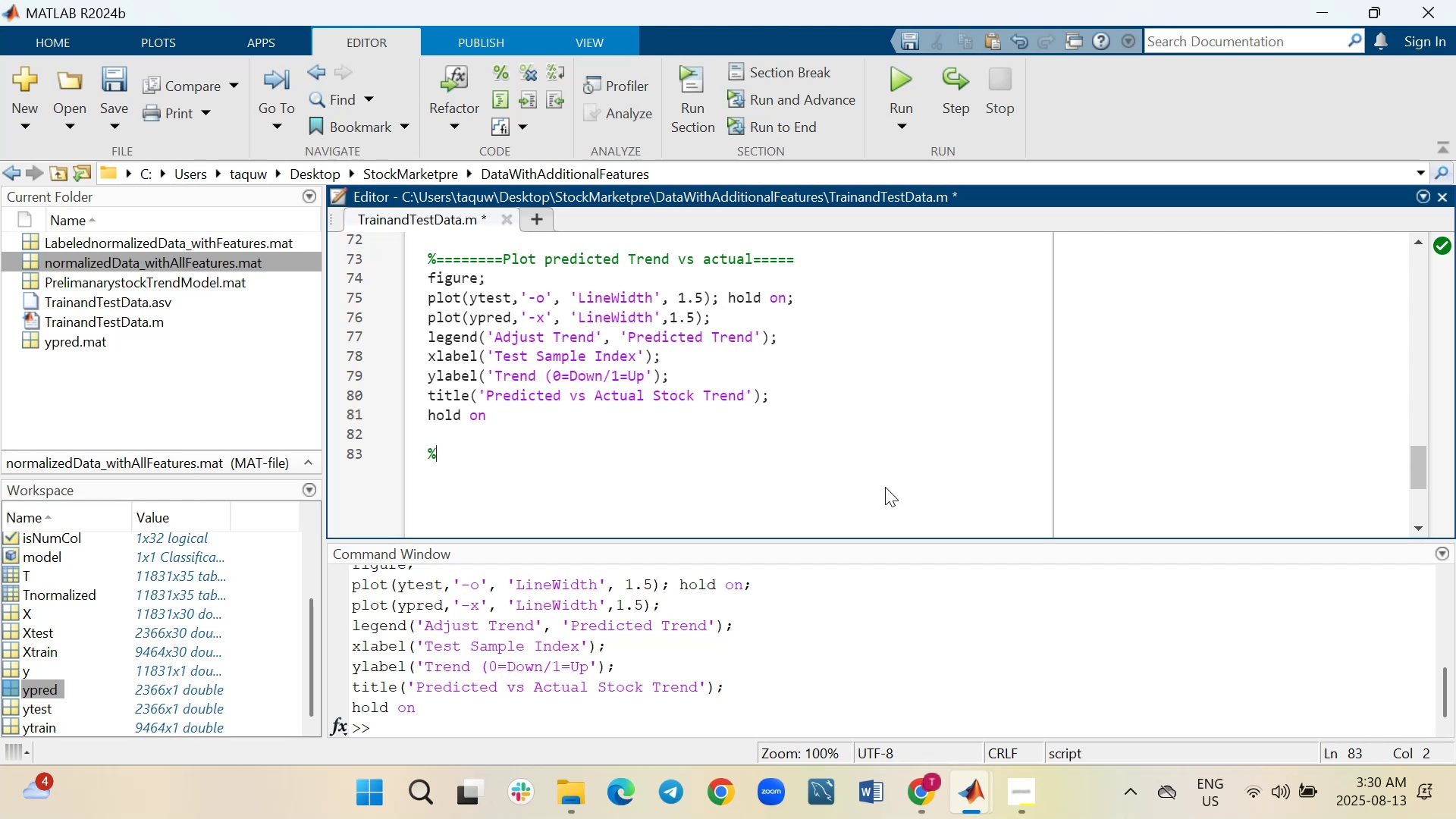 
type(==== FEATURE IMPORTANCE PLOT)
 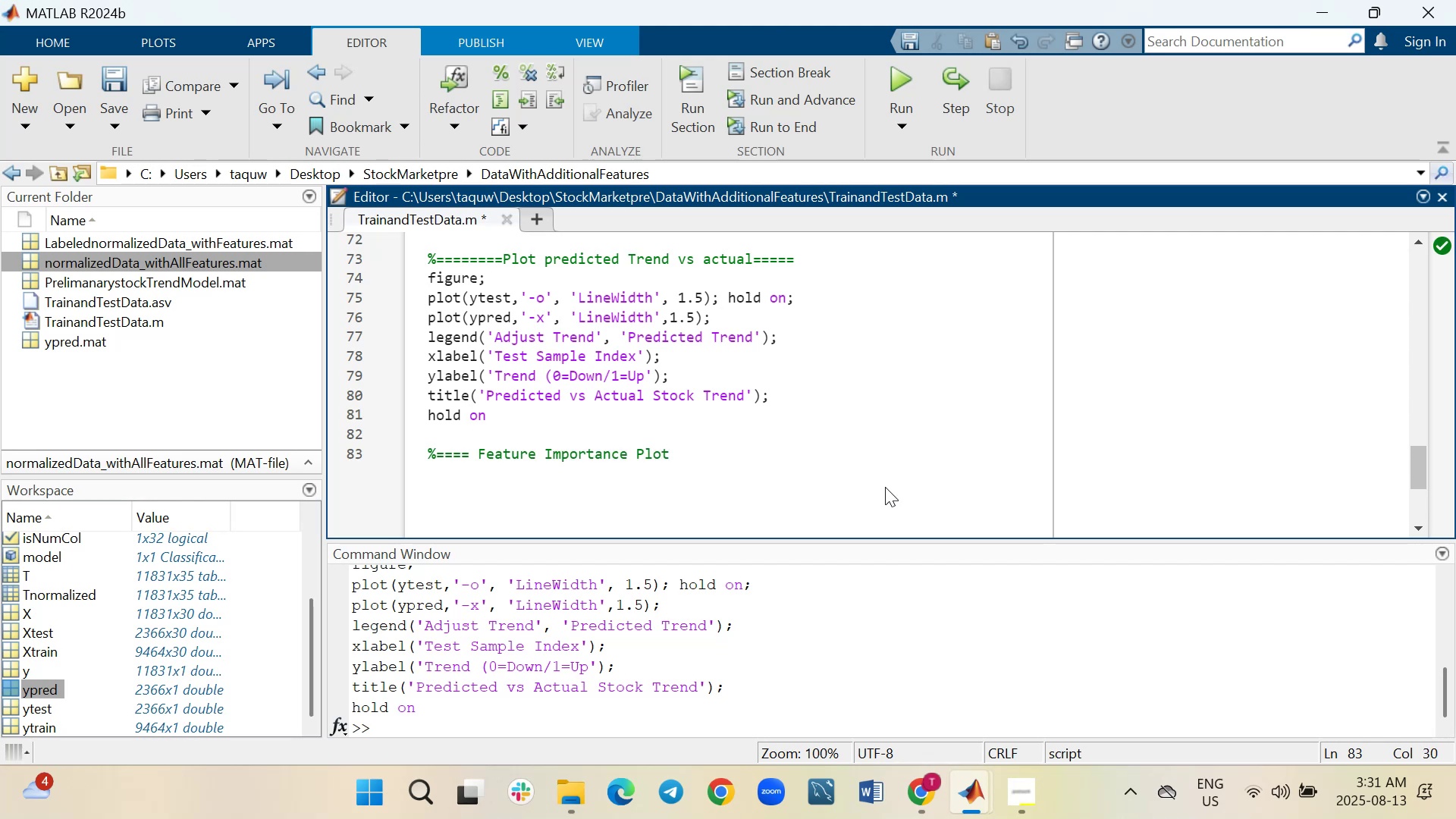 
hold_key(key=Equal, duration=0.69)
 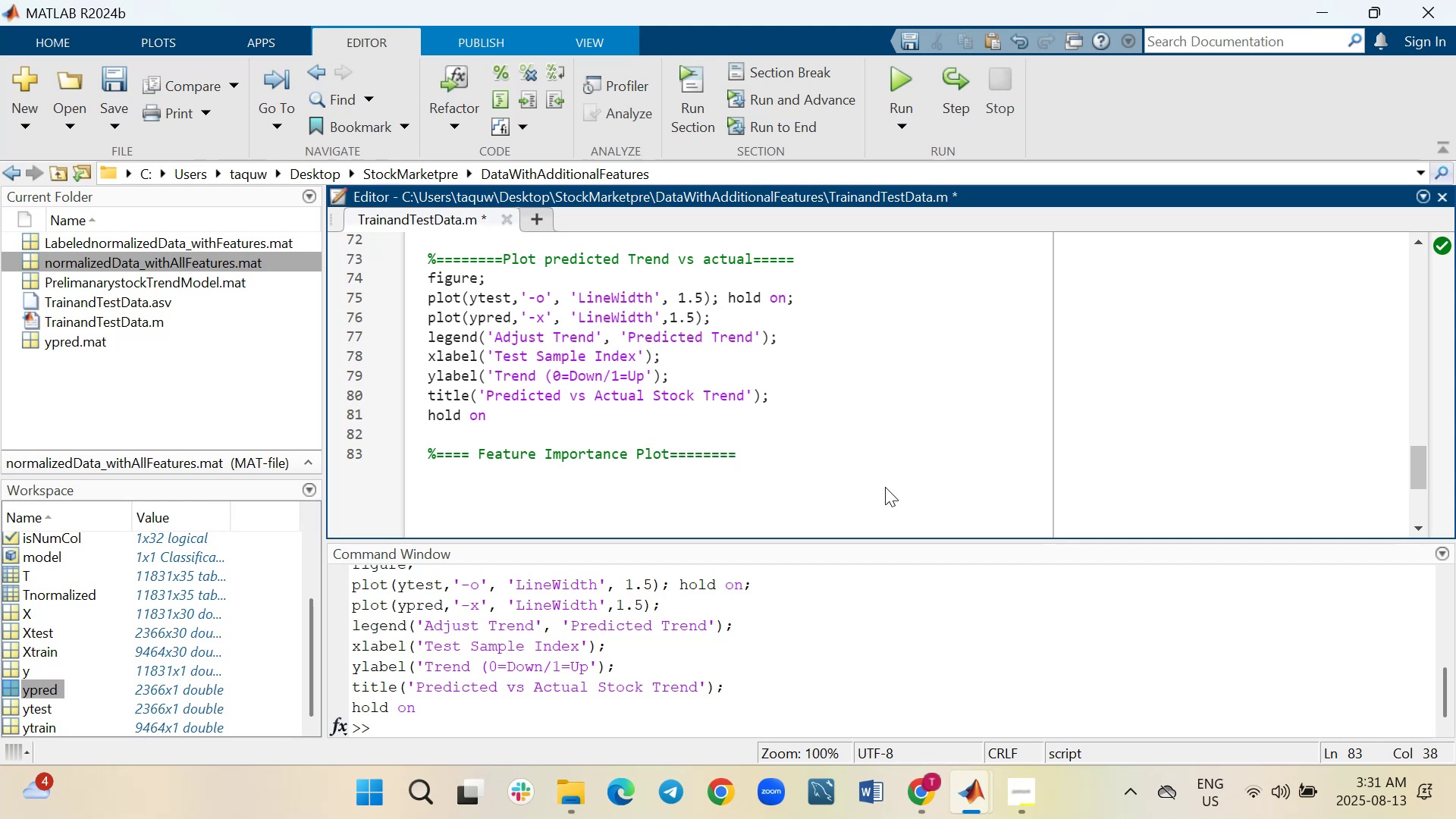 
key(Shift+ShiftRight)
 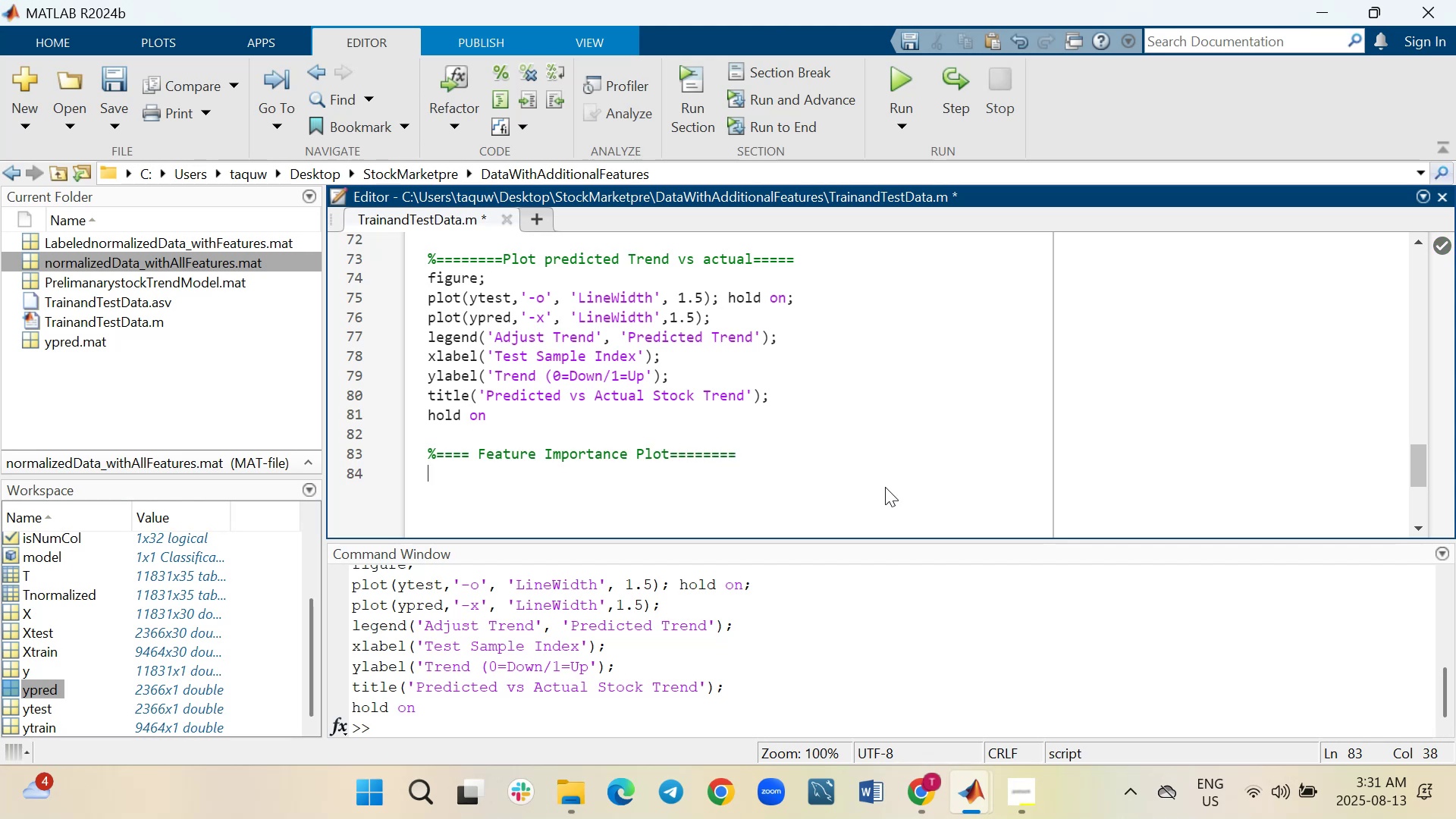 
key(Shift+Enter)
 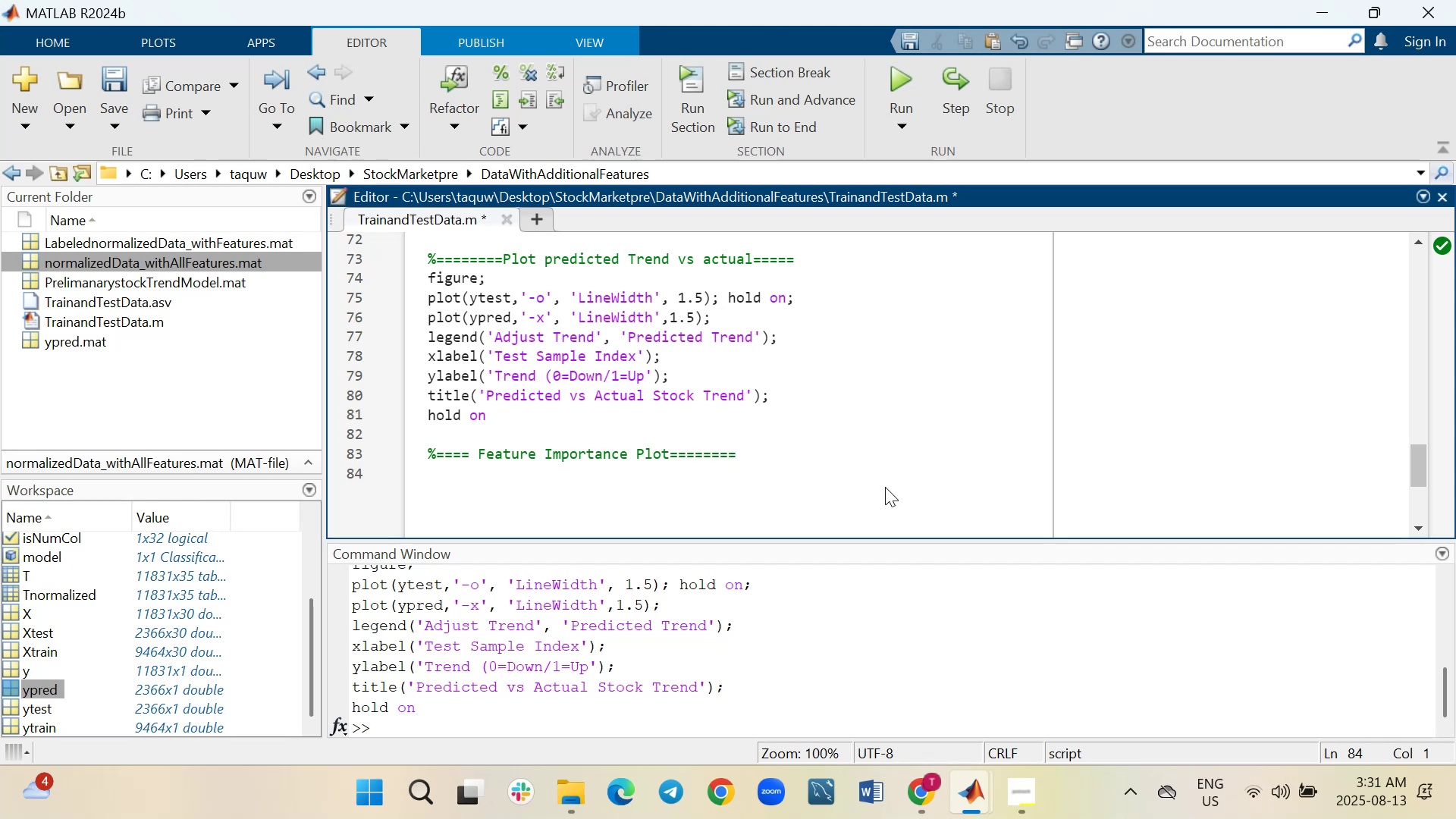 
type(IF ISA(MODEL<"ClassificationEnsemble)
 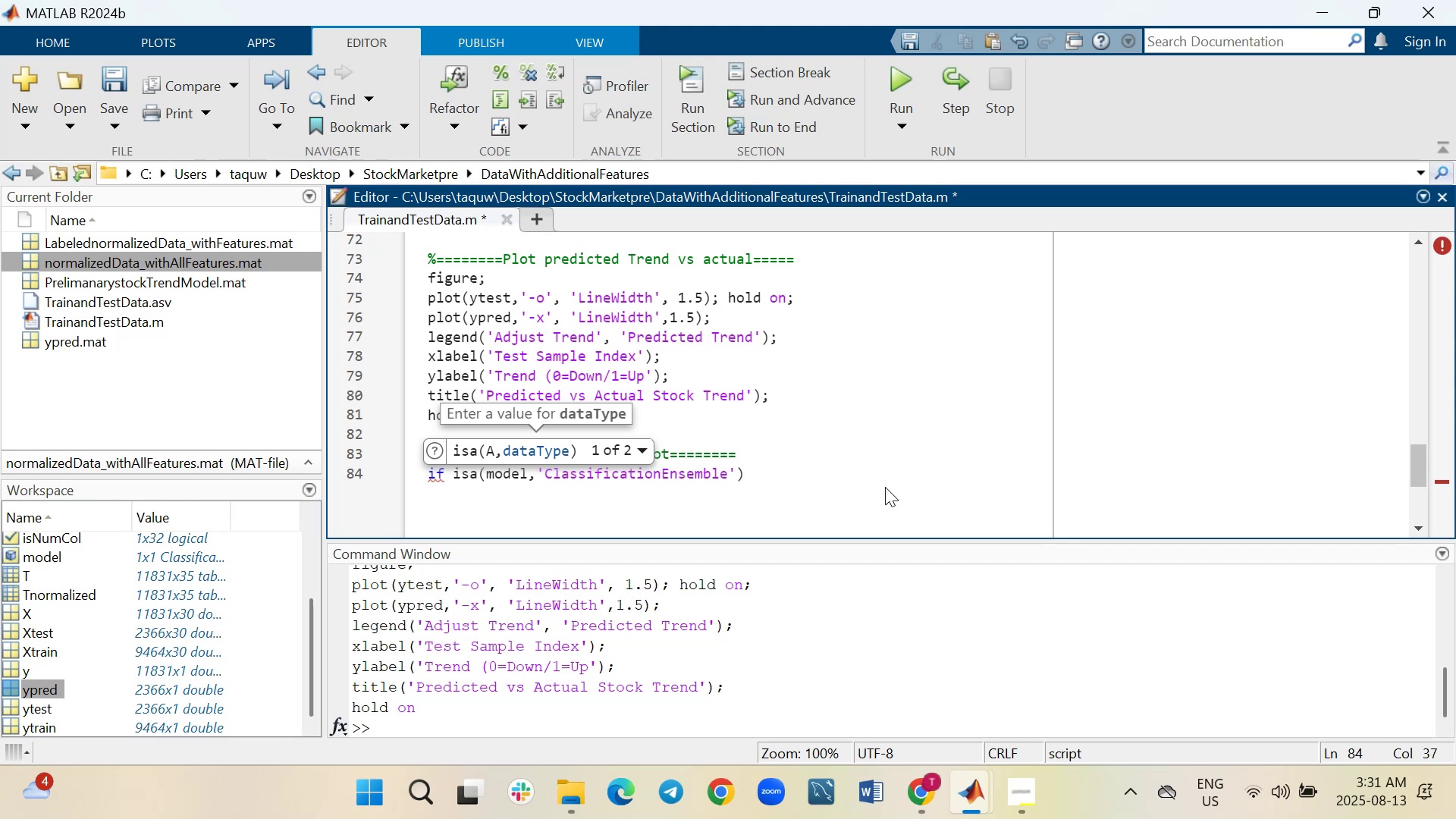 
key(ArrowRight)
 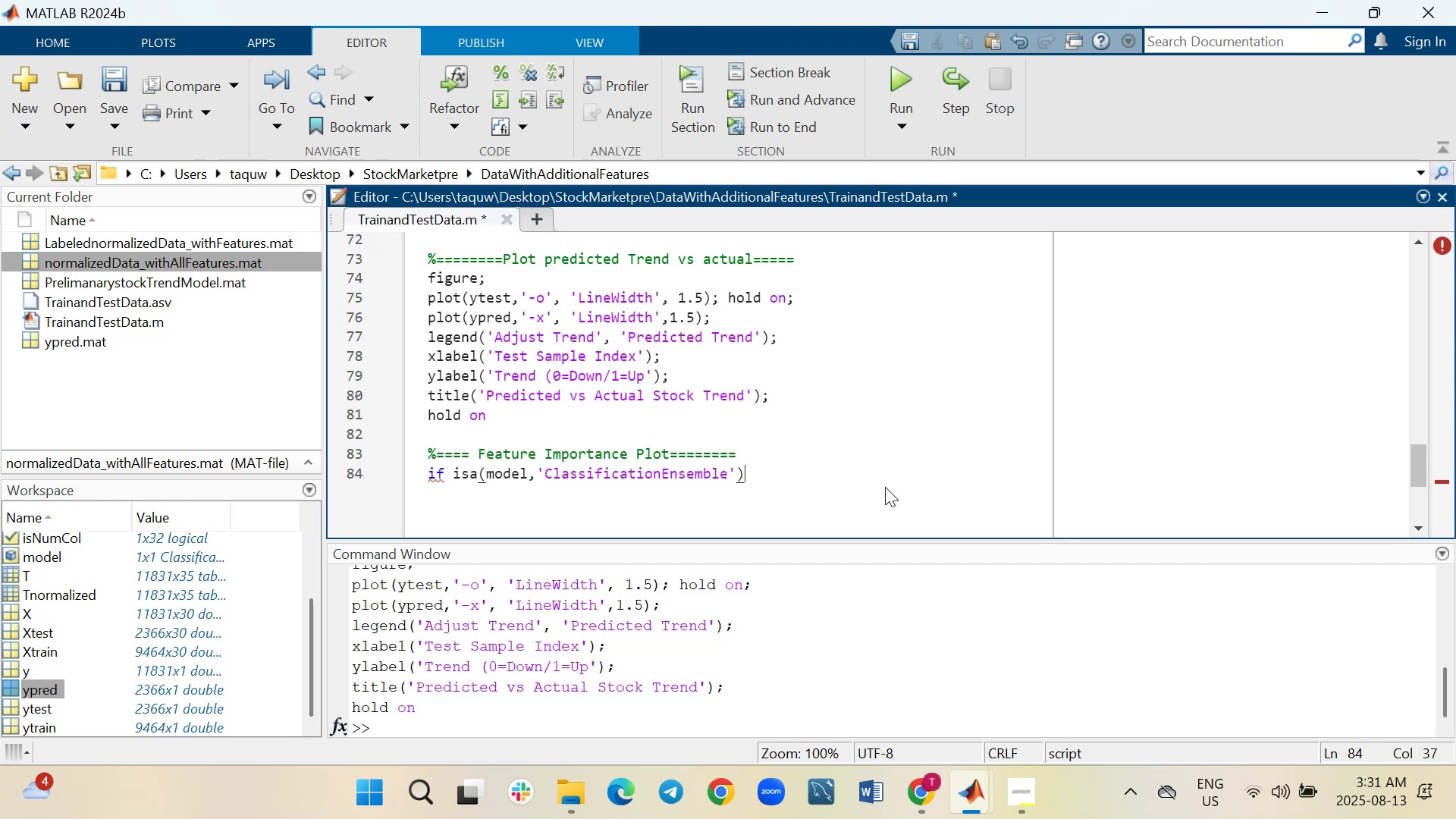 
key(ArrowRight)
 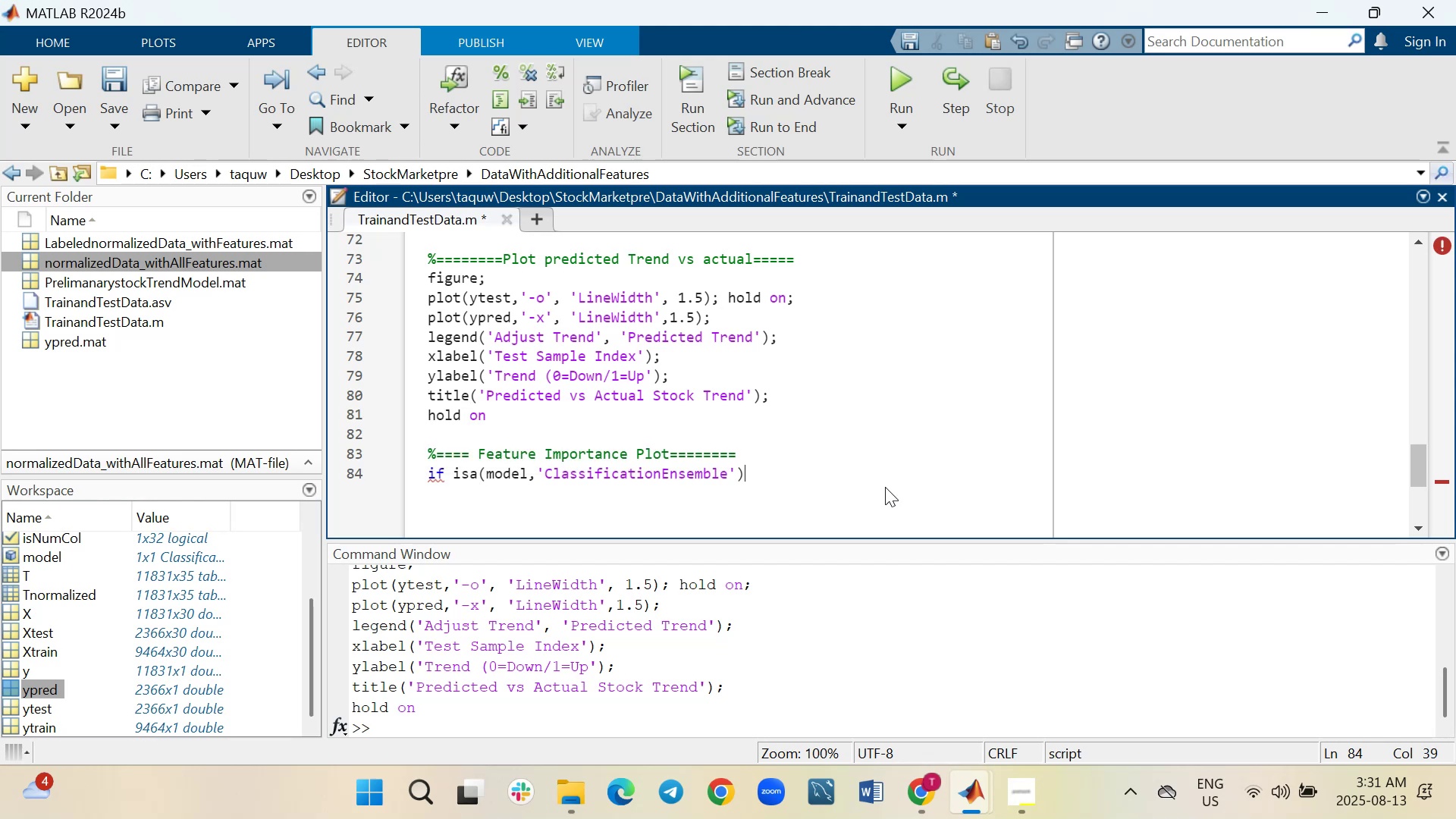 
key(Shift+Enter)
 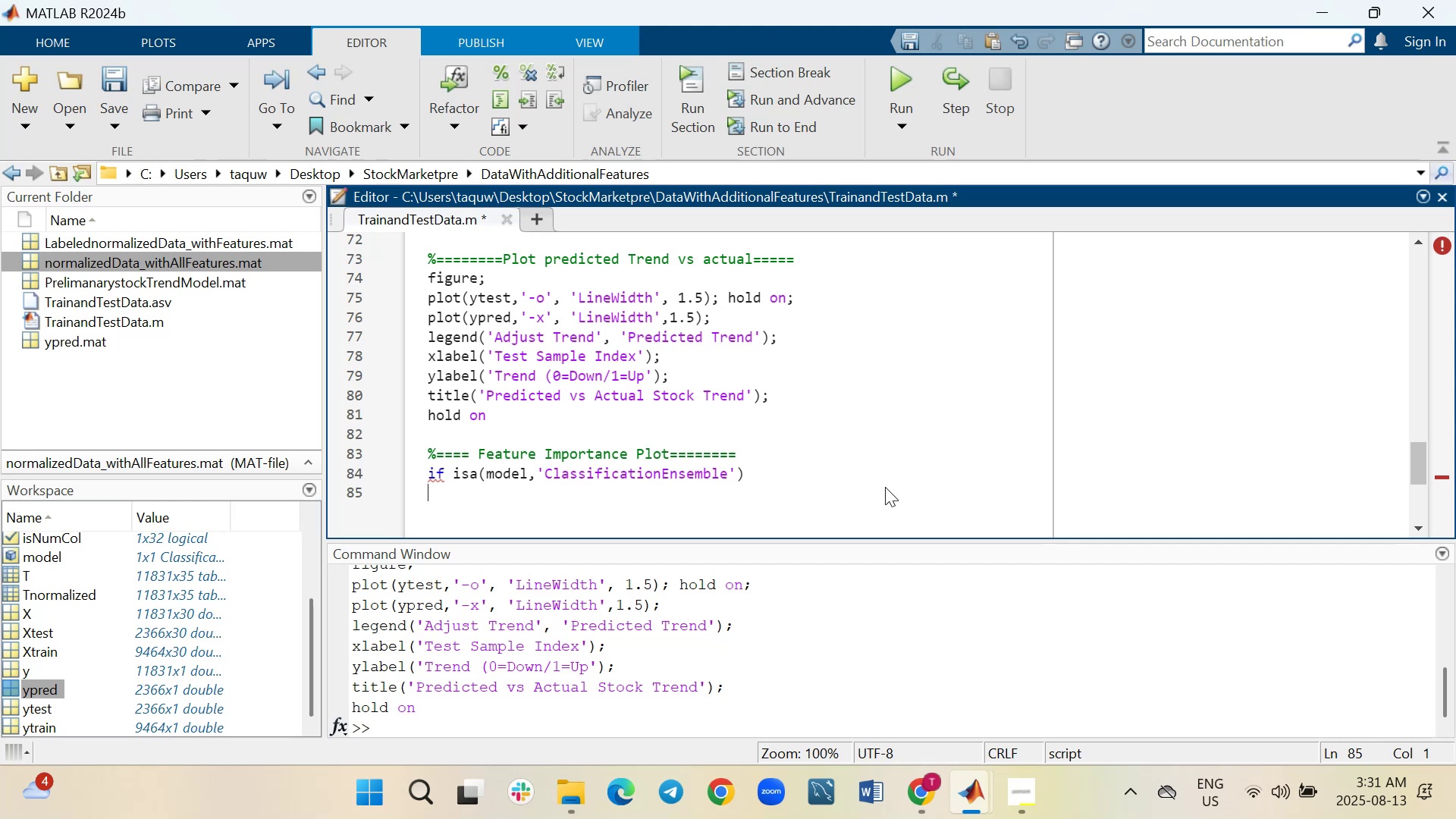 
key(Tab)
type(importance=predictor)
 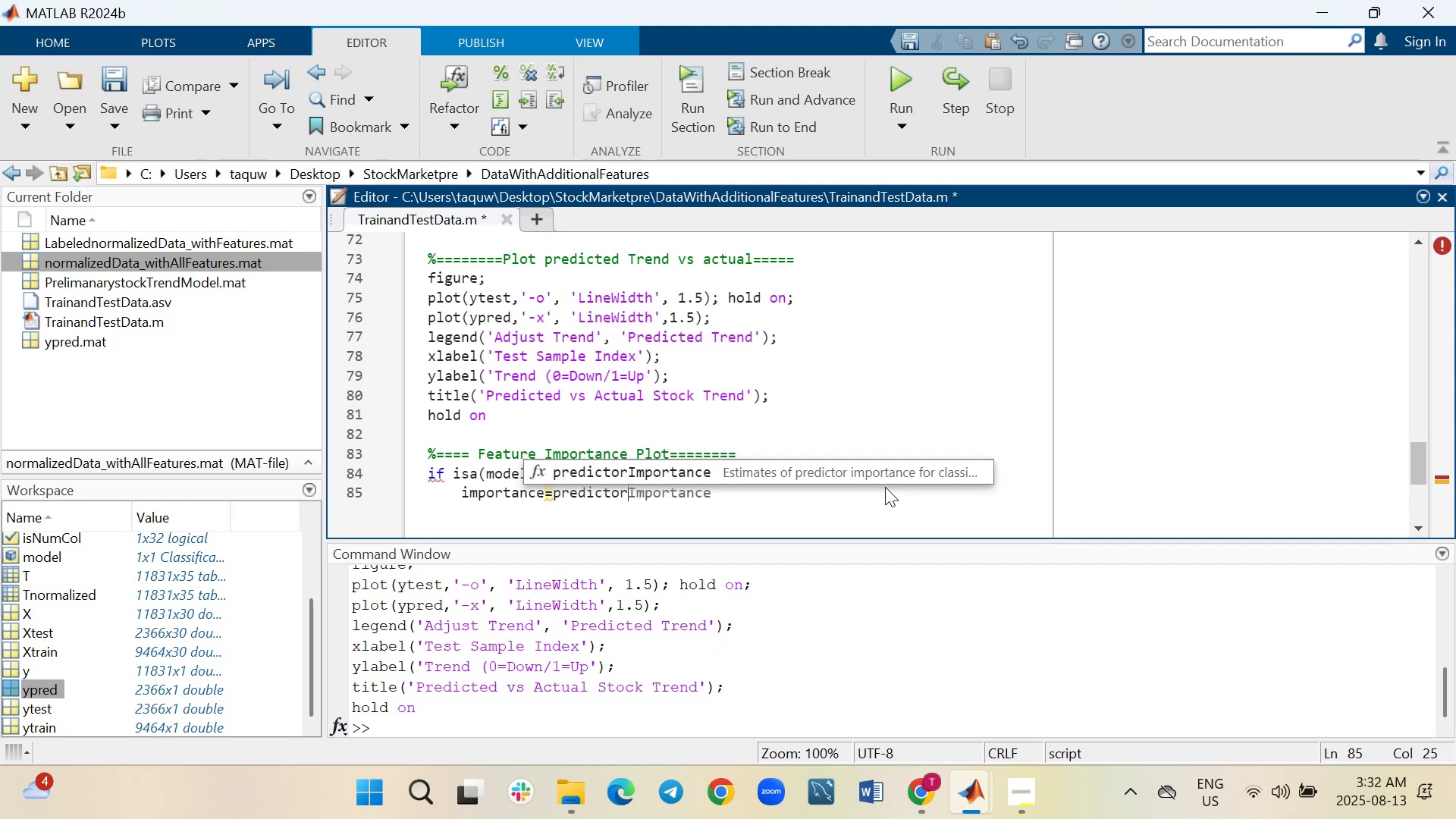 
key(Tab)
type((model)
 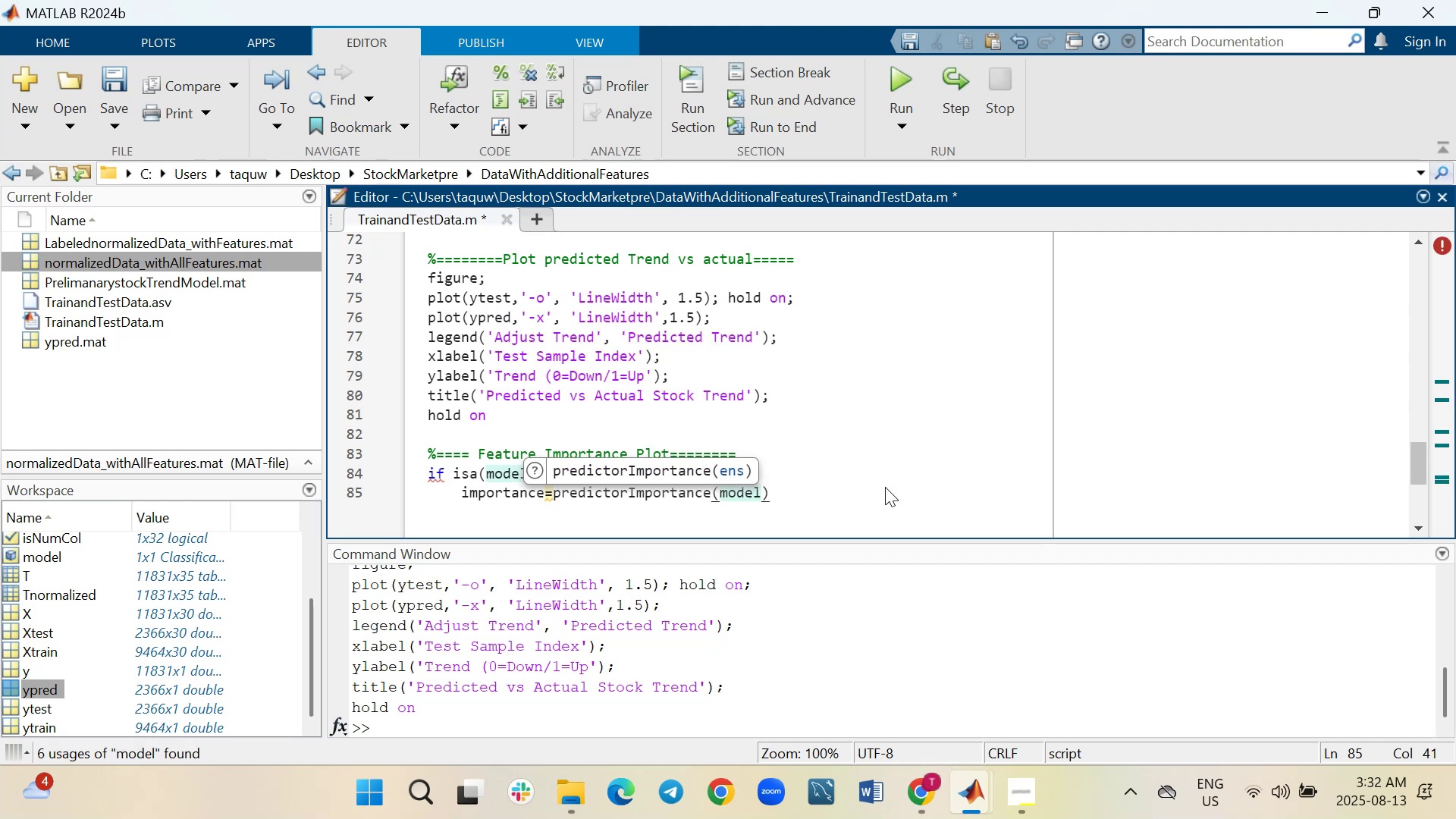 
key(ArrowRight)
 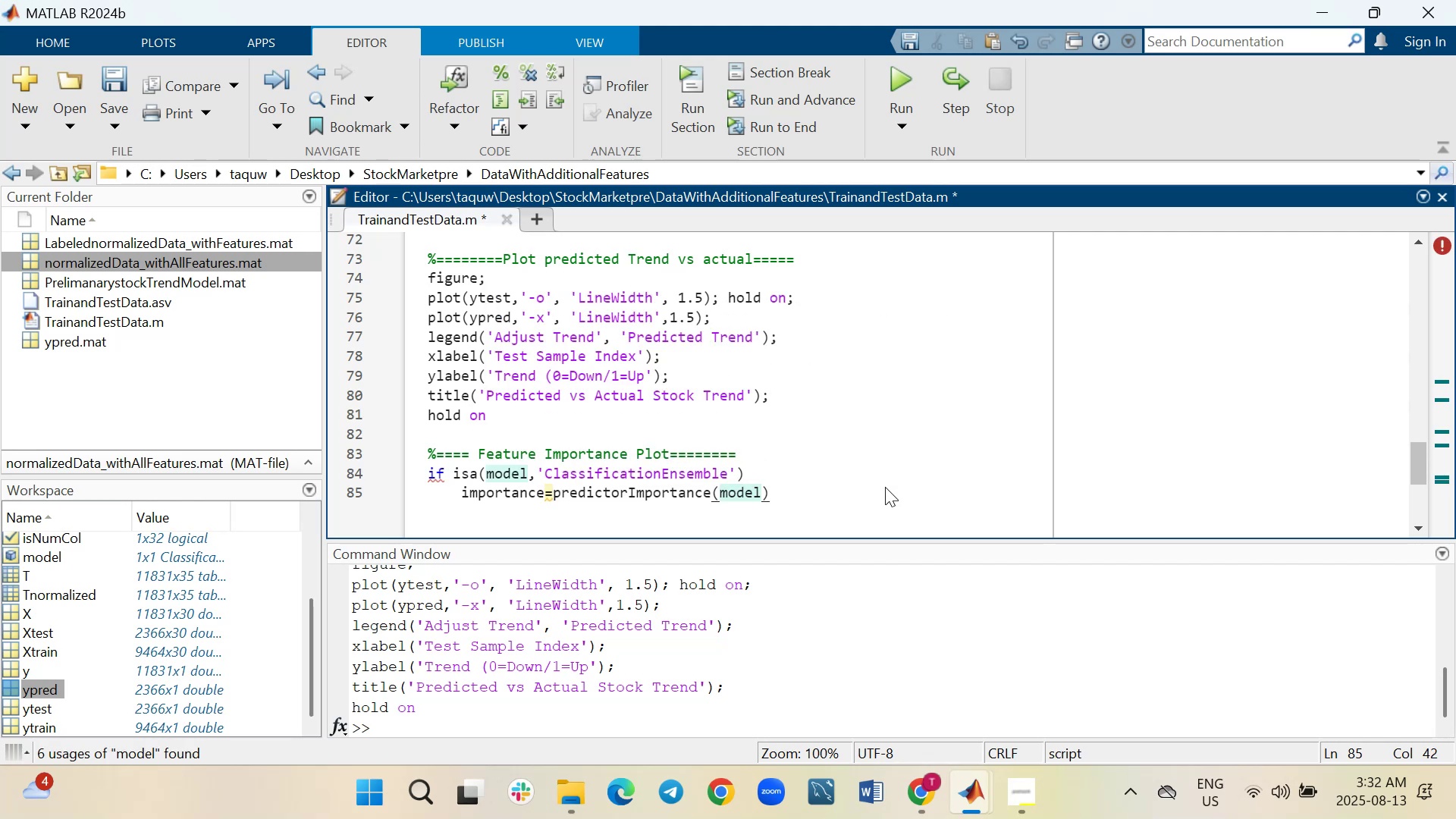 
key(Semicolon)
 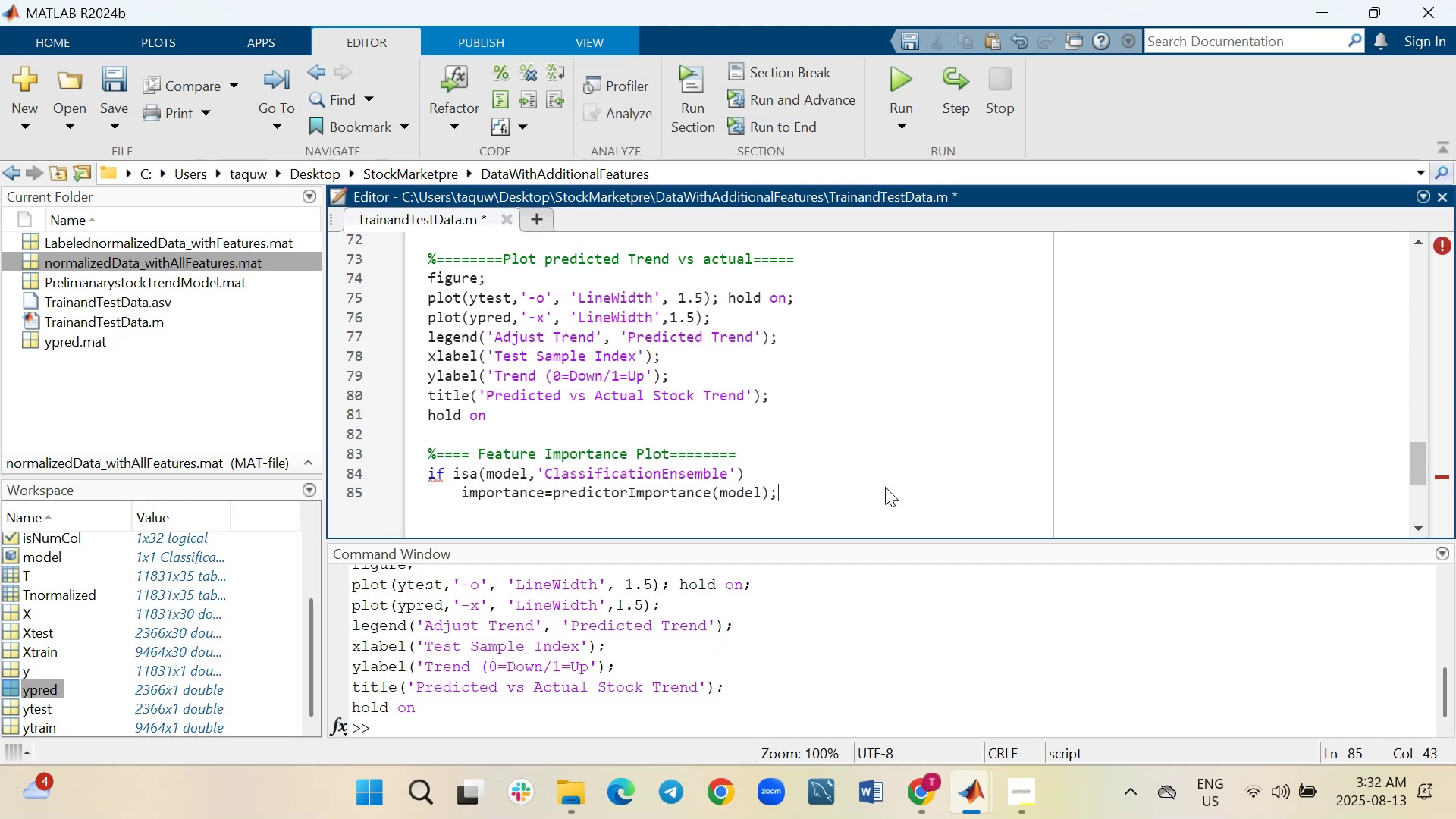 
key(Shift+Enter)
 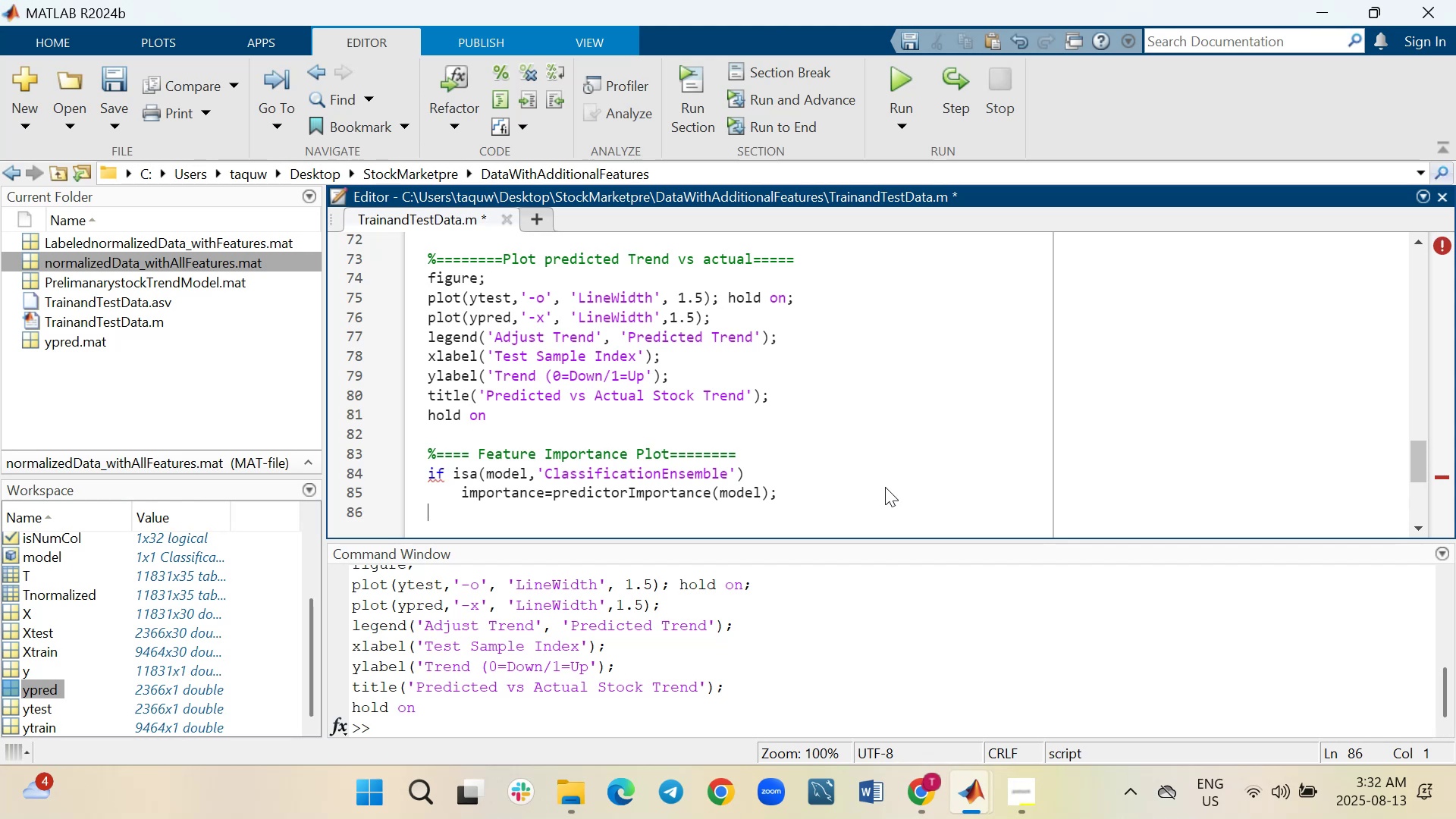 
key(Tab)
type(figure;)
 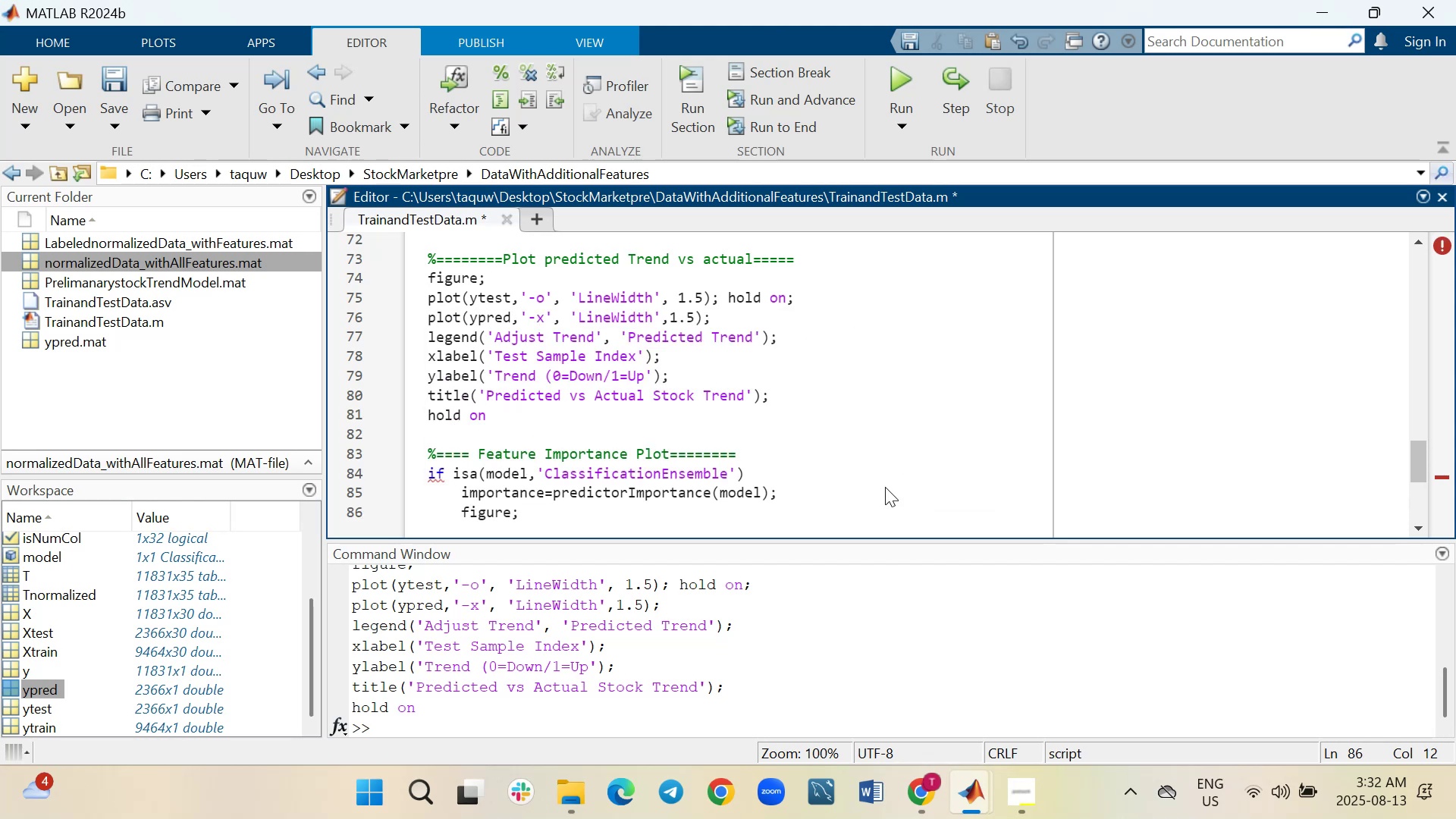 
key(Shift+Enter)
 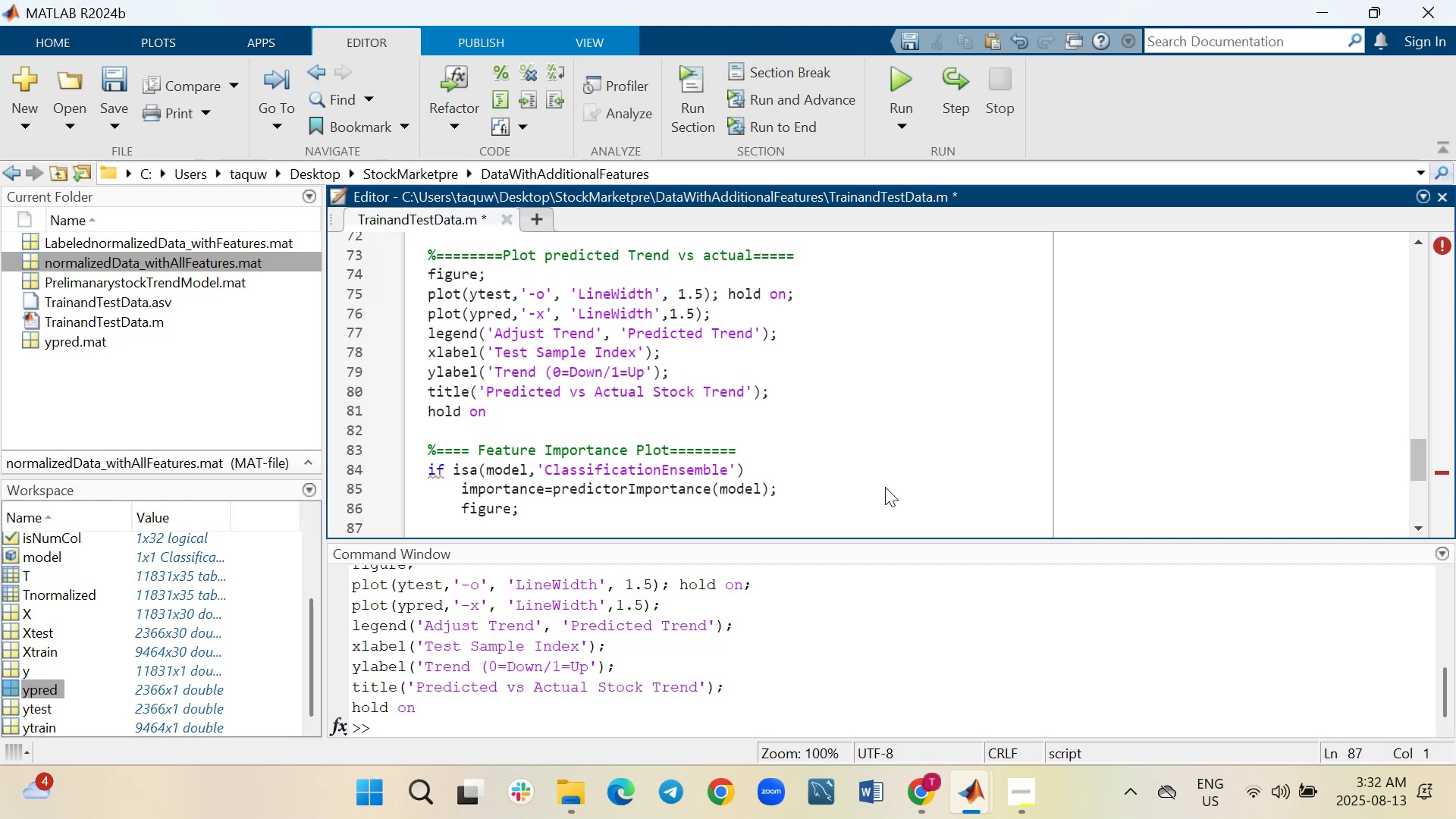 
type(bar(importance)
 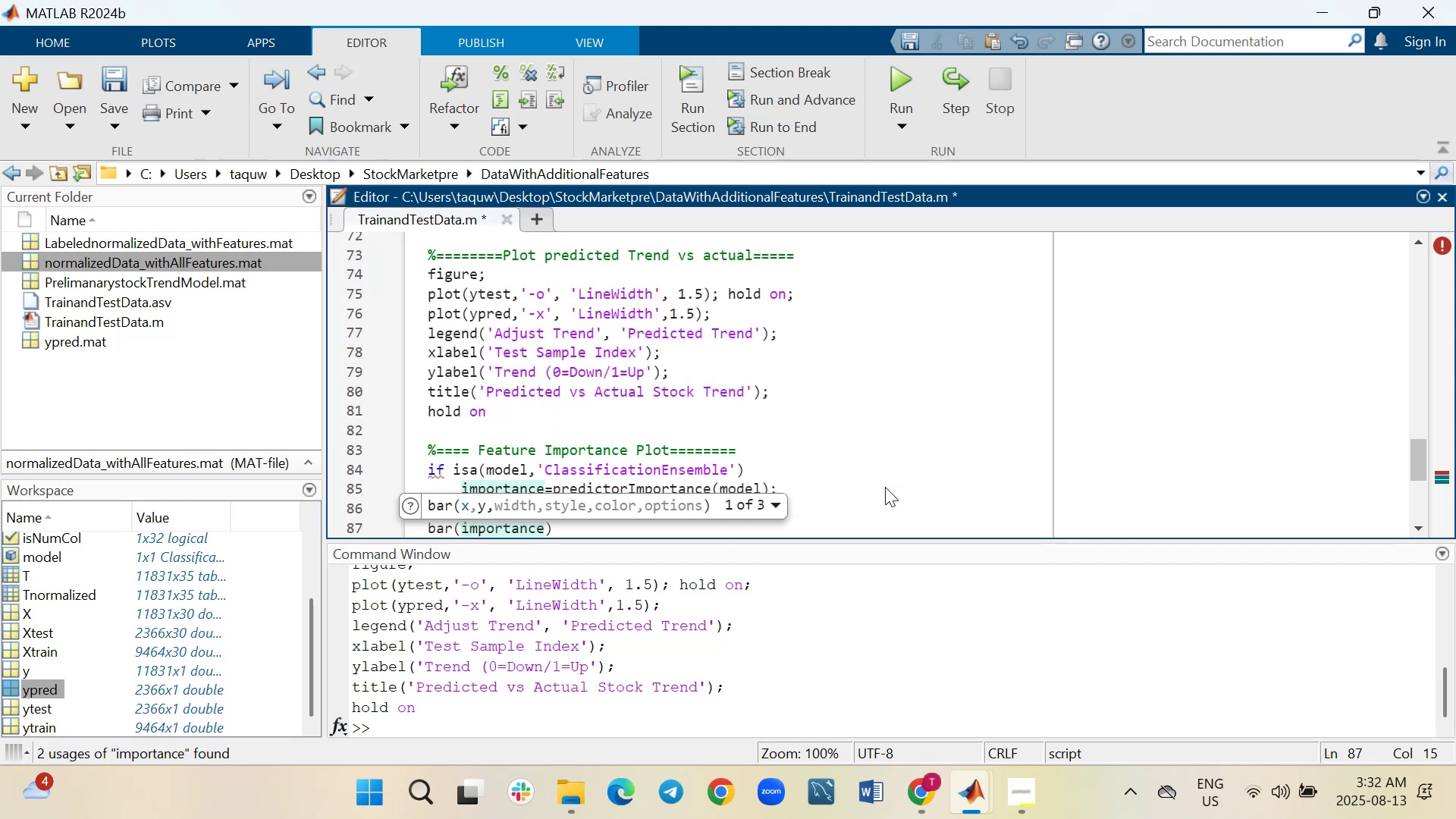 
key(ArrowRight)
 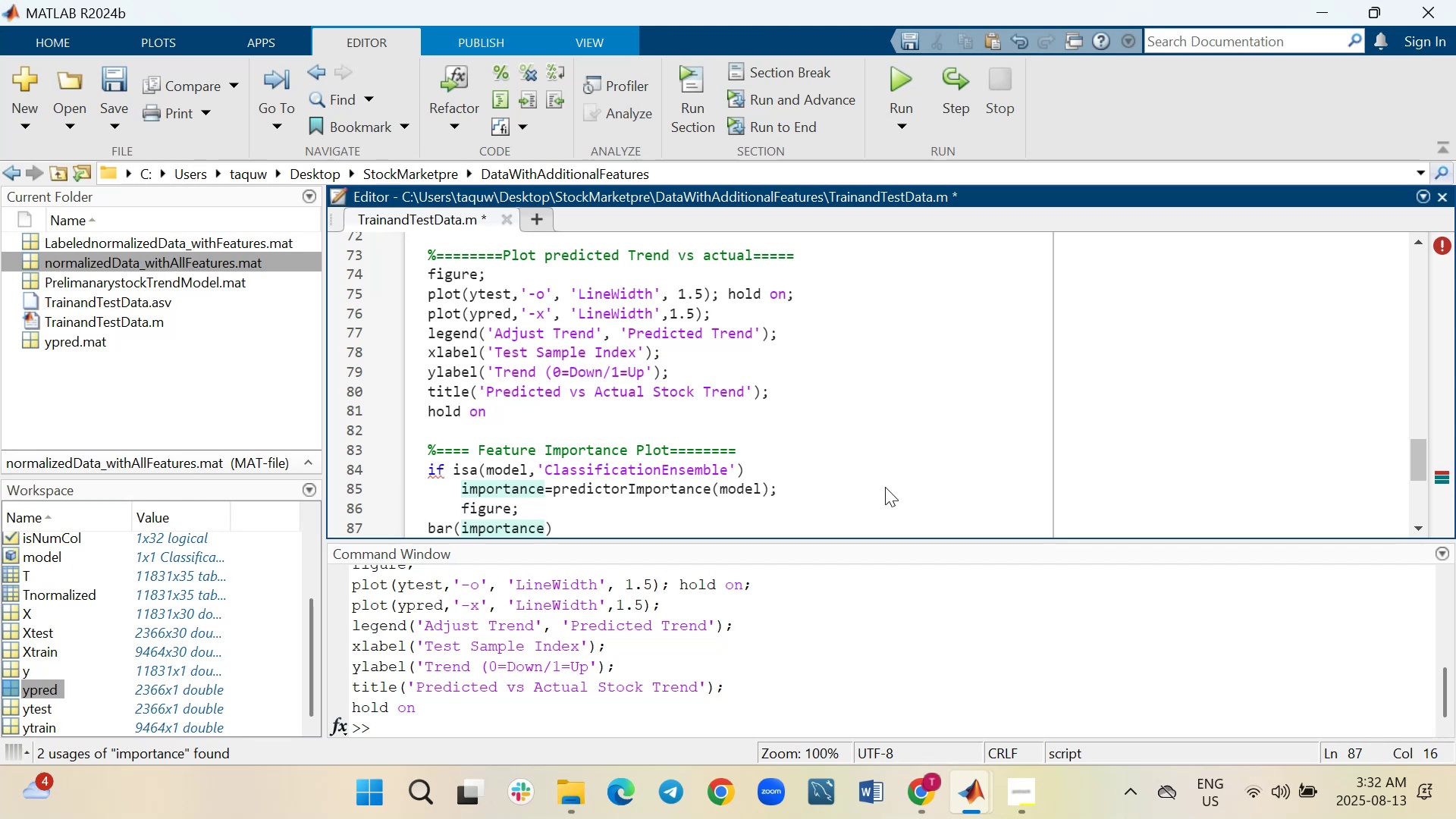 
key(Semicolon)
 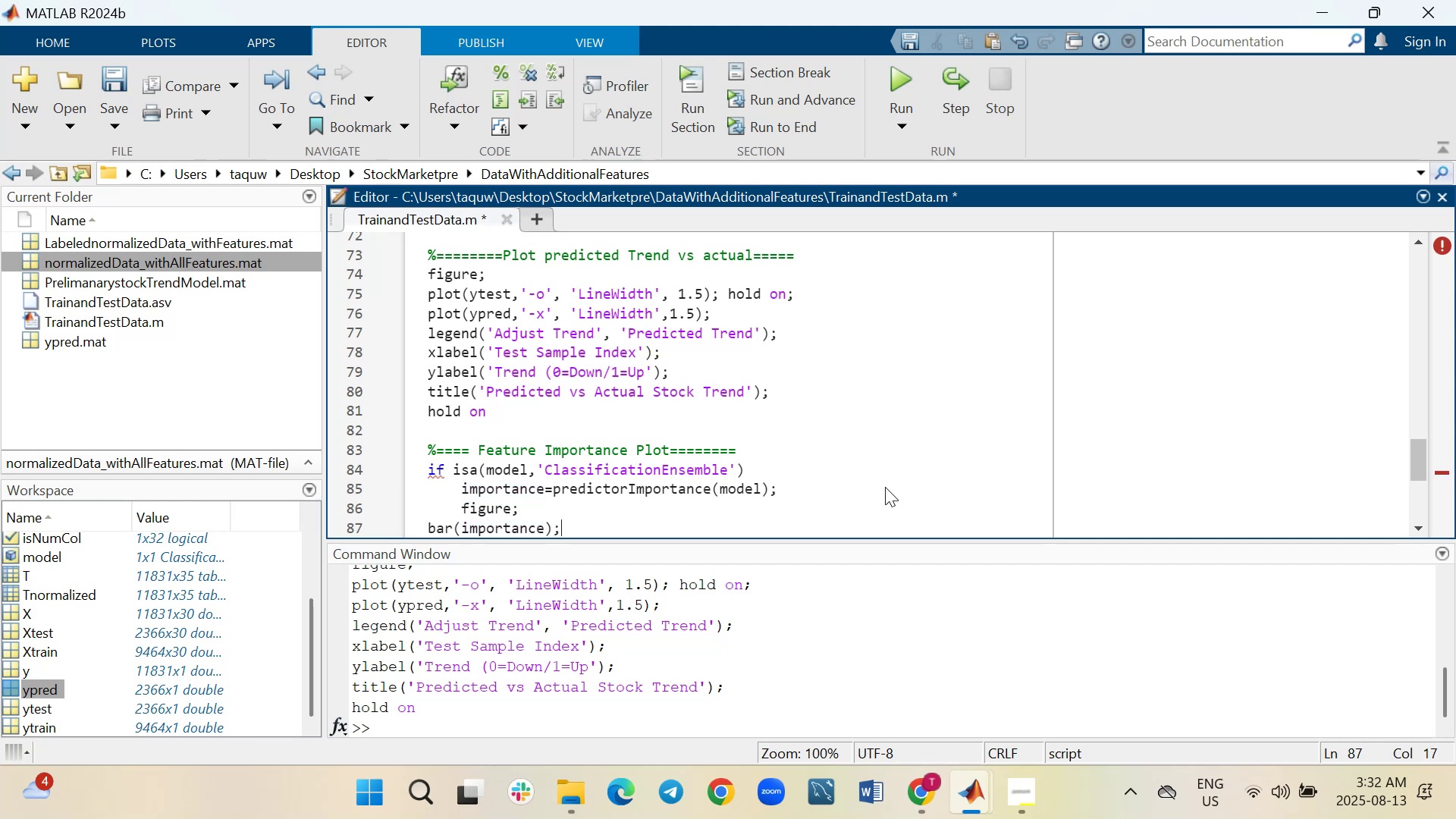 
wait(5.1)
 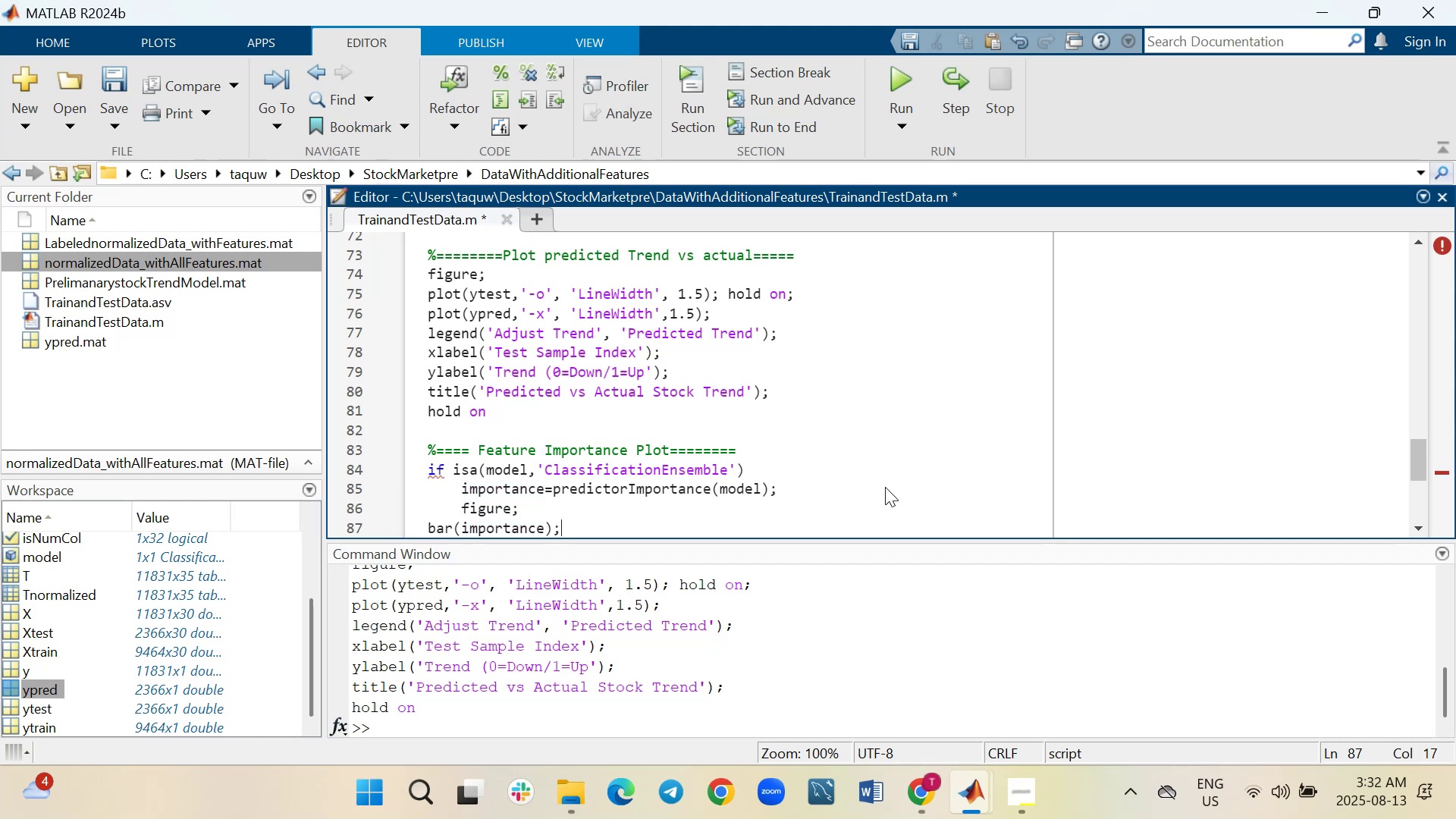 
key(ArrowLeft)
 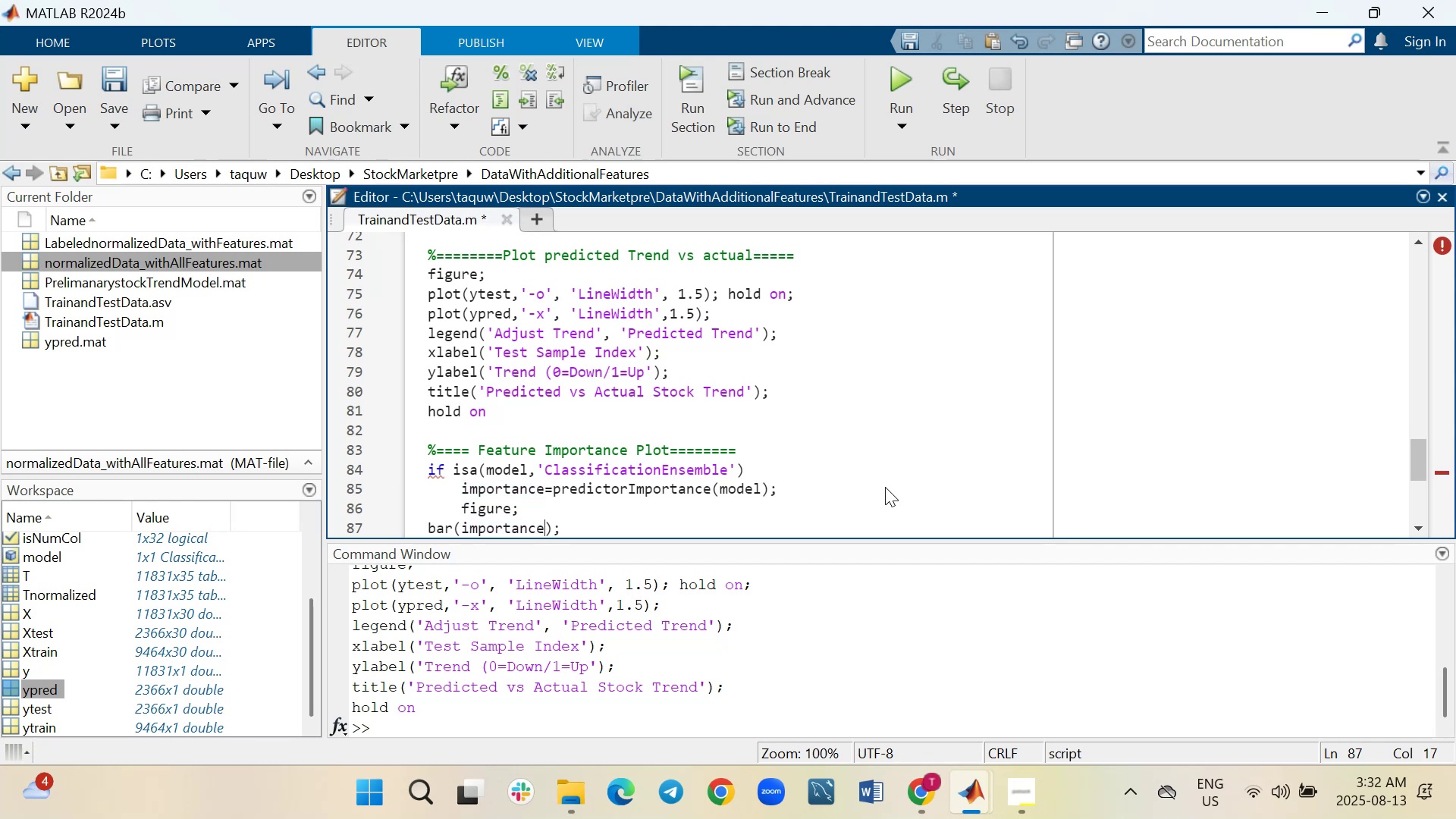 
hold_key(key=ArrowLeft, duration=0.76)
 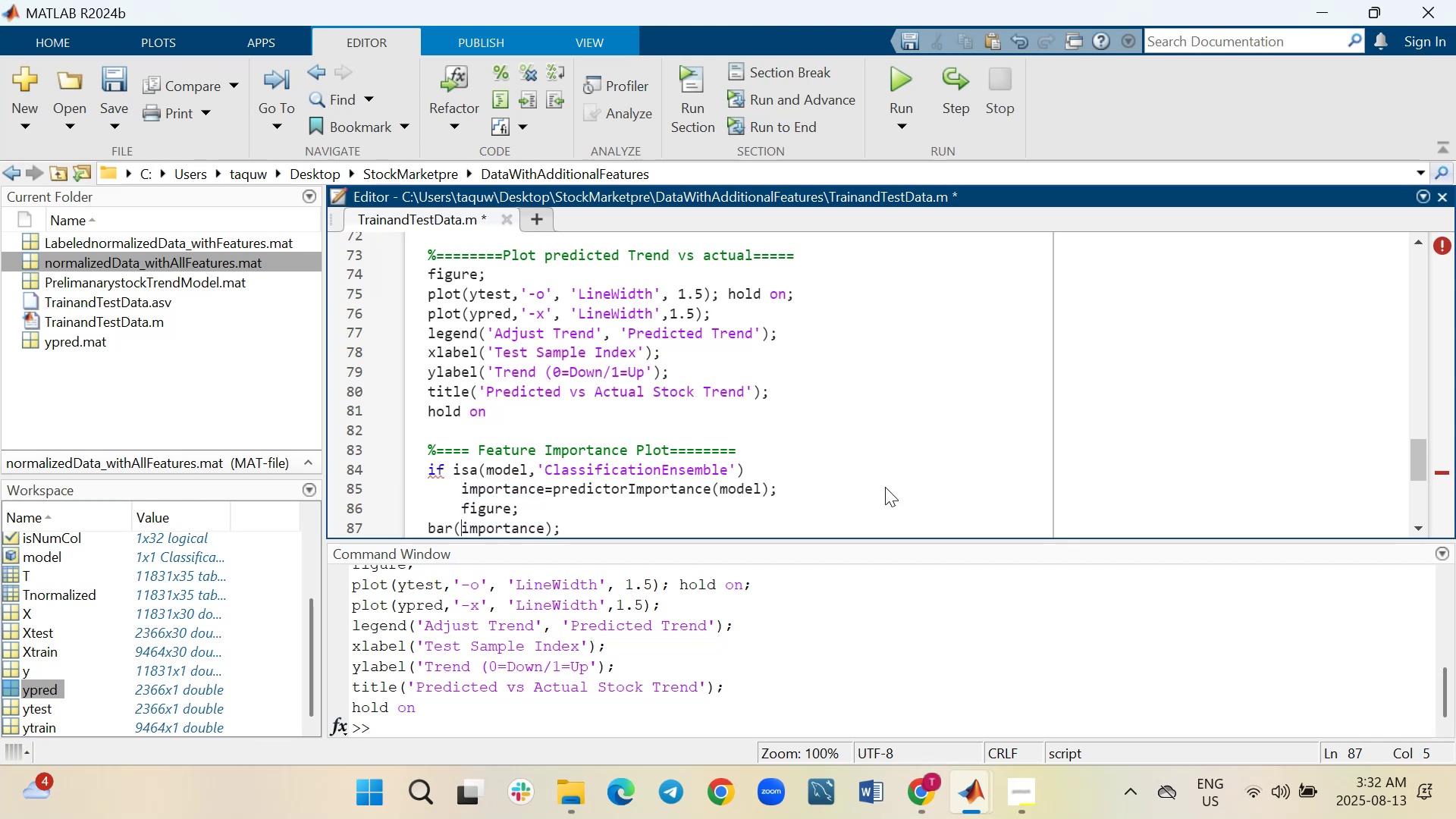 
key(ArrowLeft)
 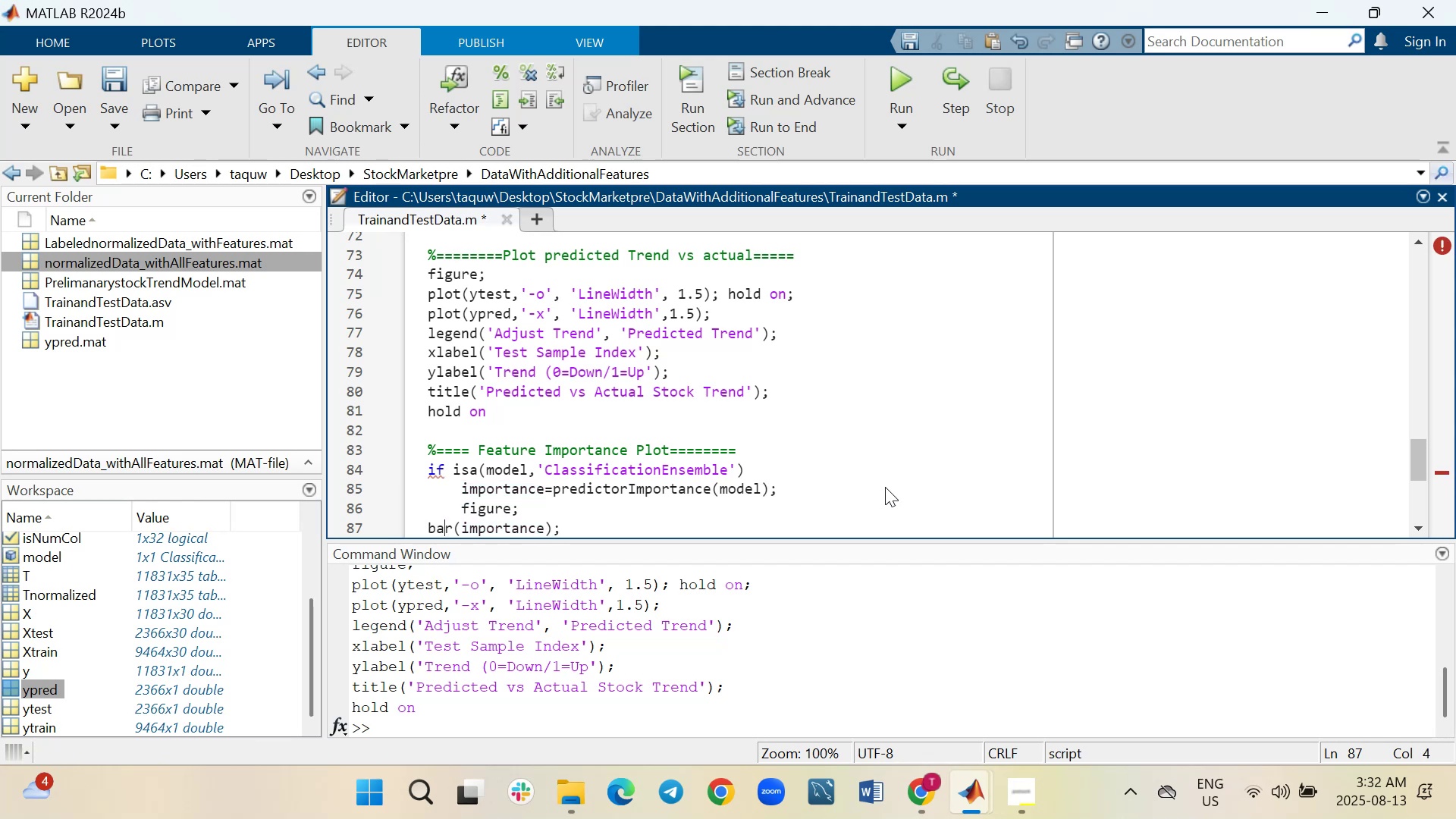 
key(ArrowLeft)
 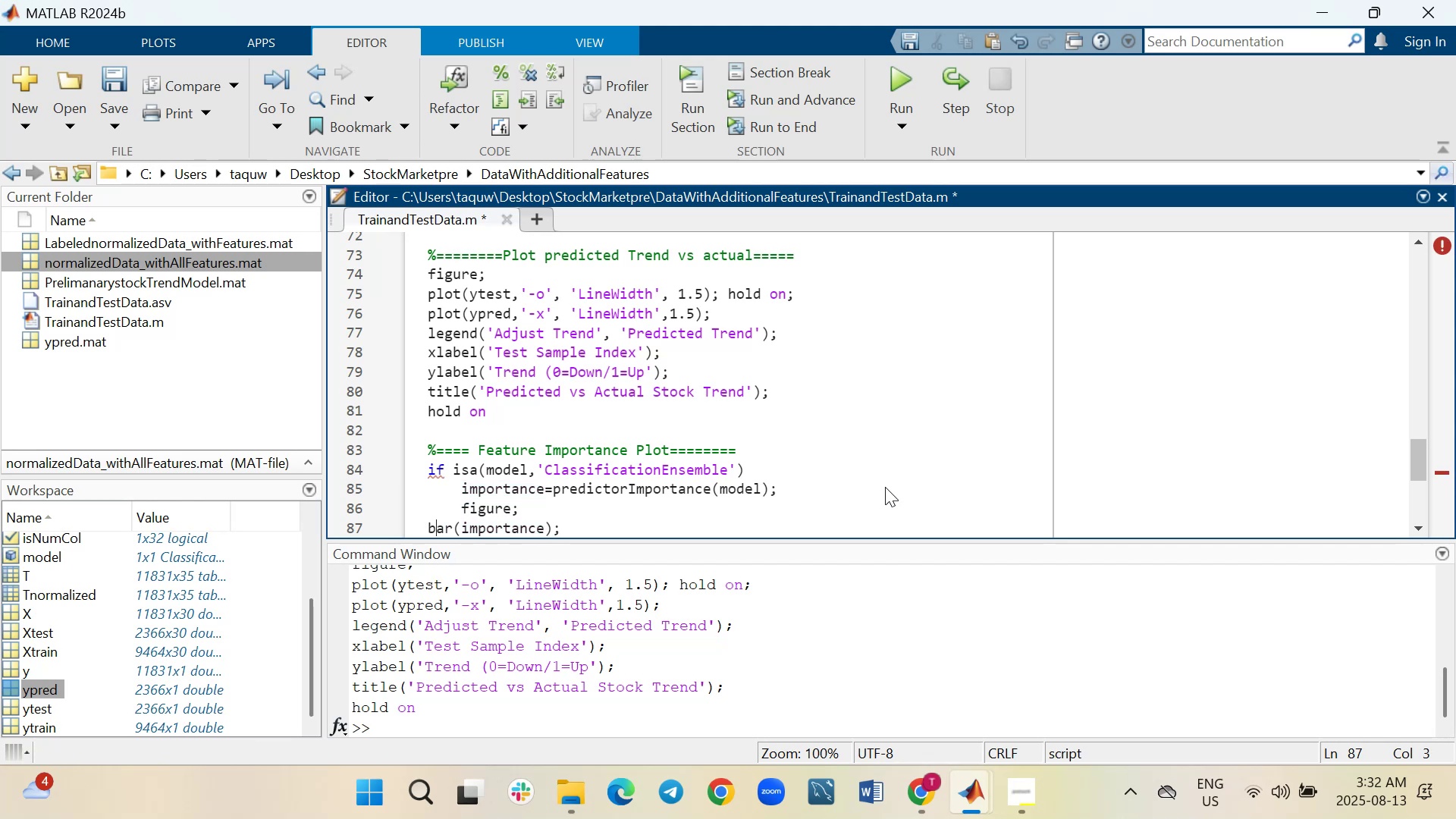 
key(ArrowLeft)
 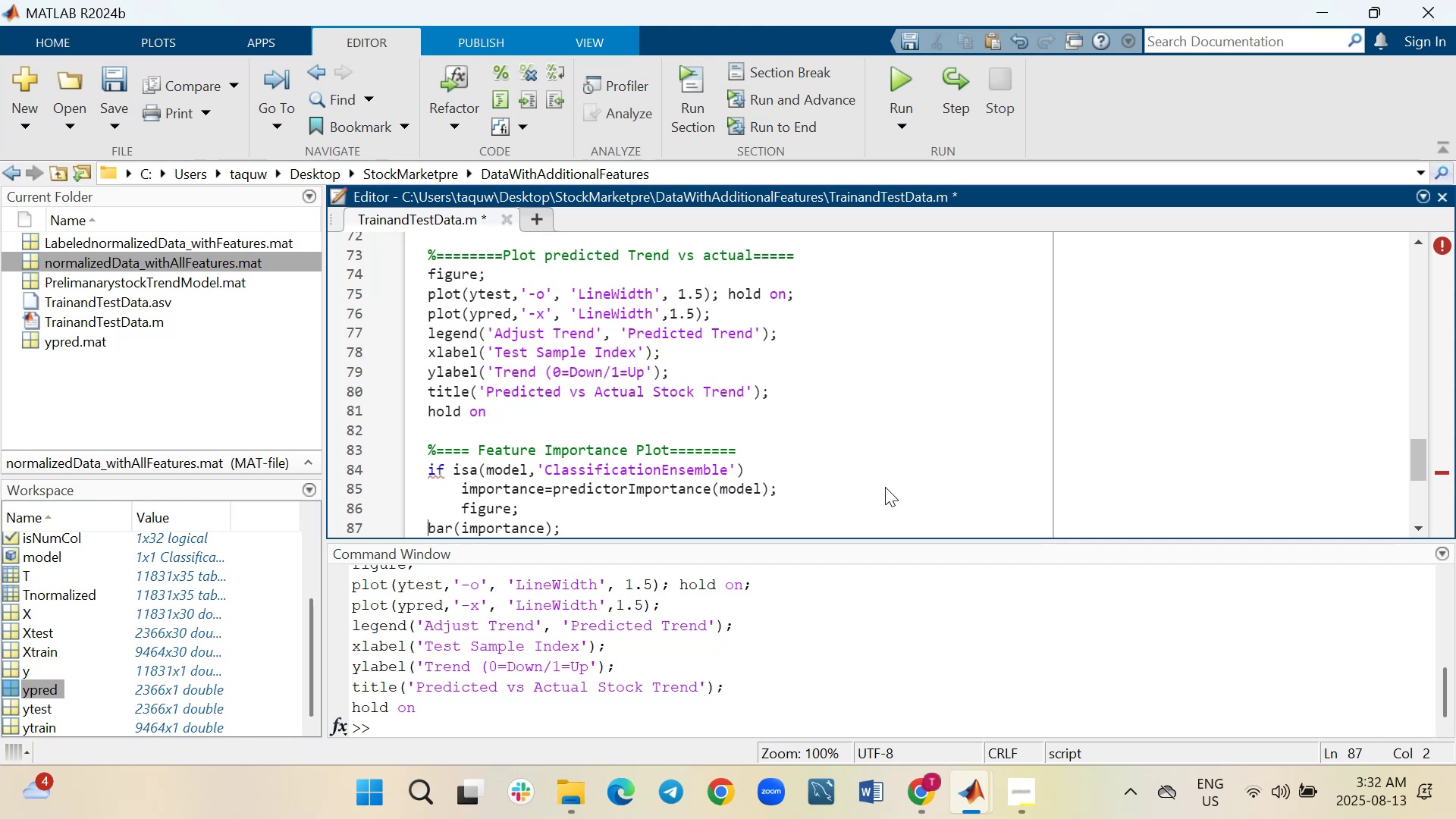 
key(ArrowLeft)
 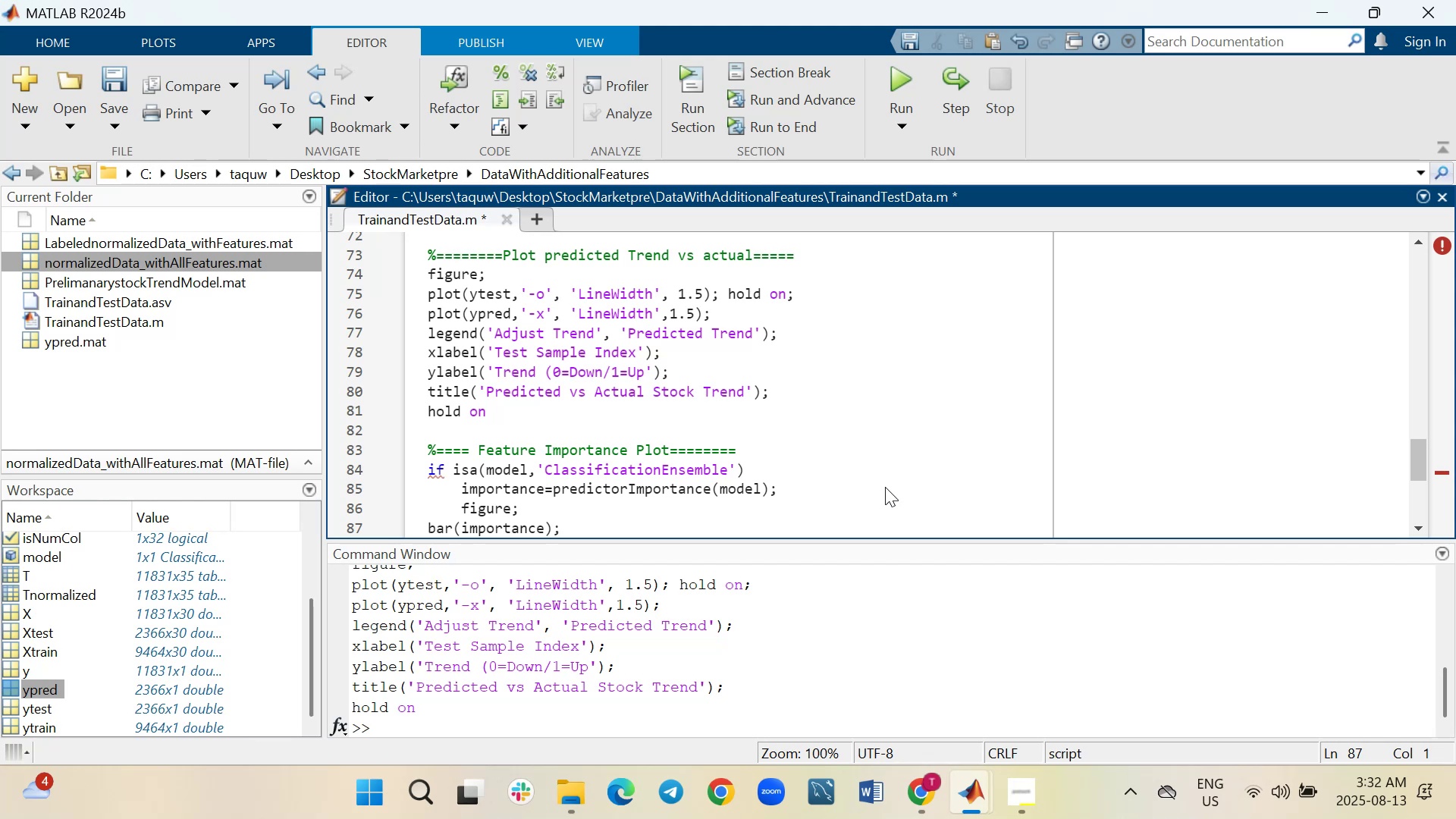 
key(Tab)
 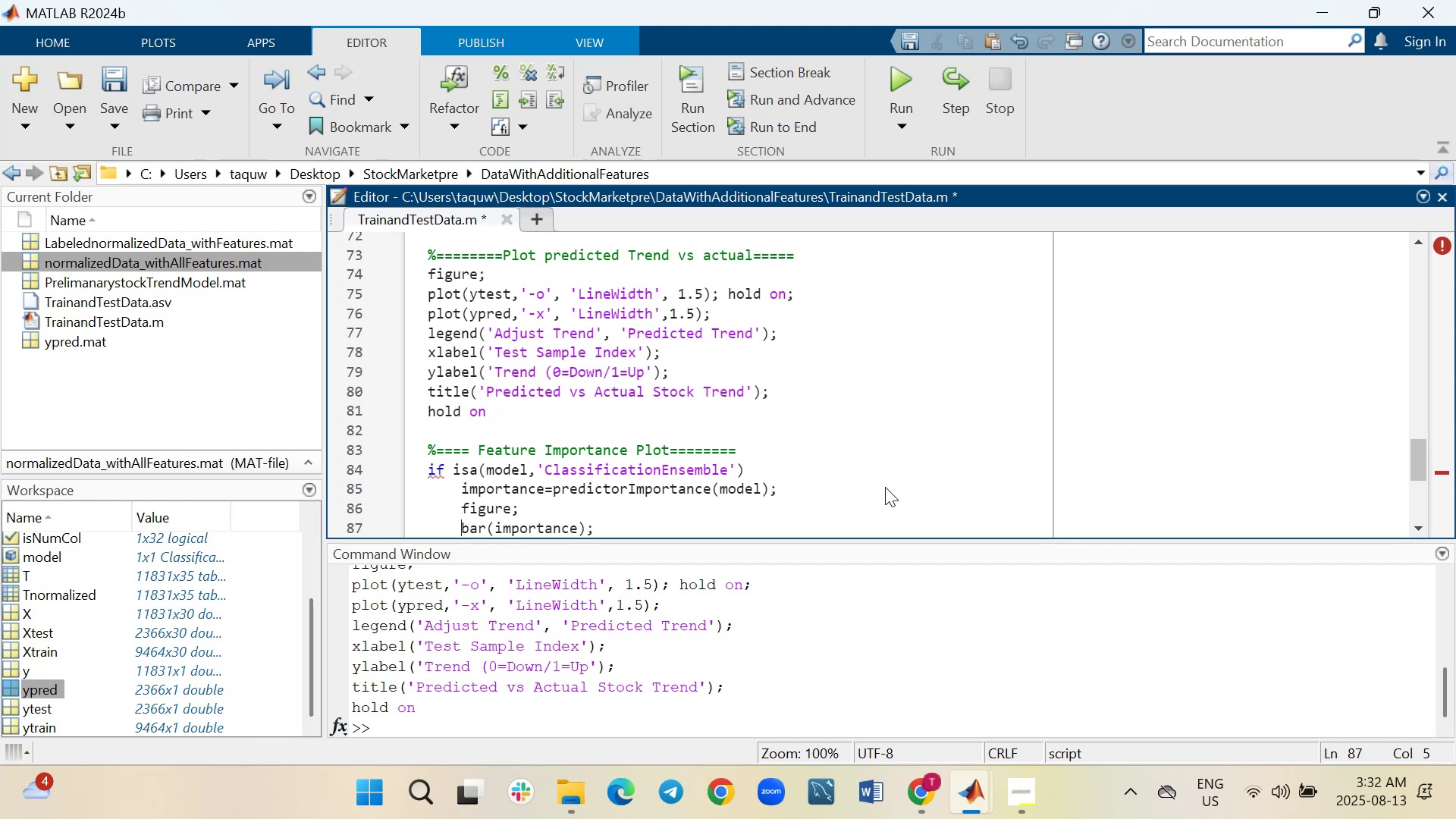 
key(ArrowRight)
 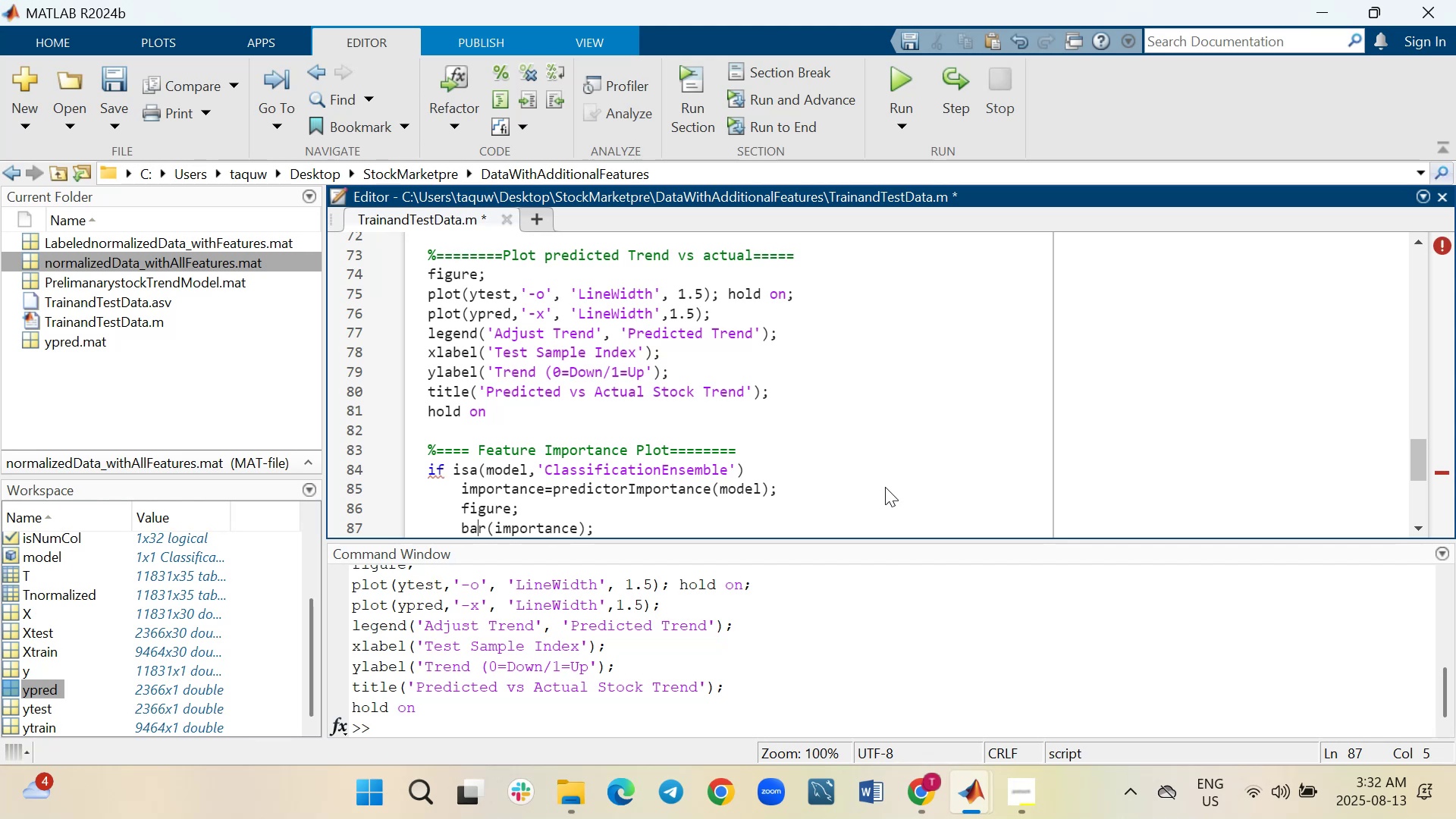 
key(ArrowRight)
 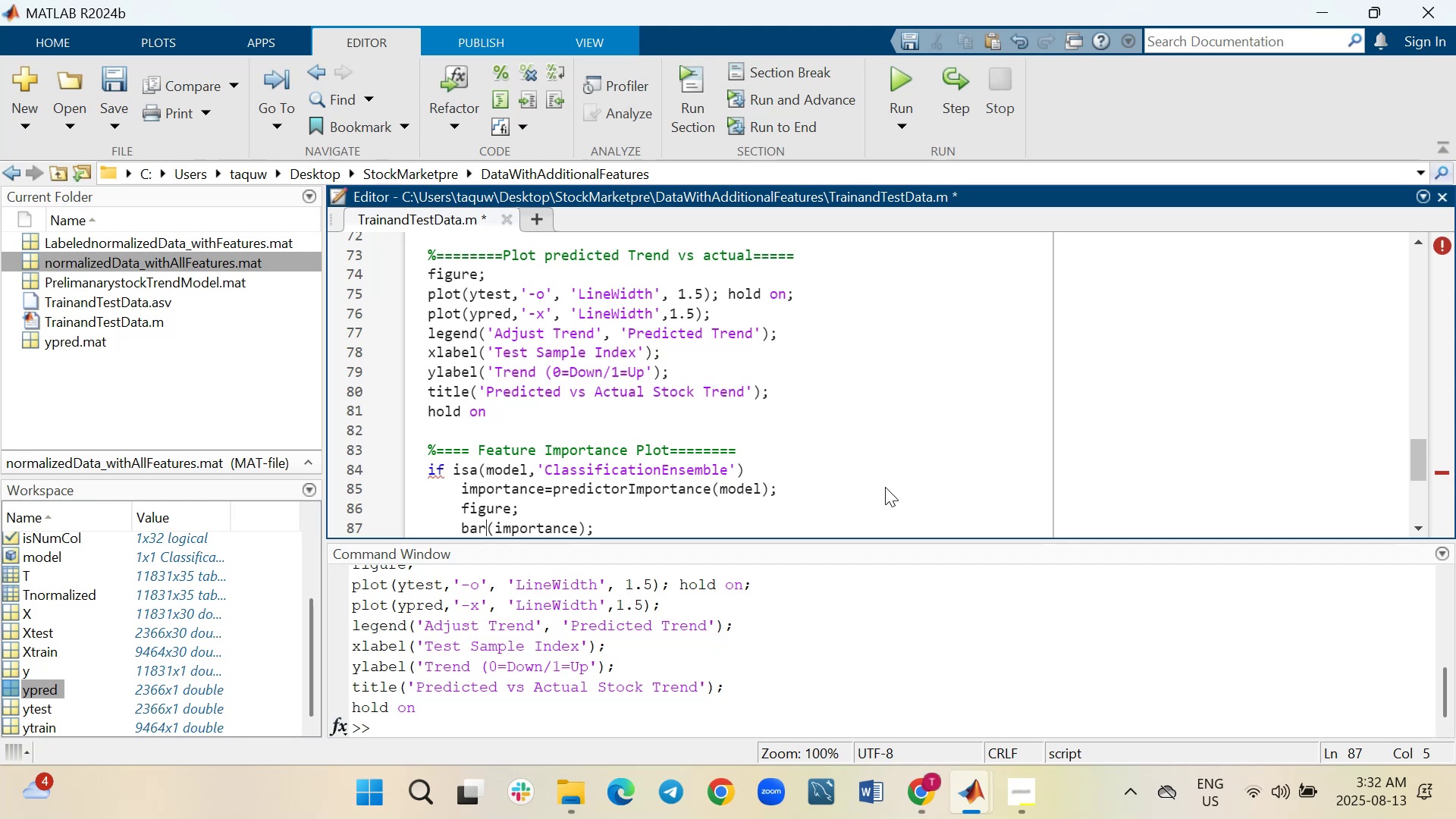 
key(ArrowRight)
 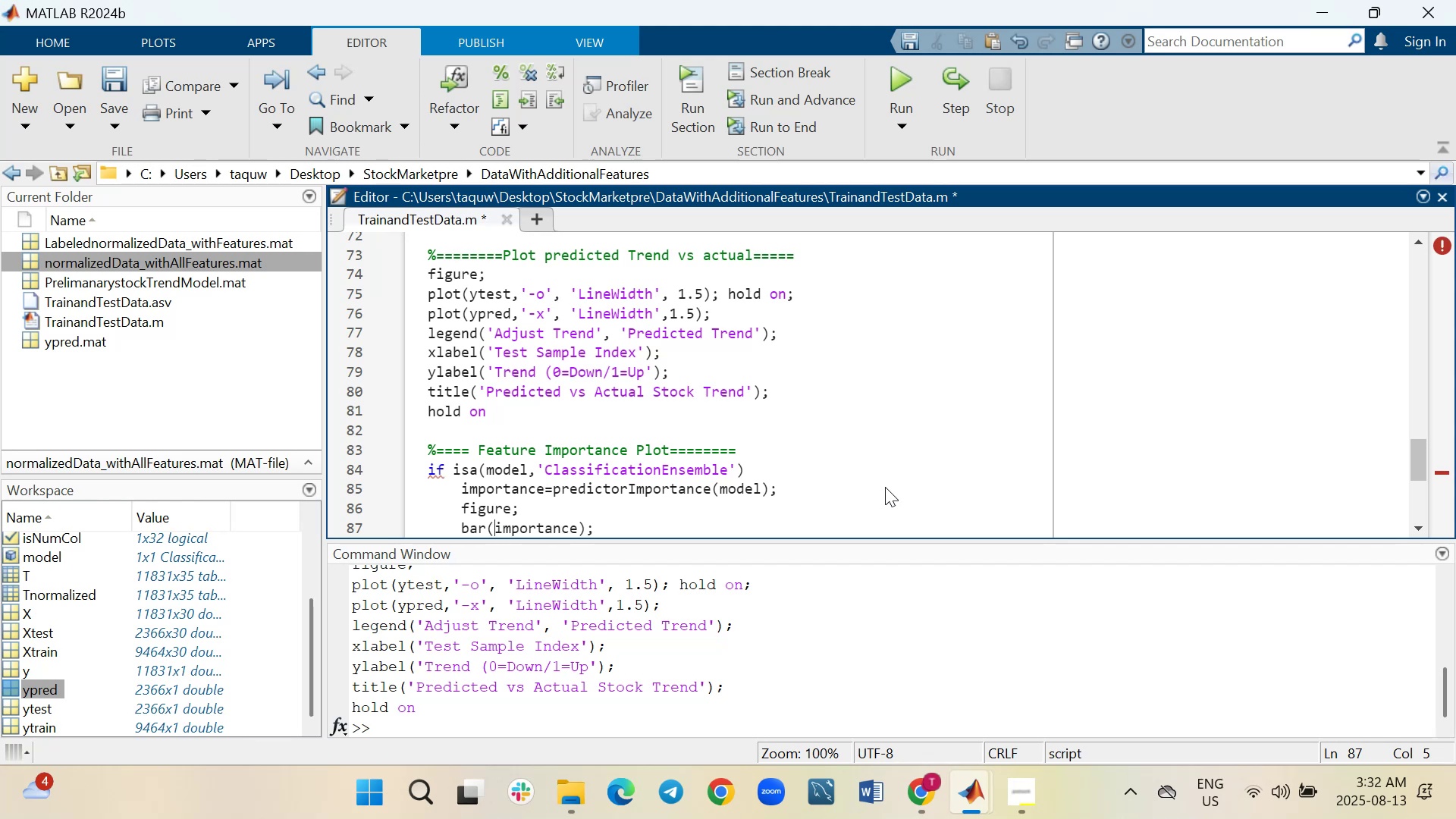 
key(ArrowRight)
 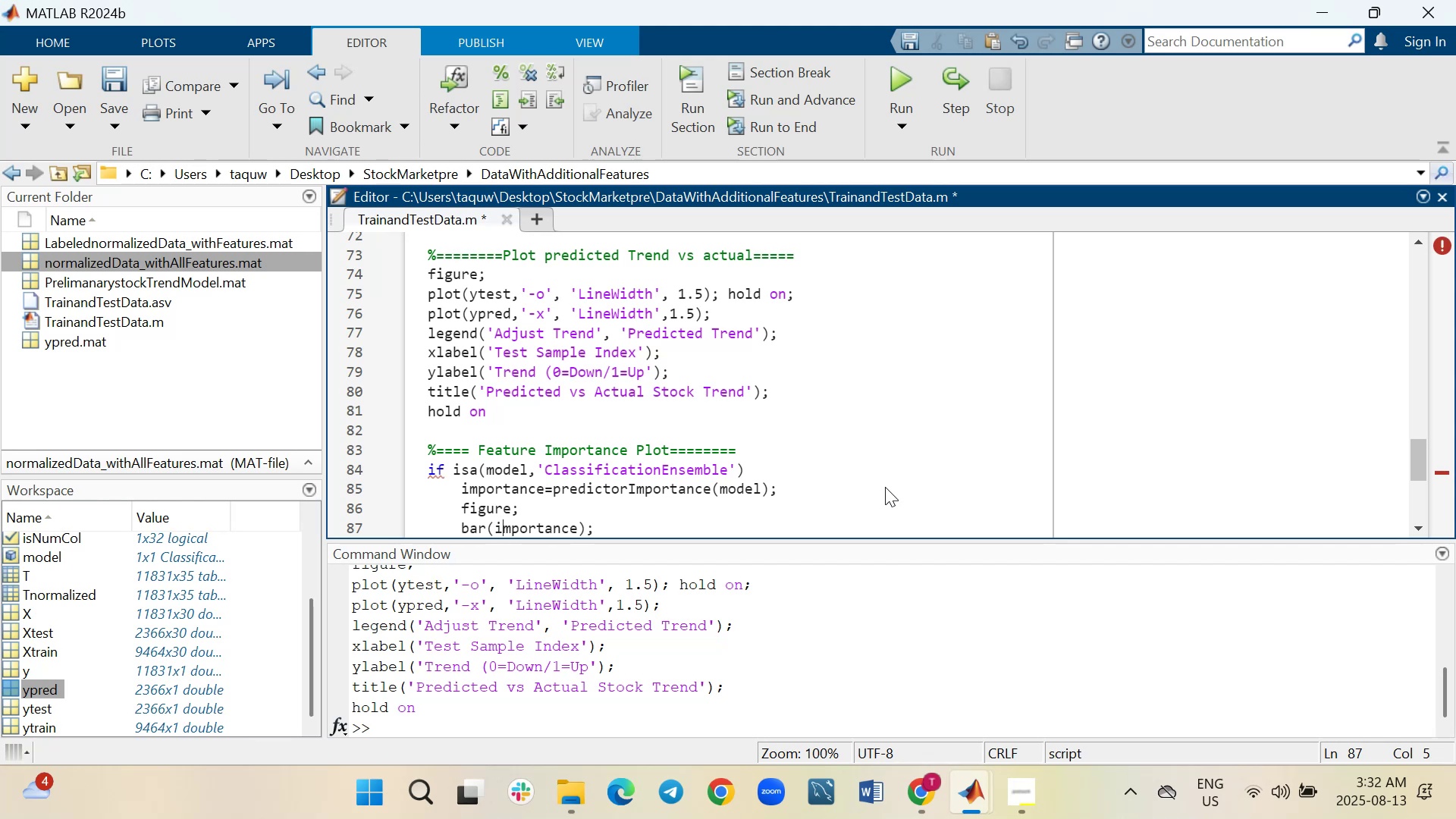 
key(ArrowRight)
 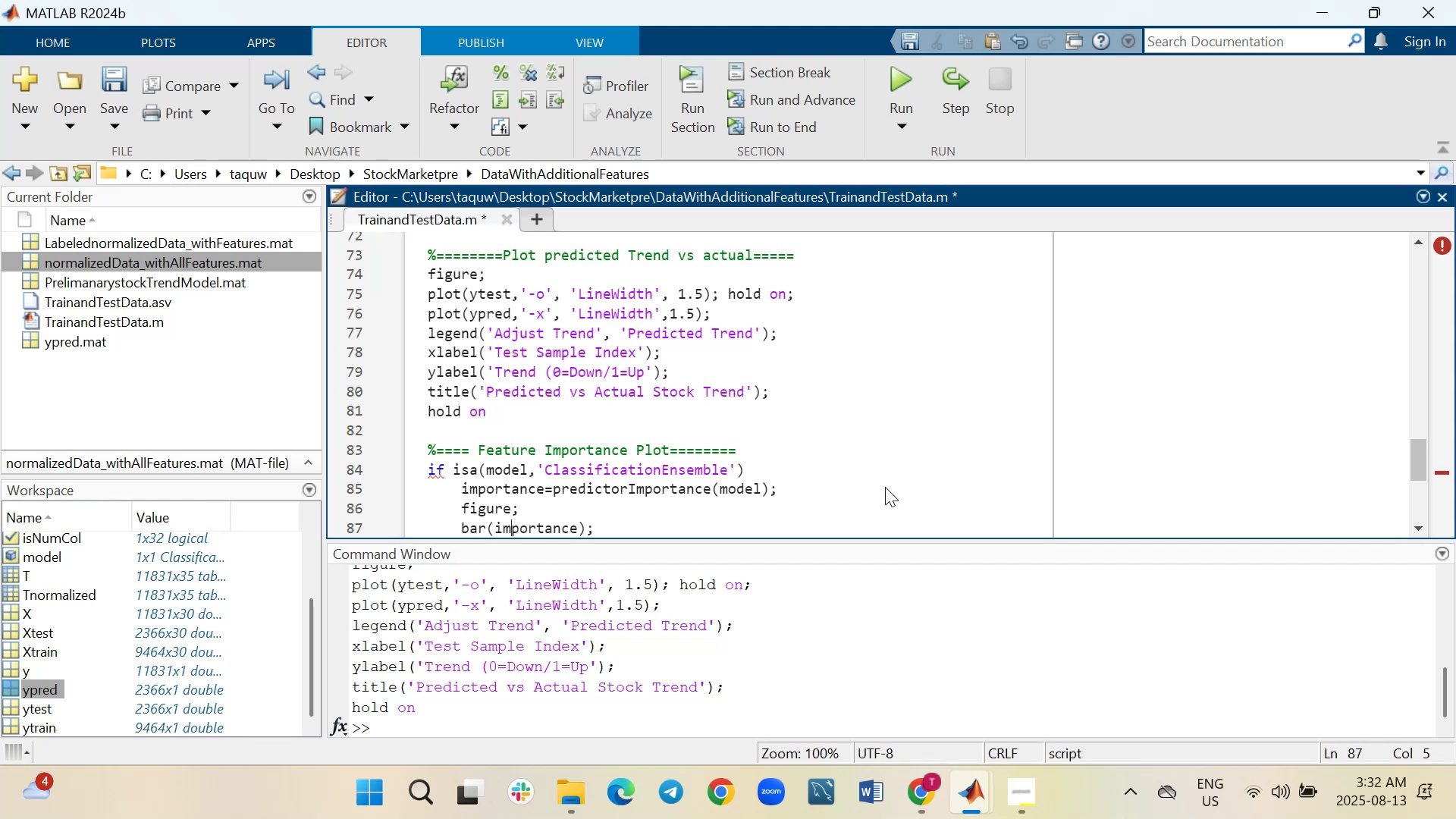 
key(ArrowRight)
 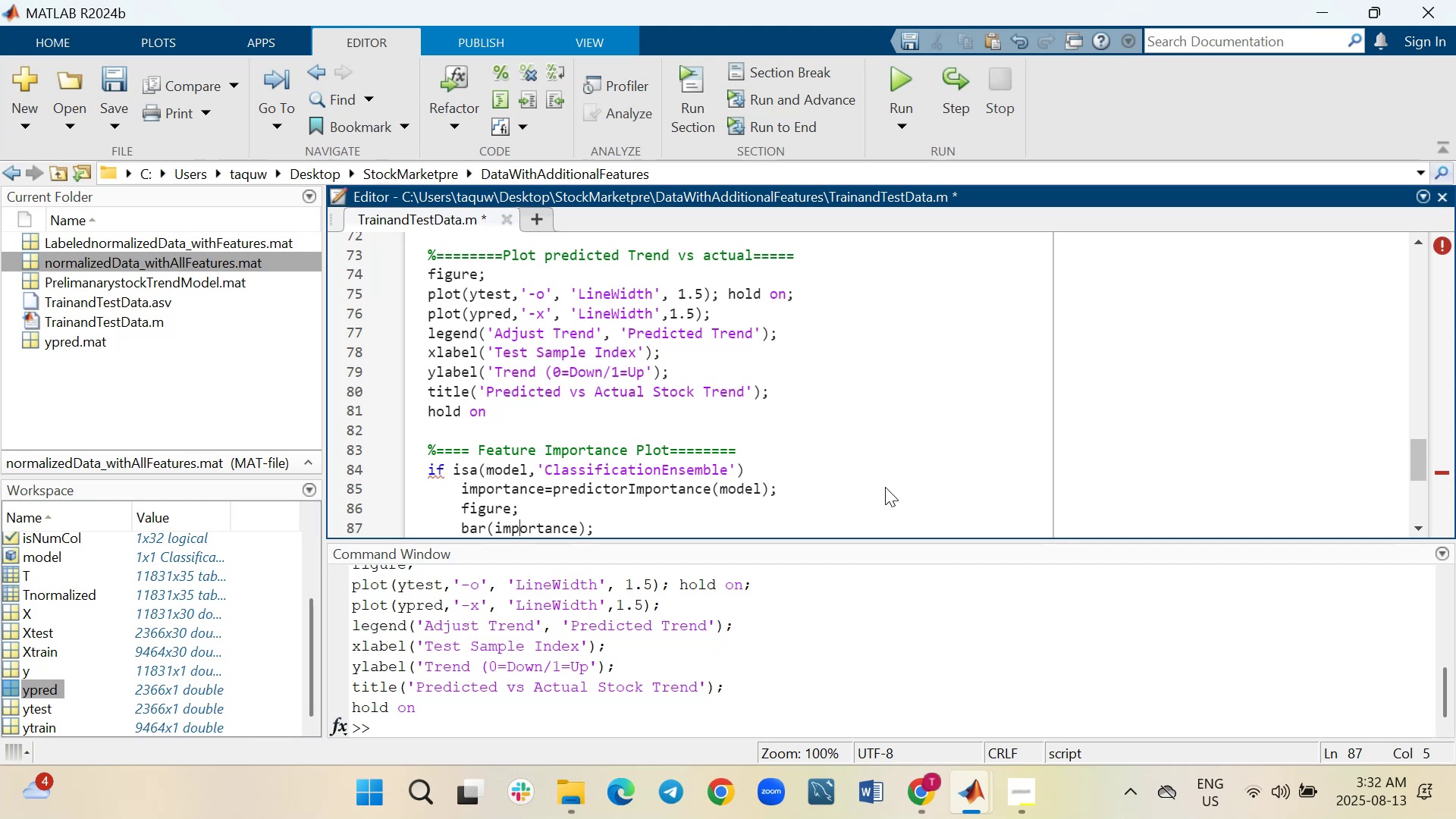 
key(ArrowRight)
 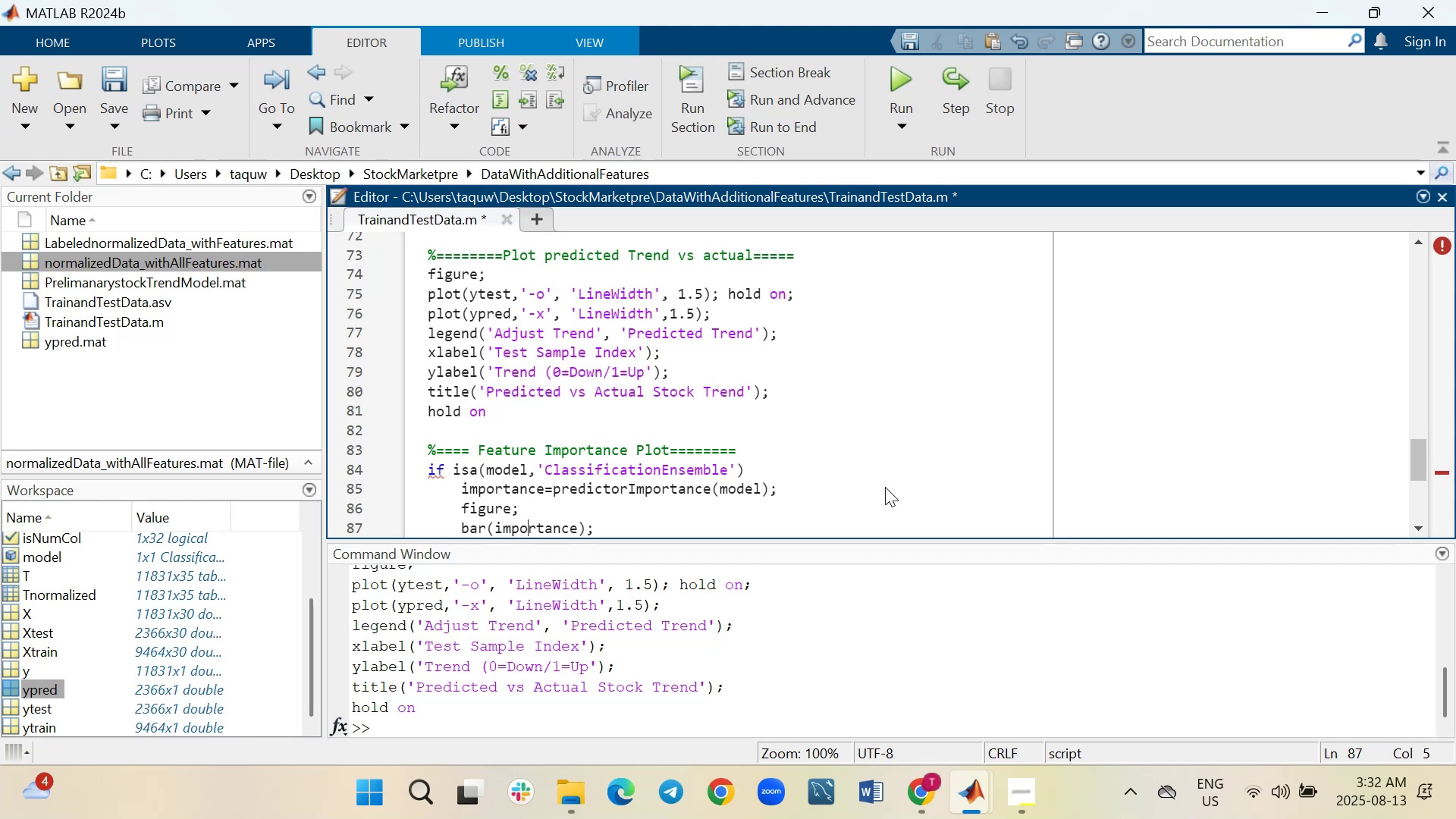 
key(ArrowRight)
 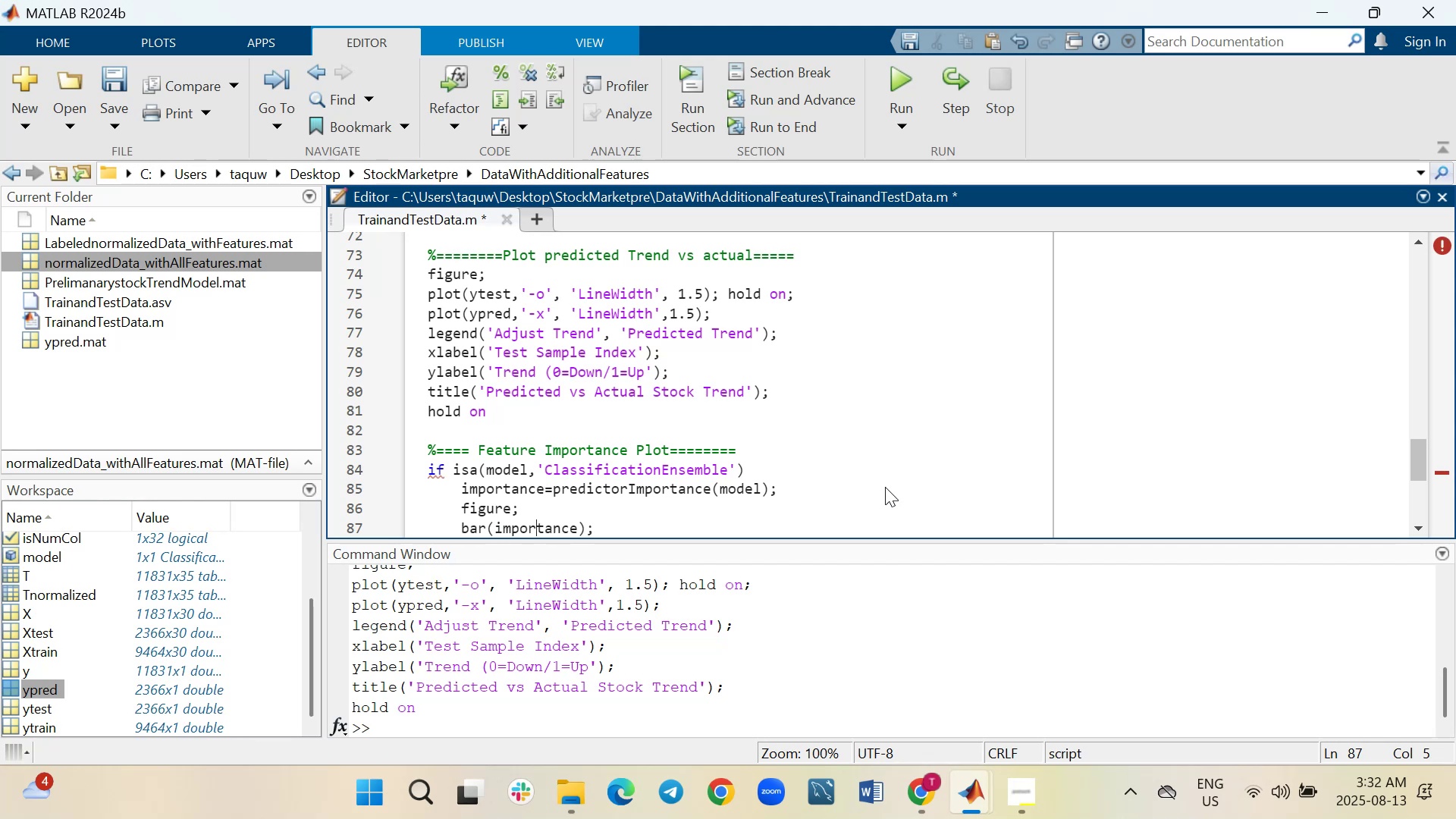 
key(ArrowRight)
 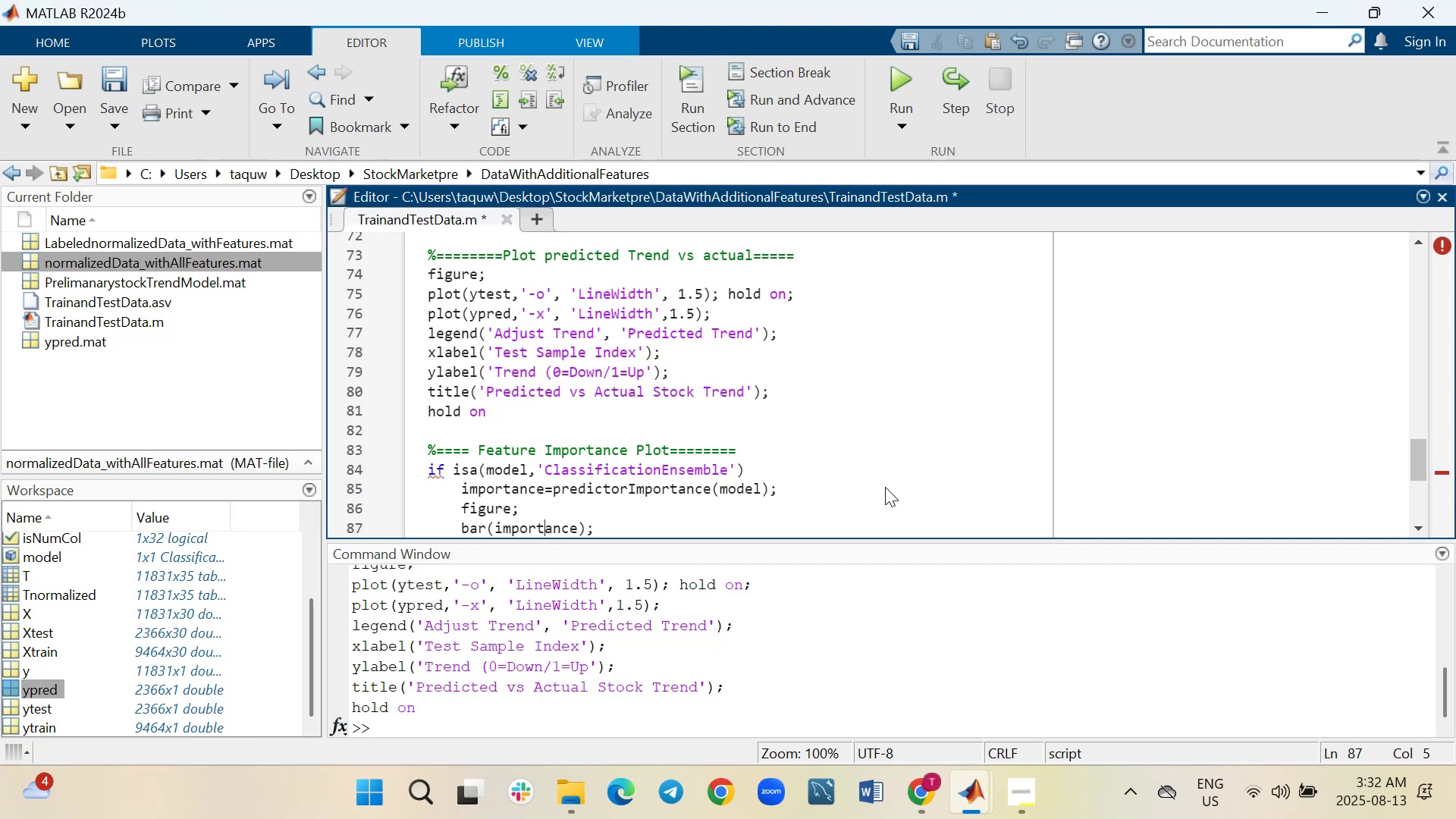 
key(ArrowRight)
 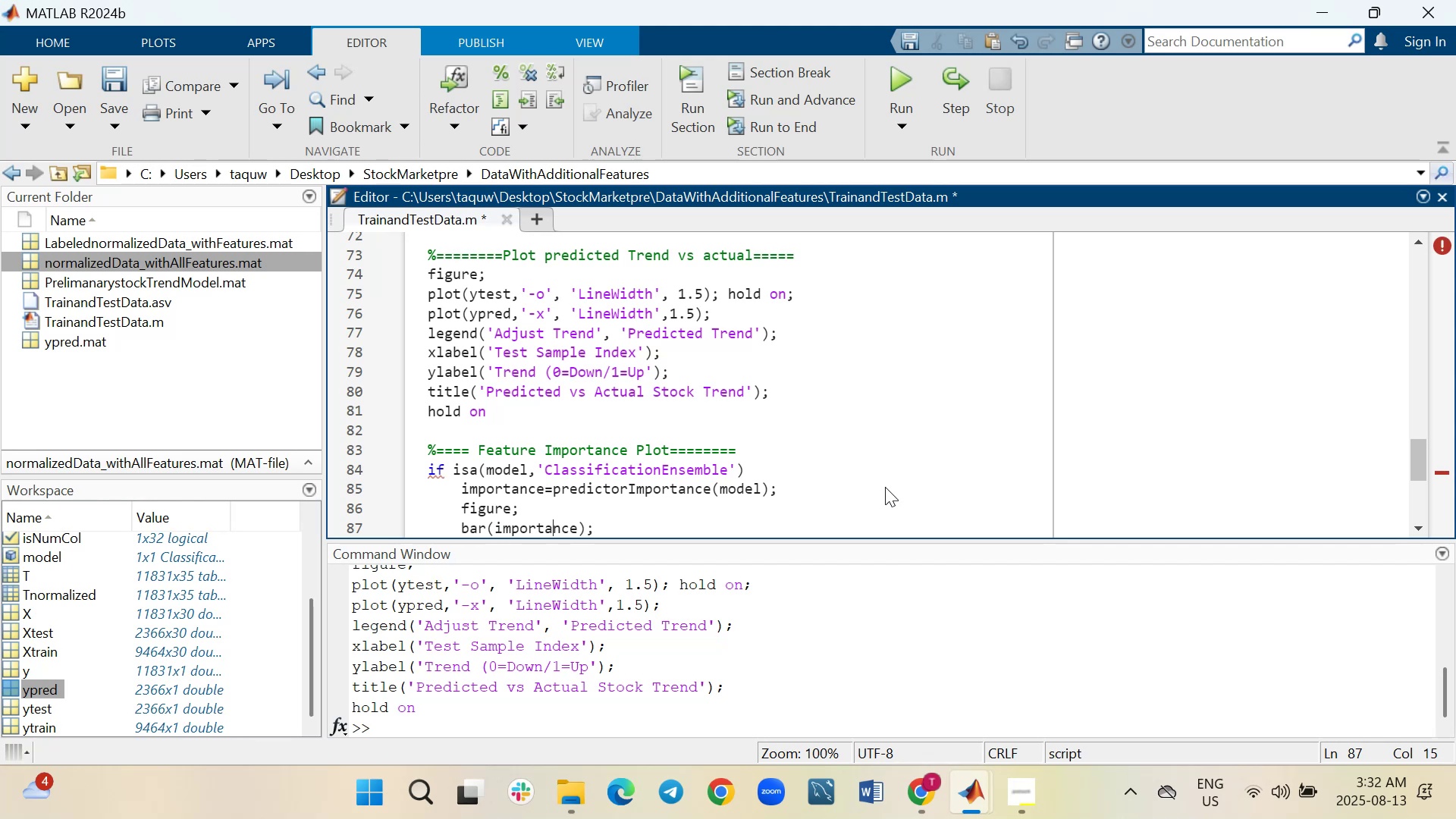 
key(ArrowRight)
 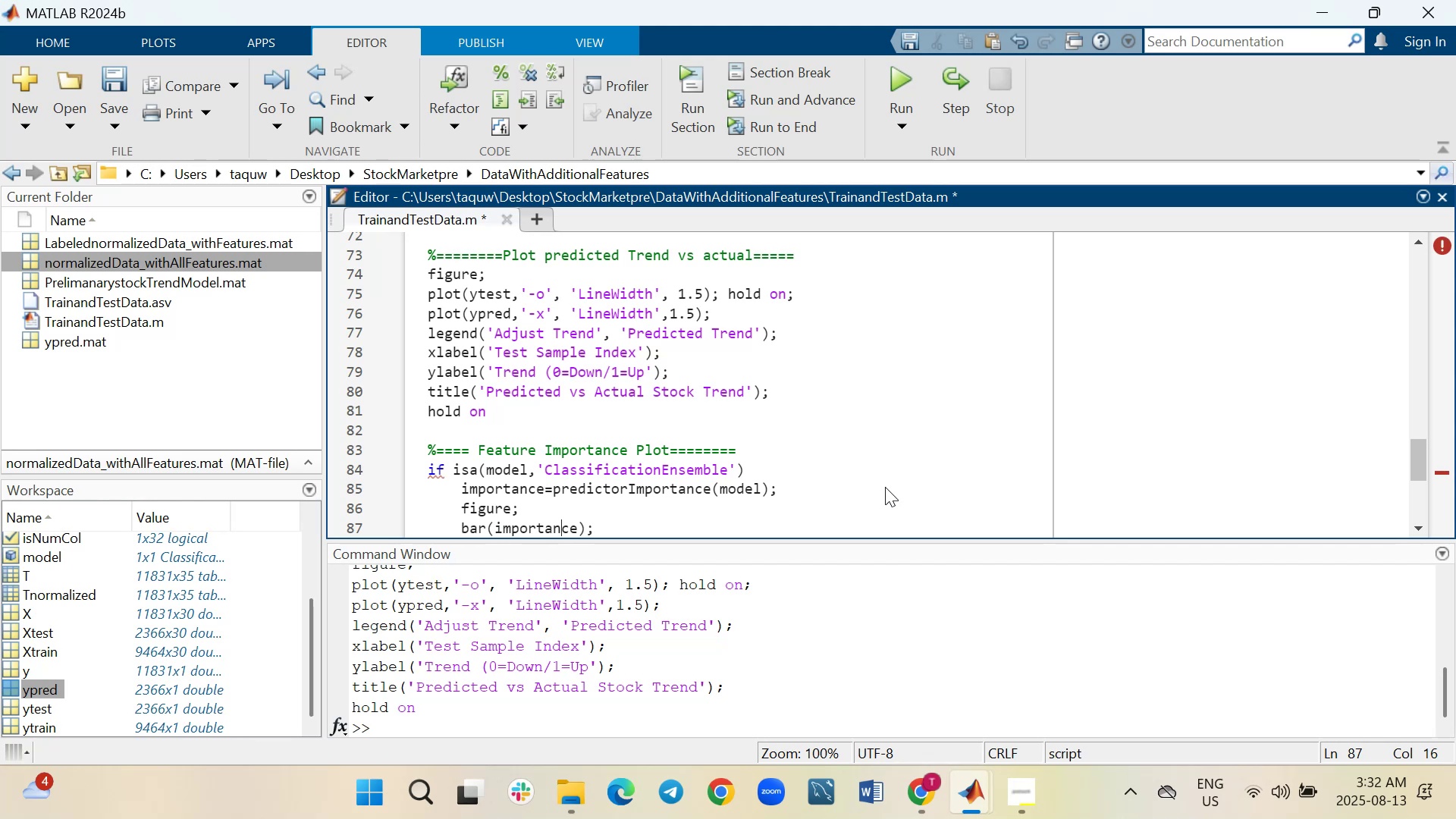 
key(ArrowRight)
 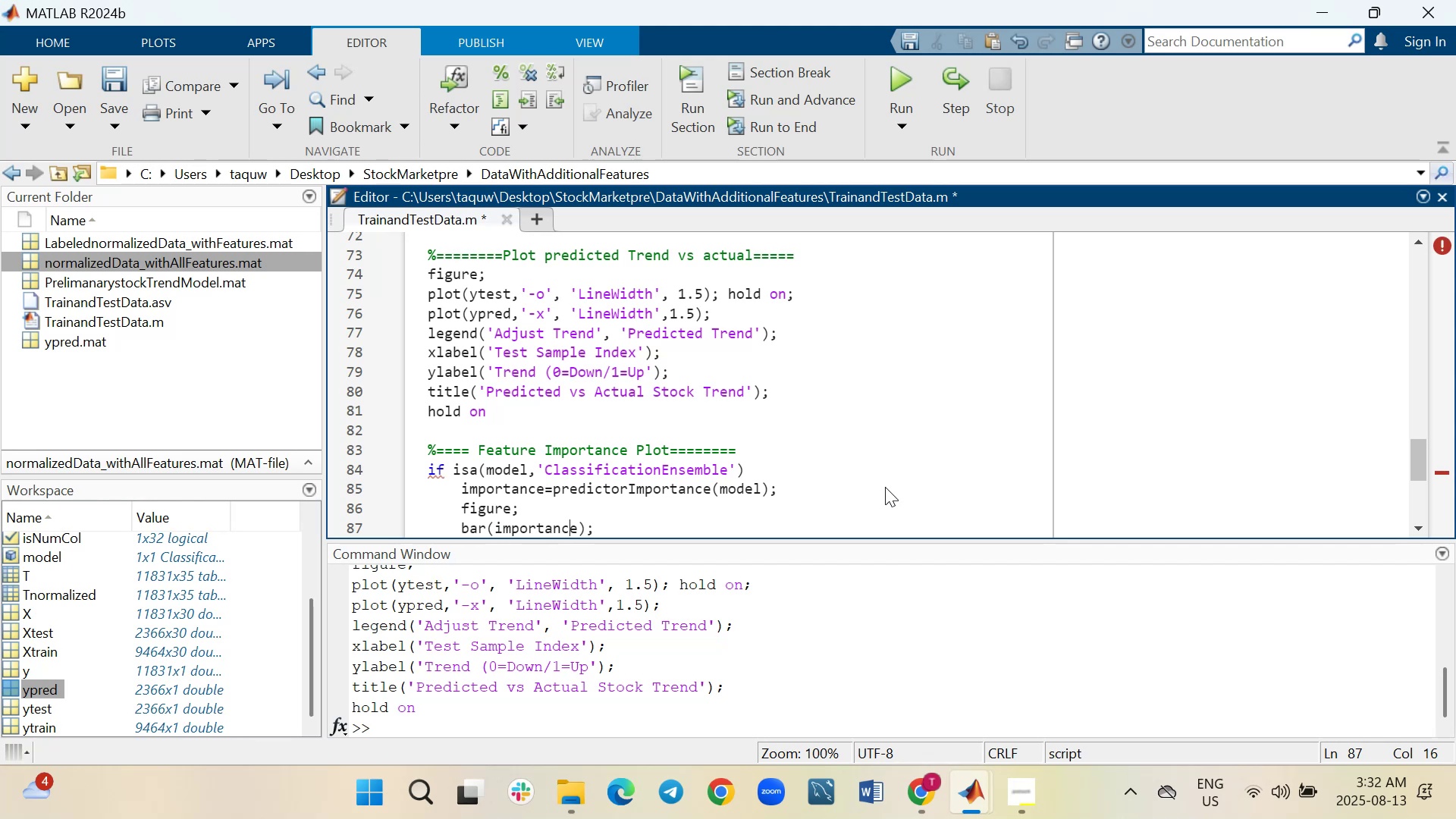 
key(ArrowRight)
 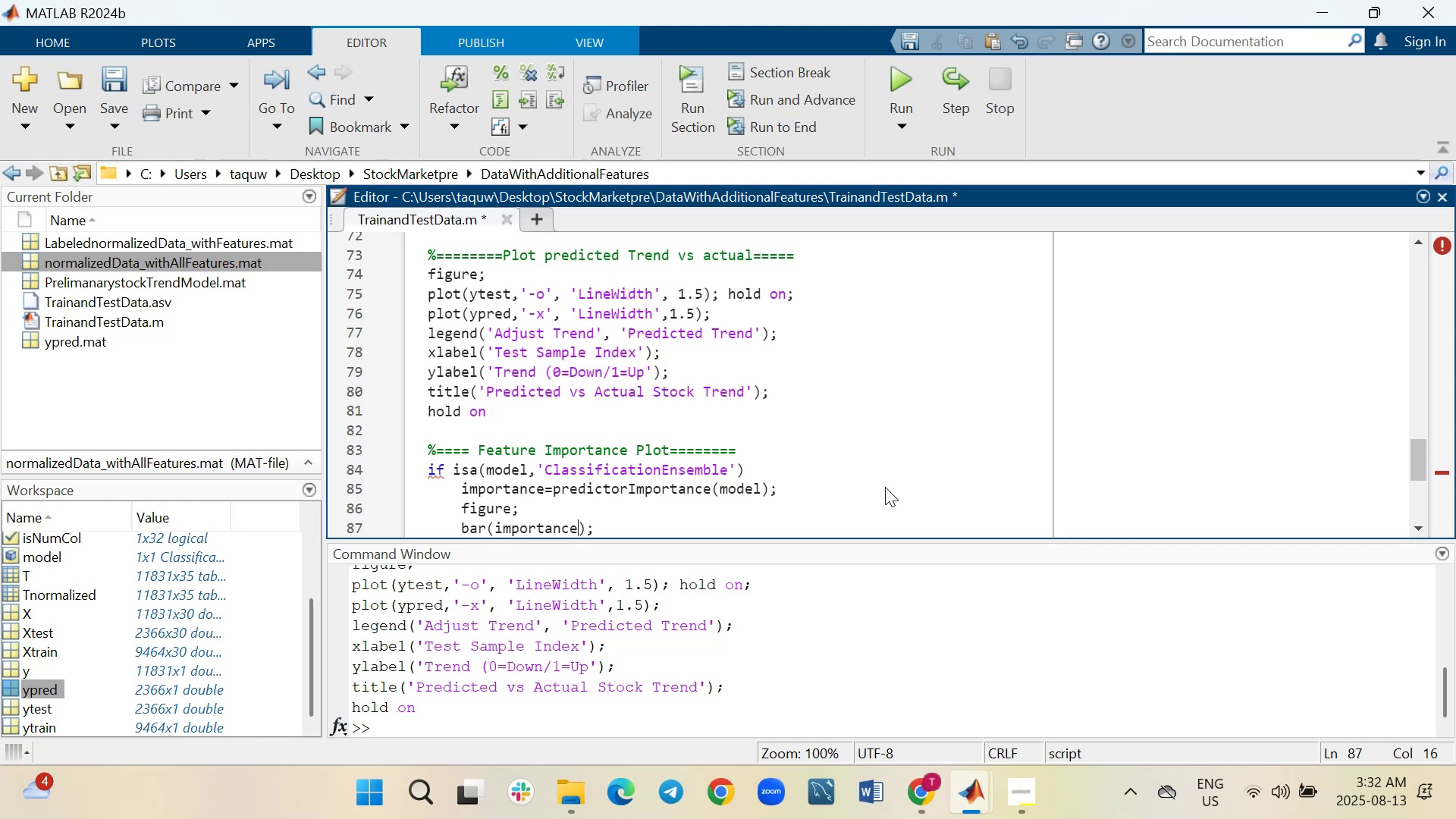 
key(ArrowRight)
 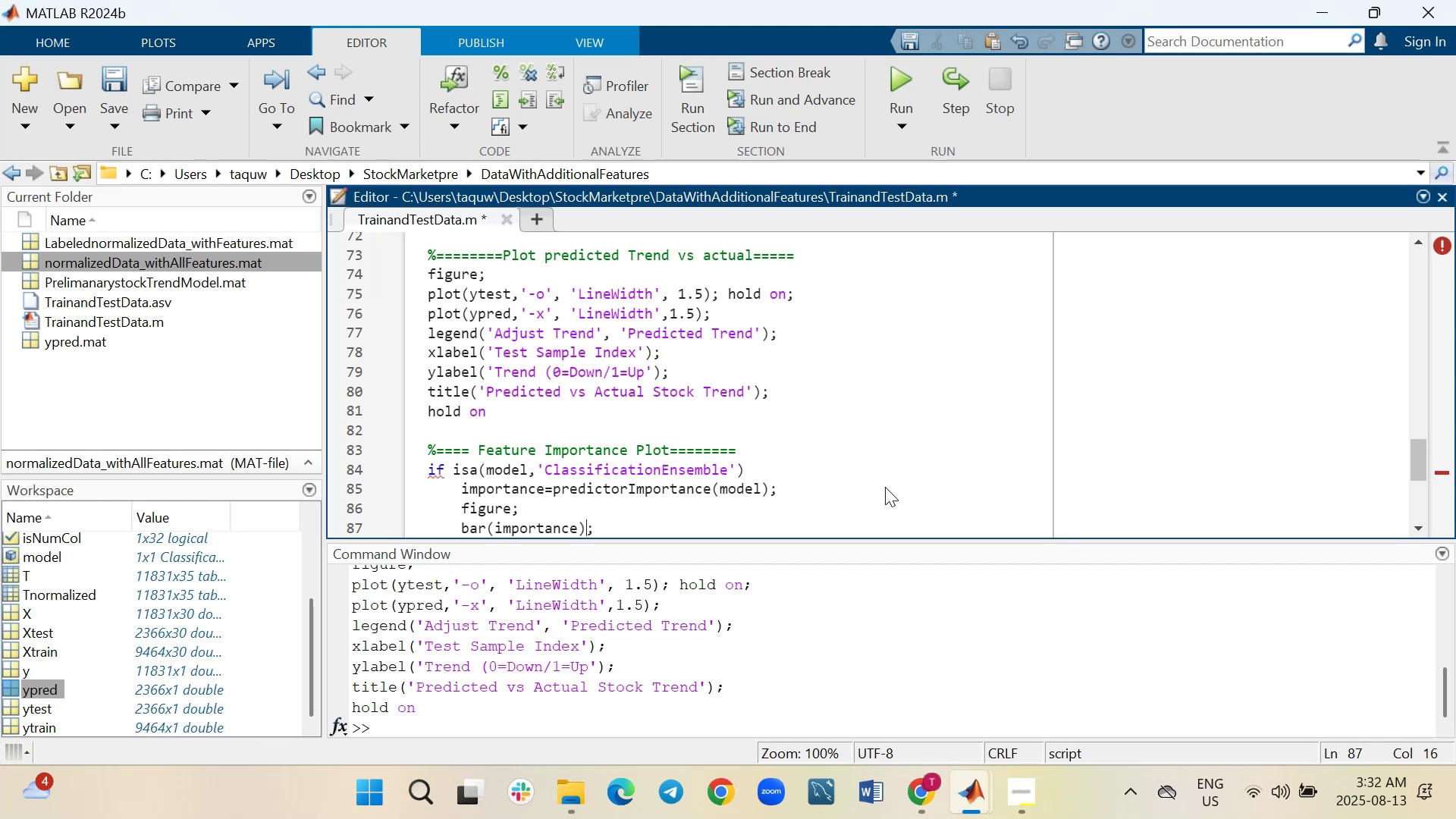 
key(ArrowRight)
 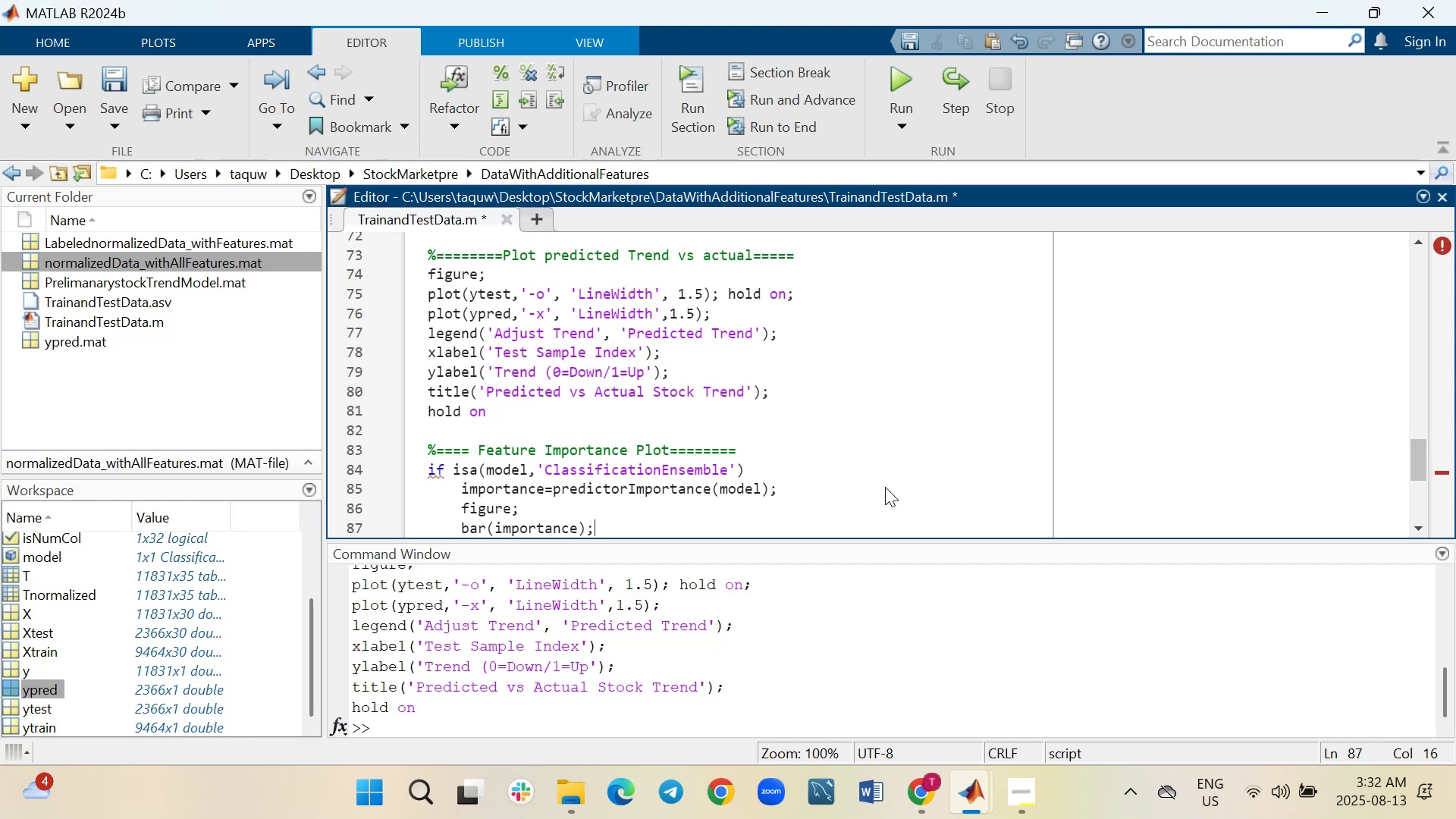 
key(ArrowRight)
 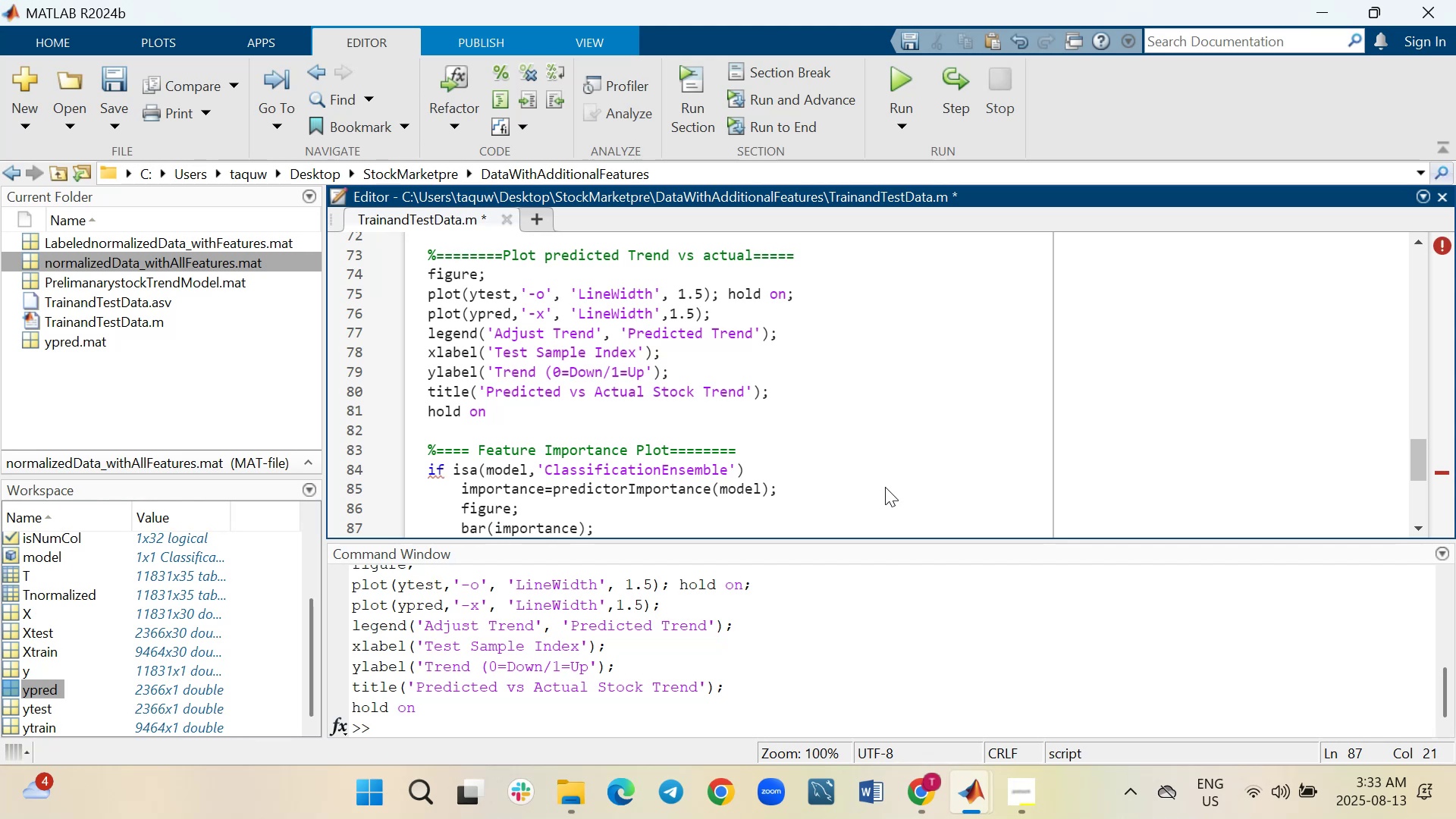 
key(Shift+ShiftRight)
 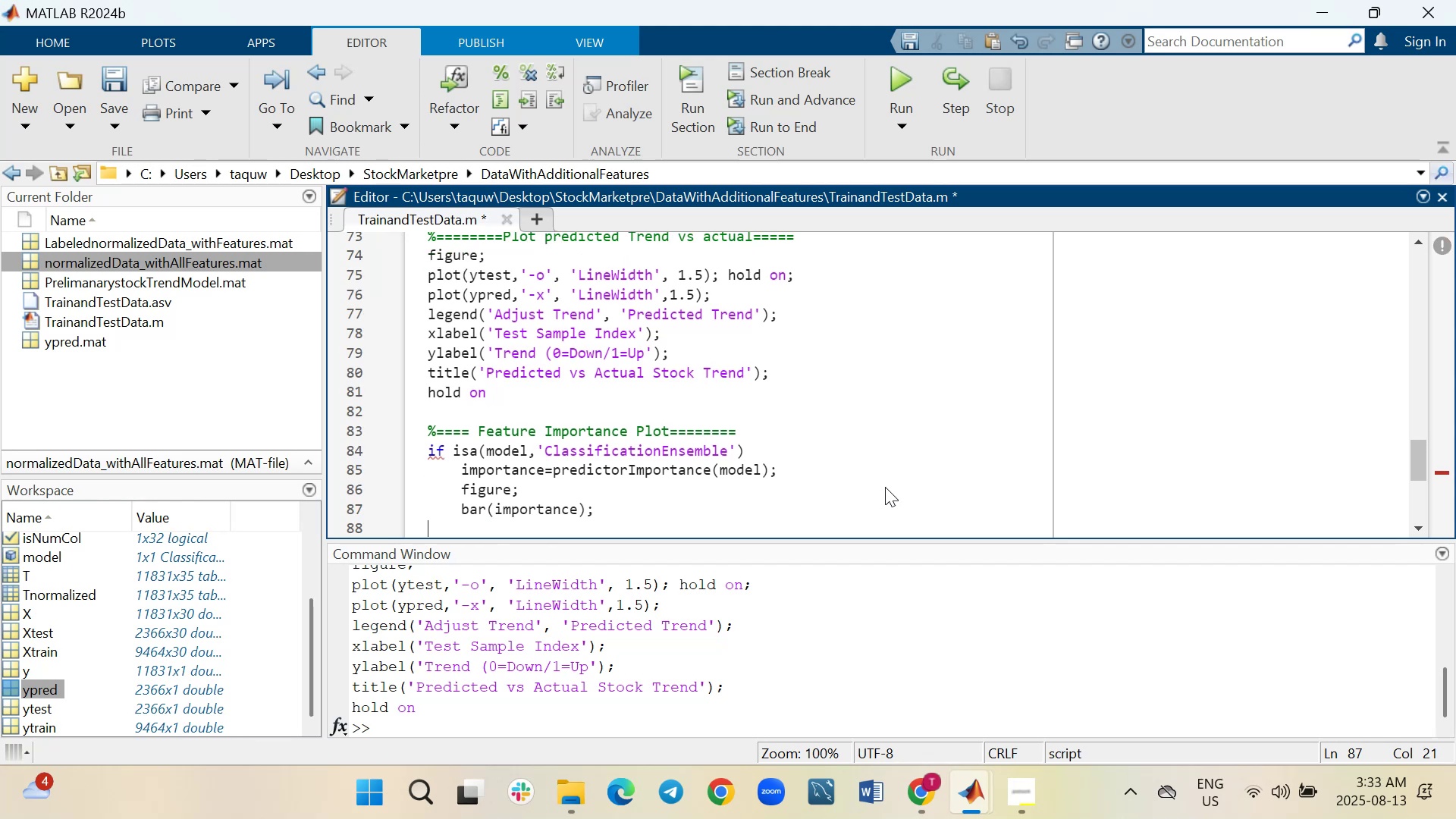 
key(Shift+Enter)
 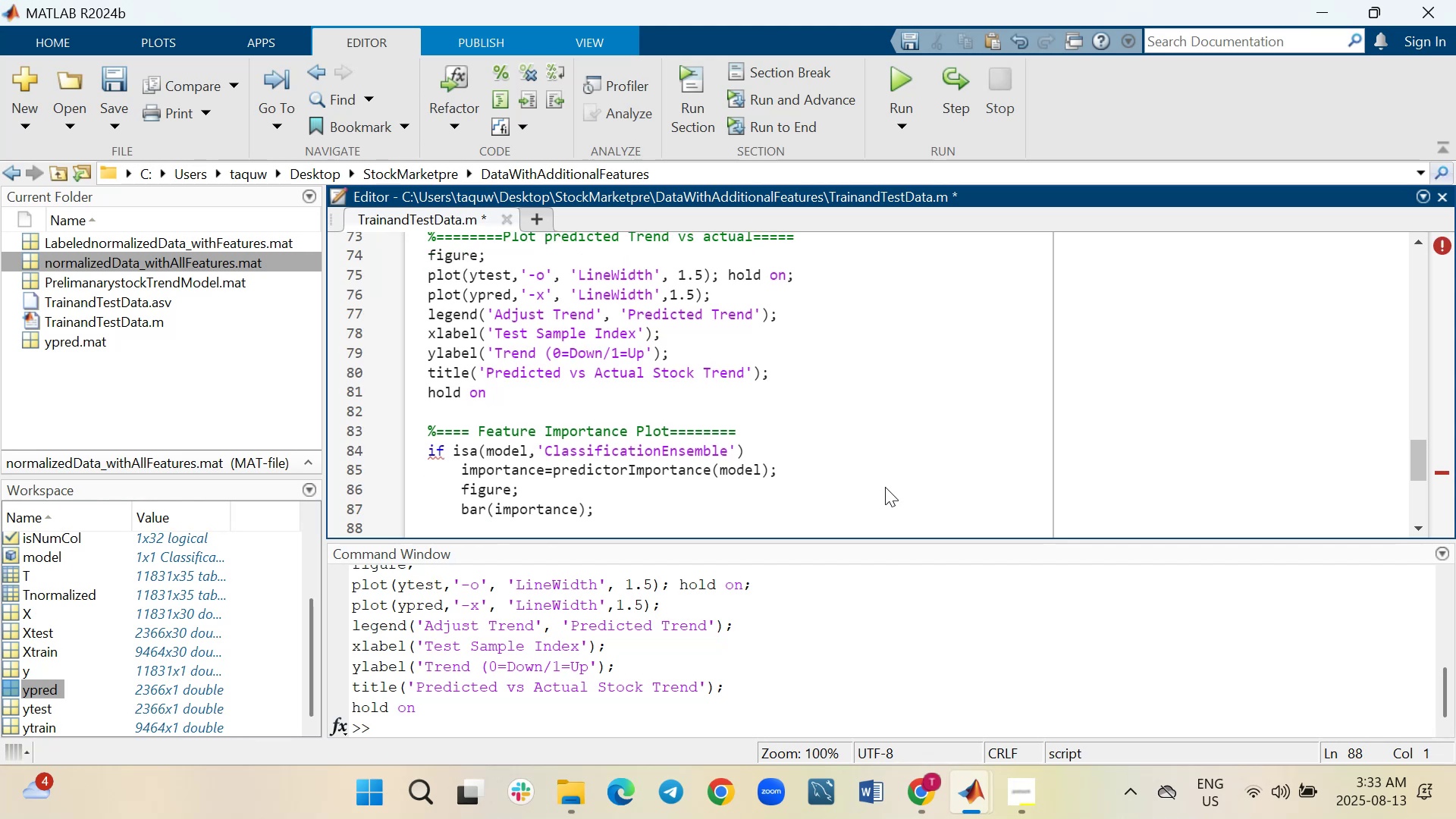 
type(end)
 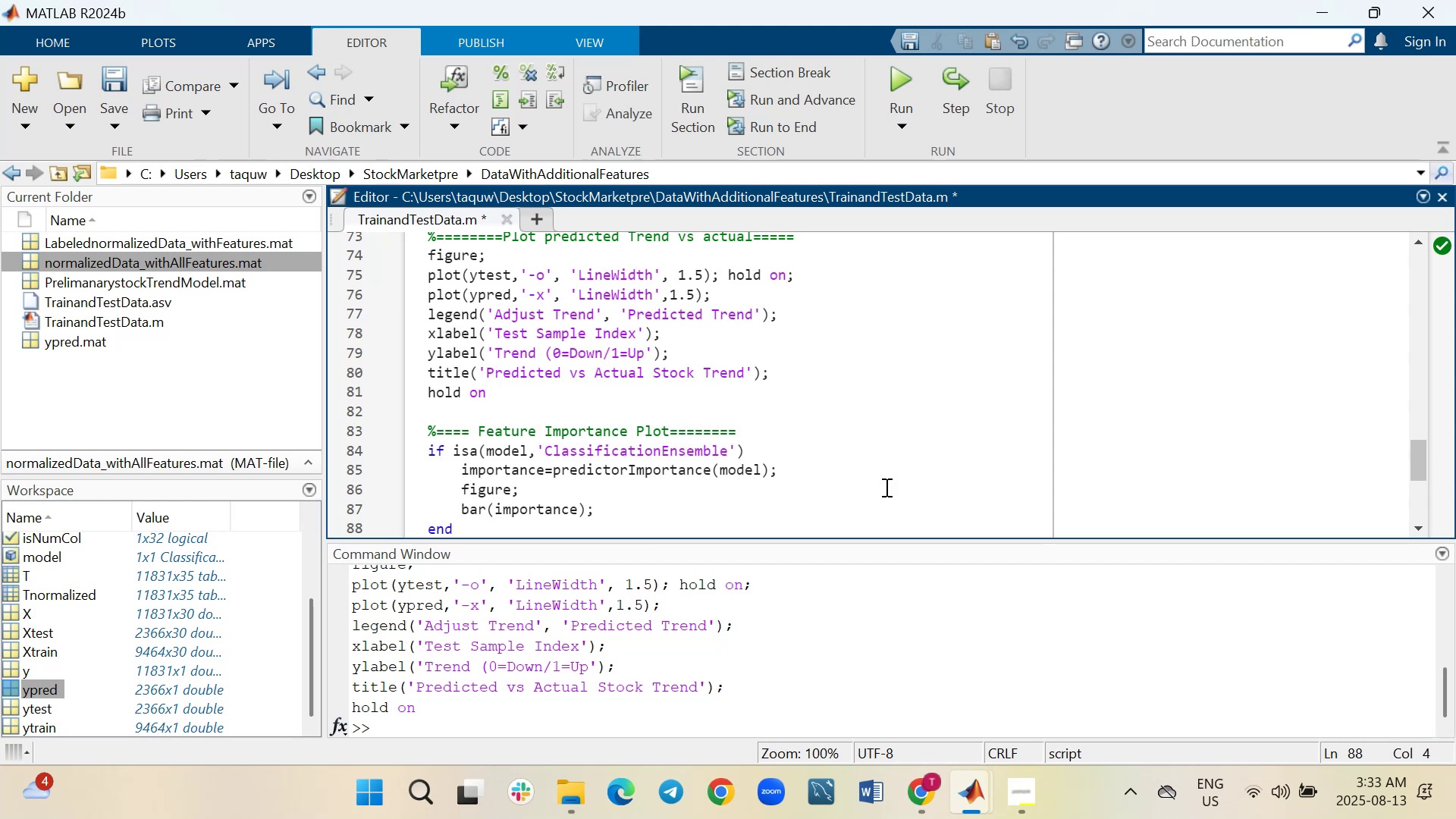 
key(ArrowUp)
 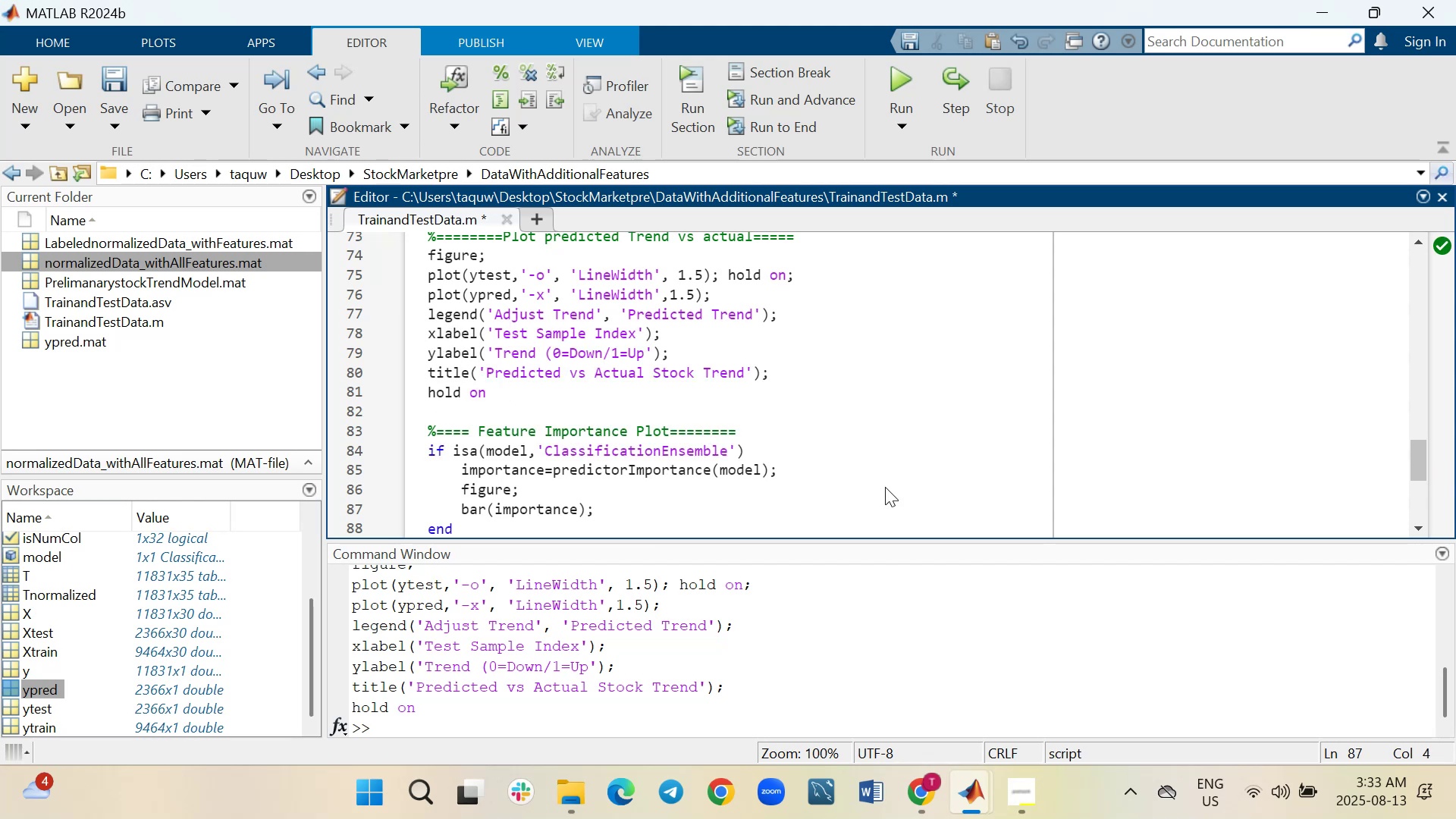 
hold_key(key=ArrowRight, duration=0.62)
 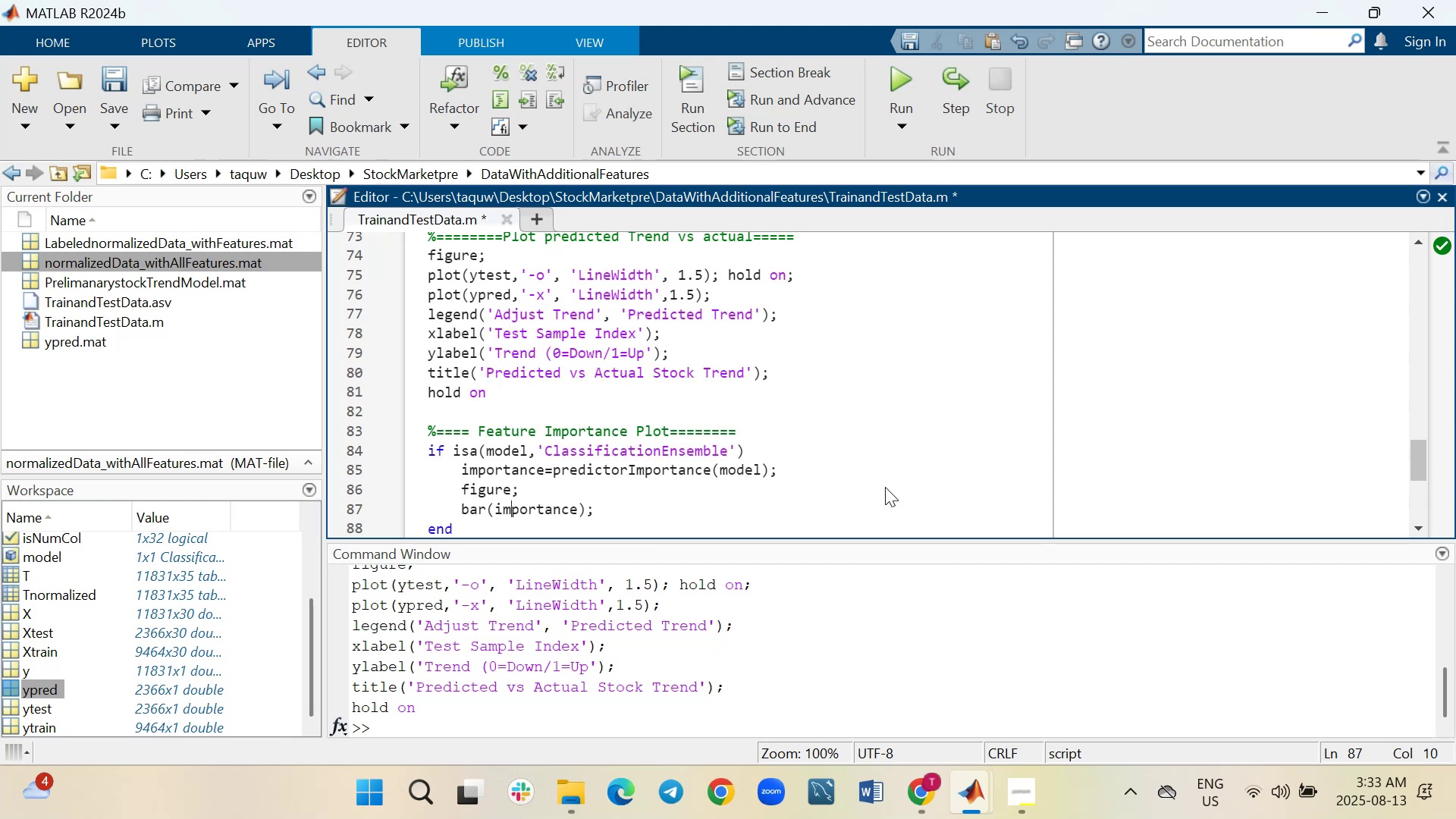 
key(ArrowRight)
 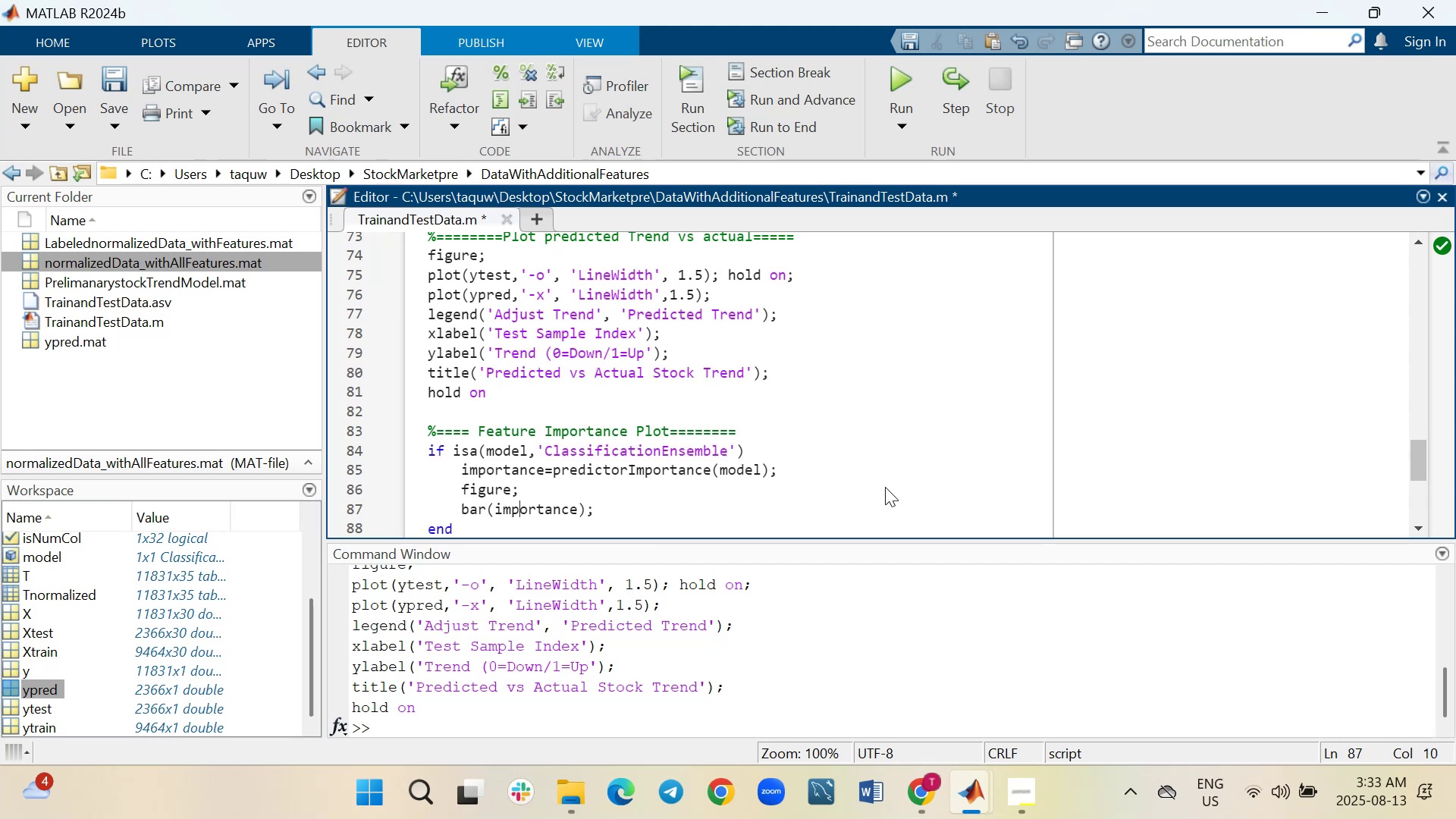 
key(ArrowRight)
 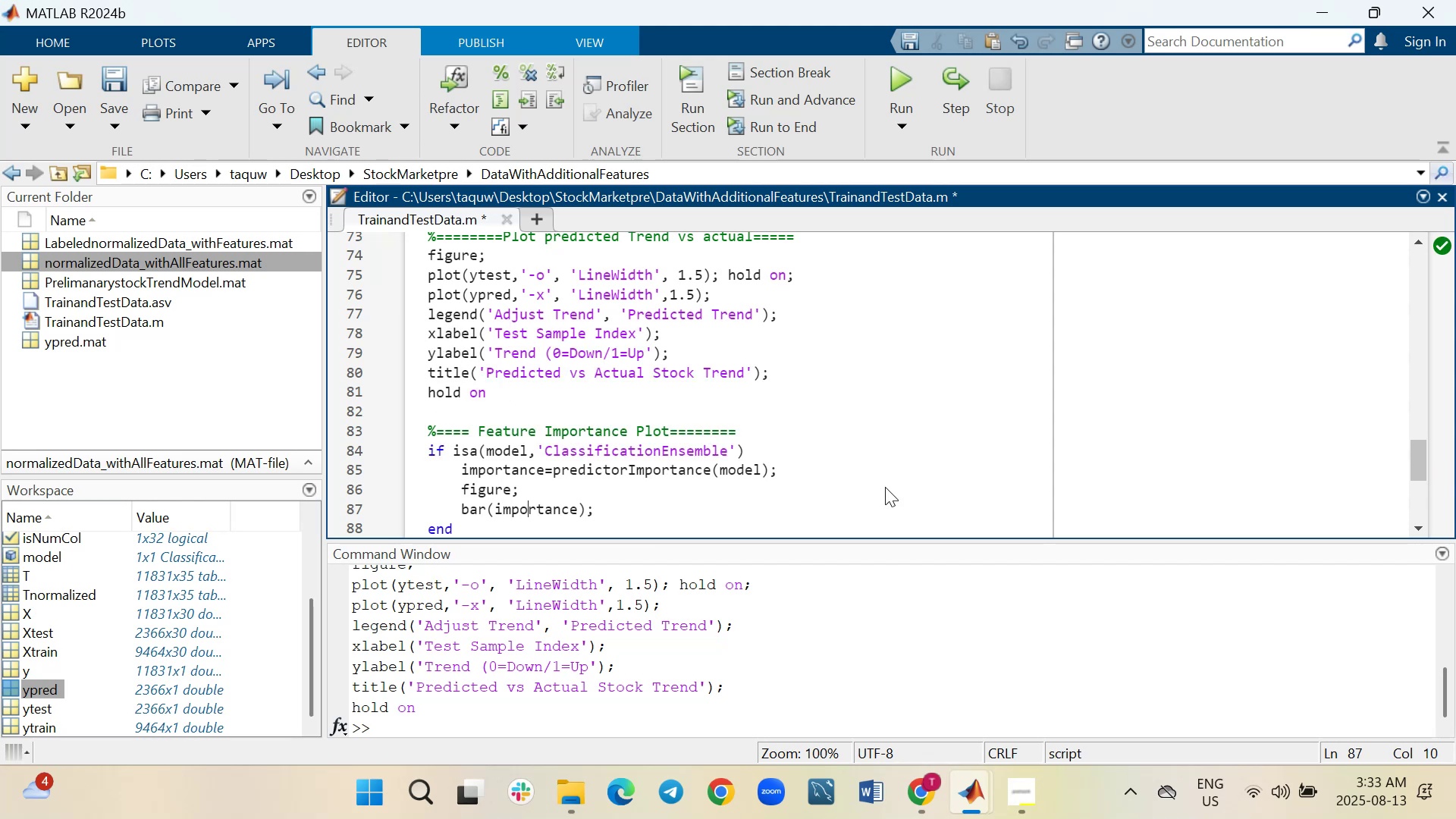 
hold_key(key=ArrowRight, duration=0.57)
 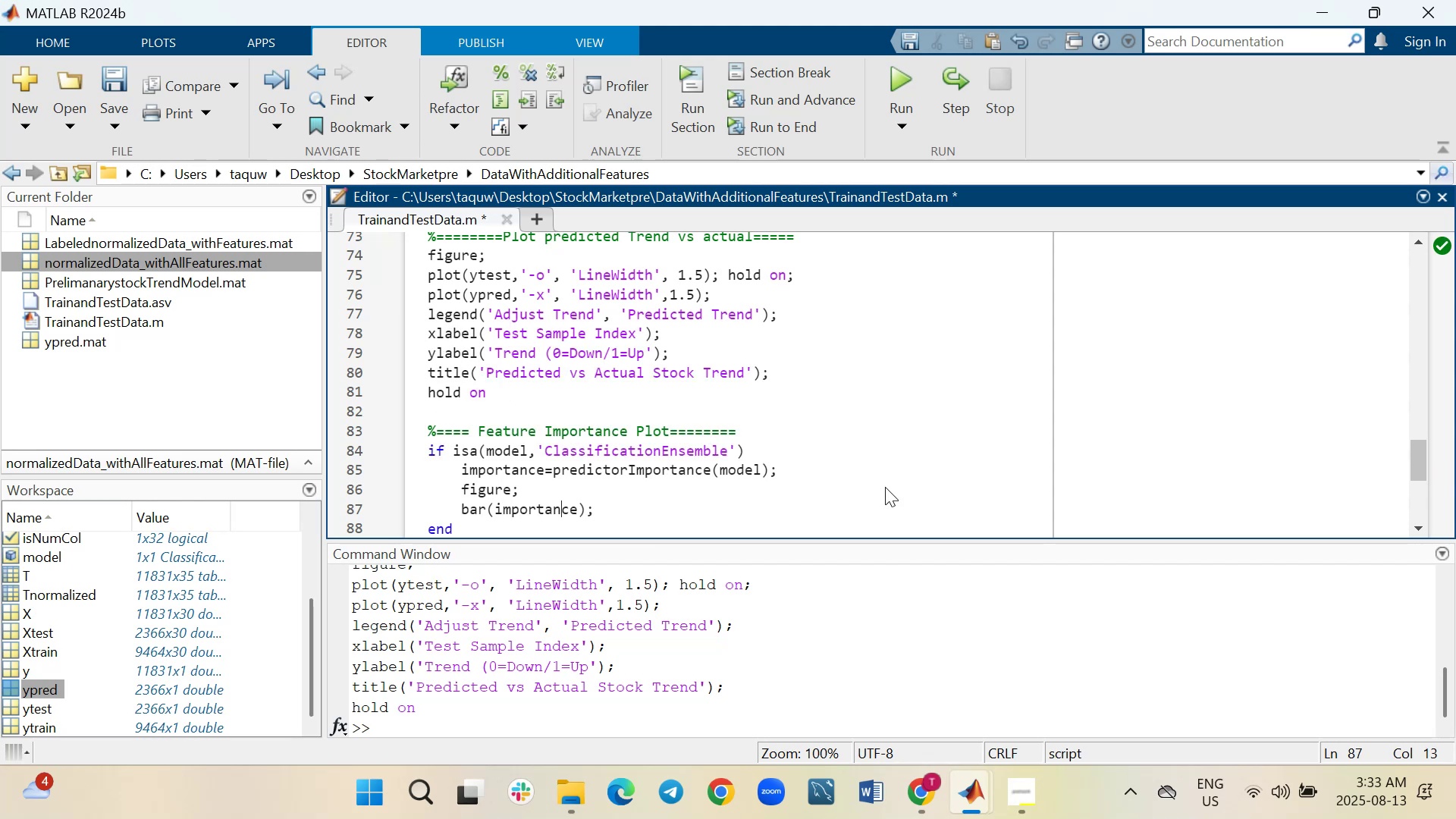 
key(ArrowRight)
 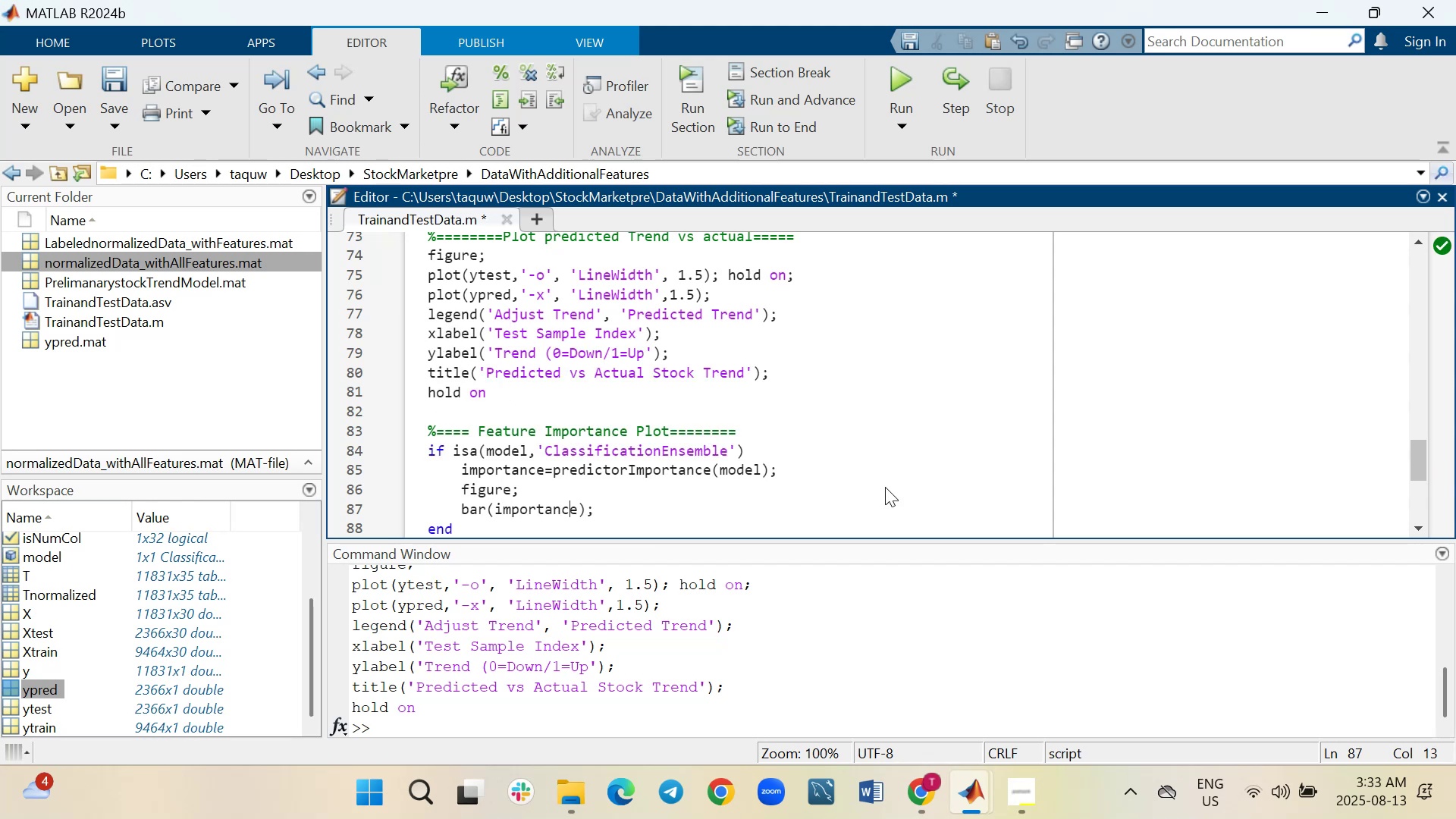 
key(ArrowRight)
 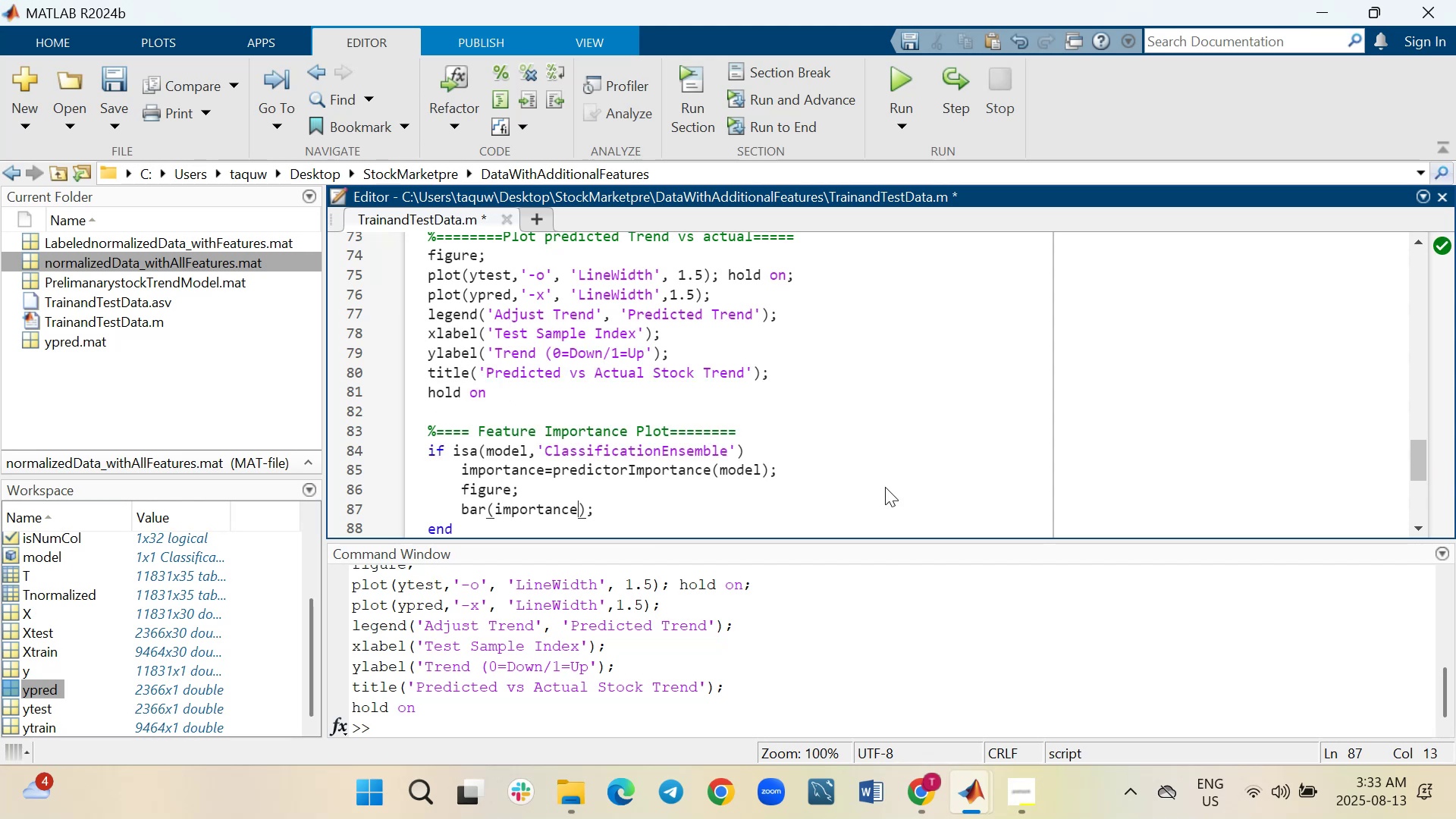 
key(ArrowRight)
 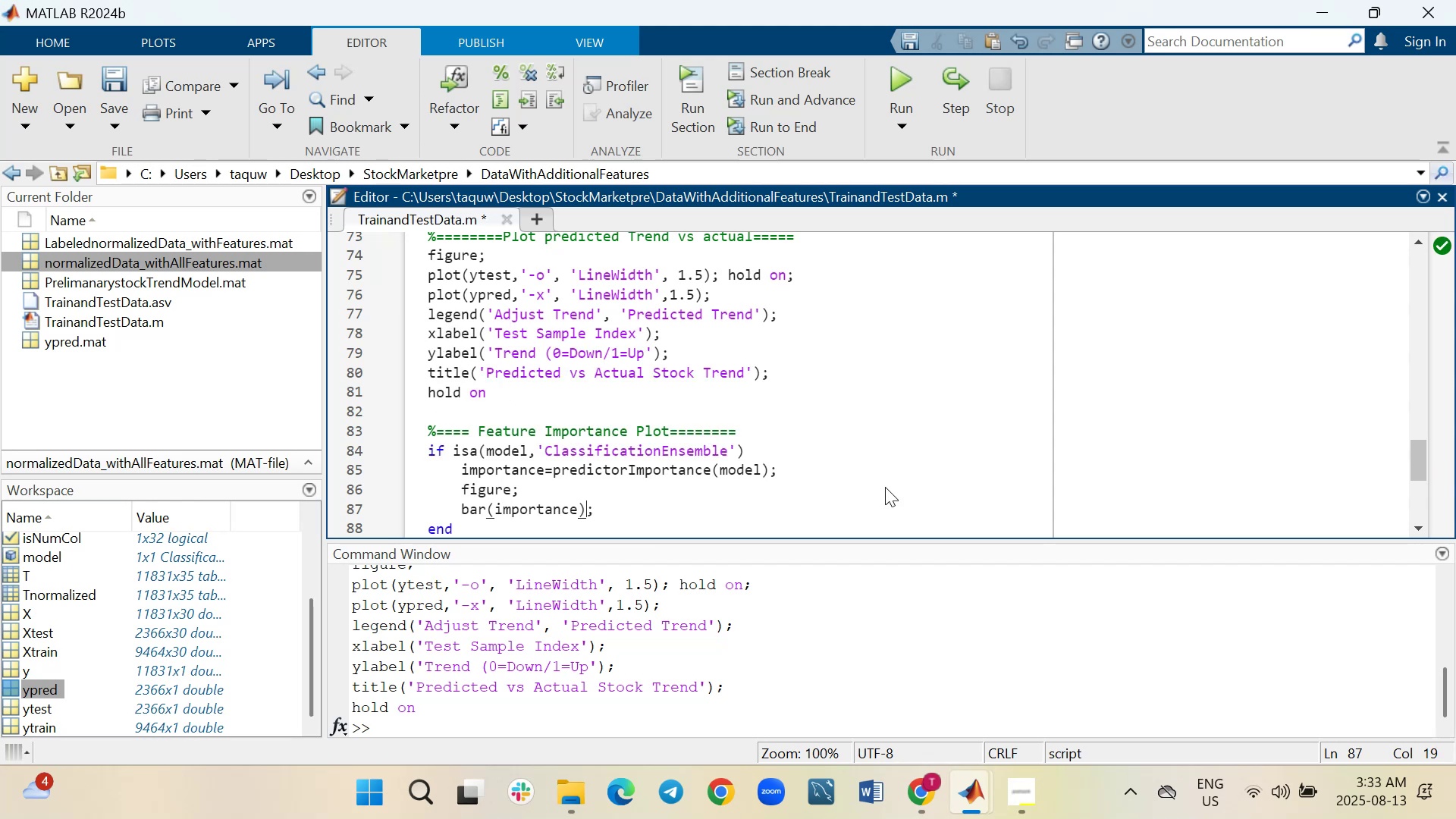 
key(ArrowRight)
 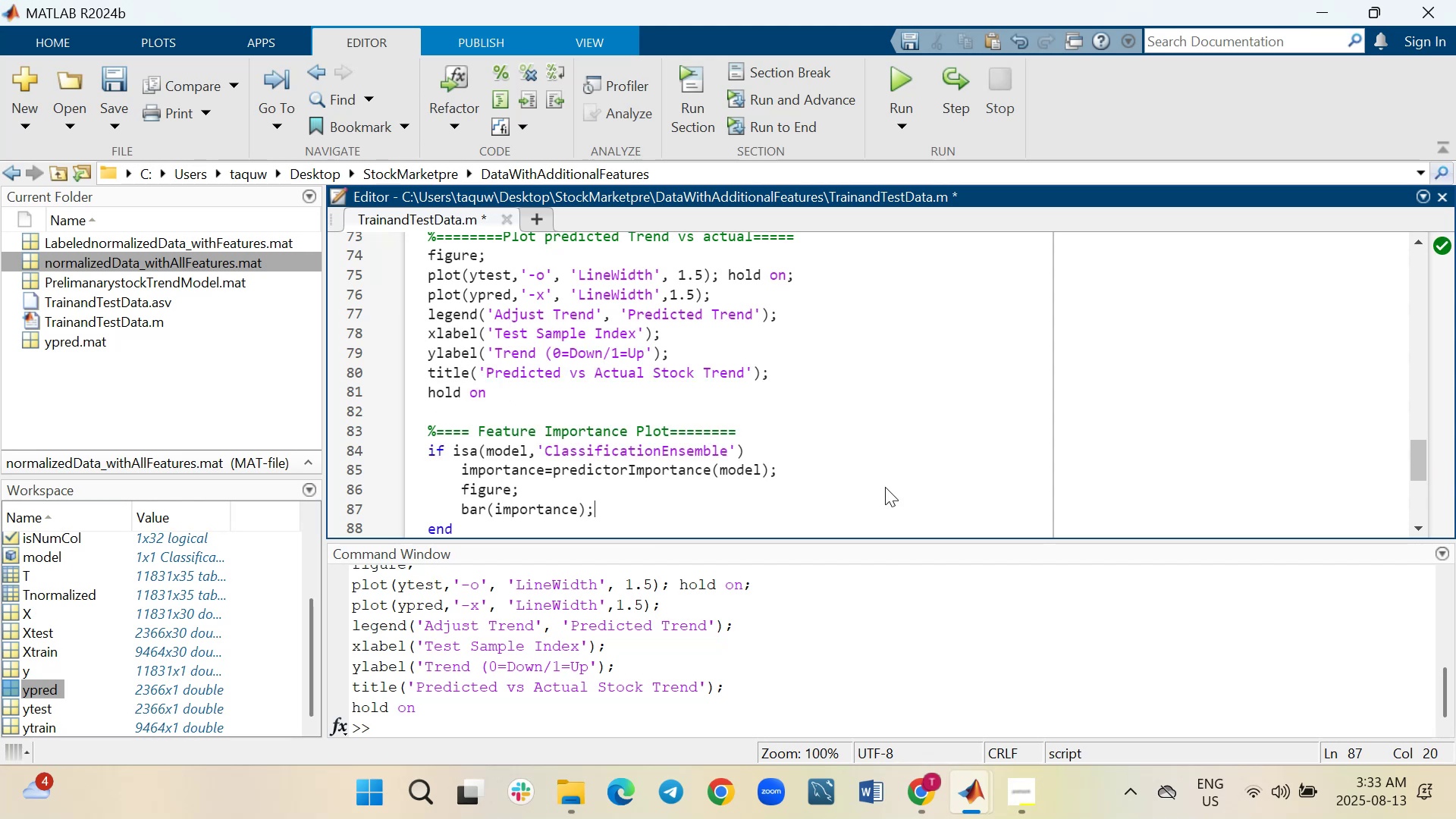 
key(ArrowRight)
 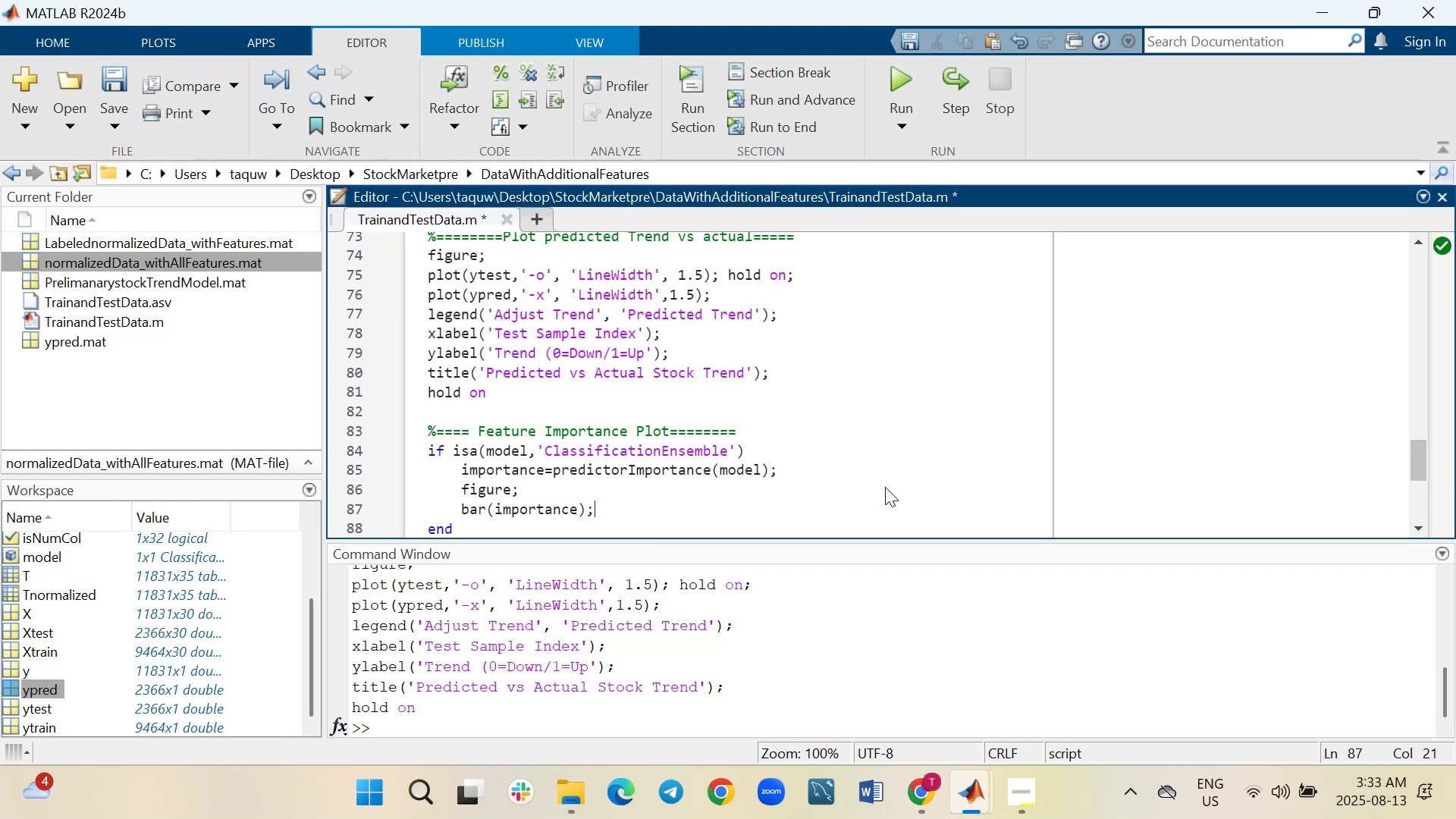 
key(Shift+Enter)
 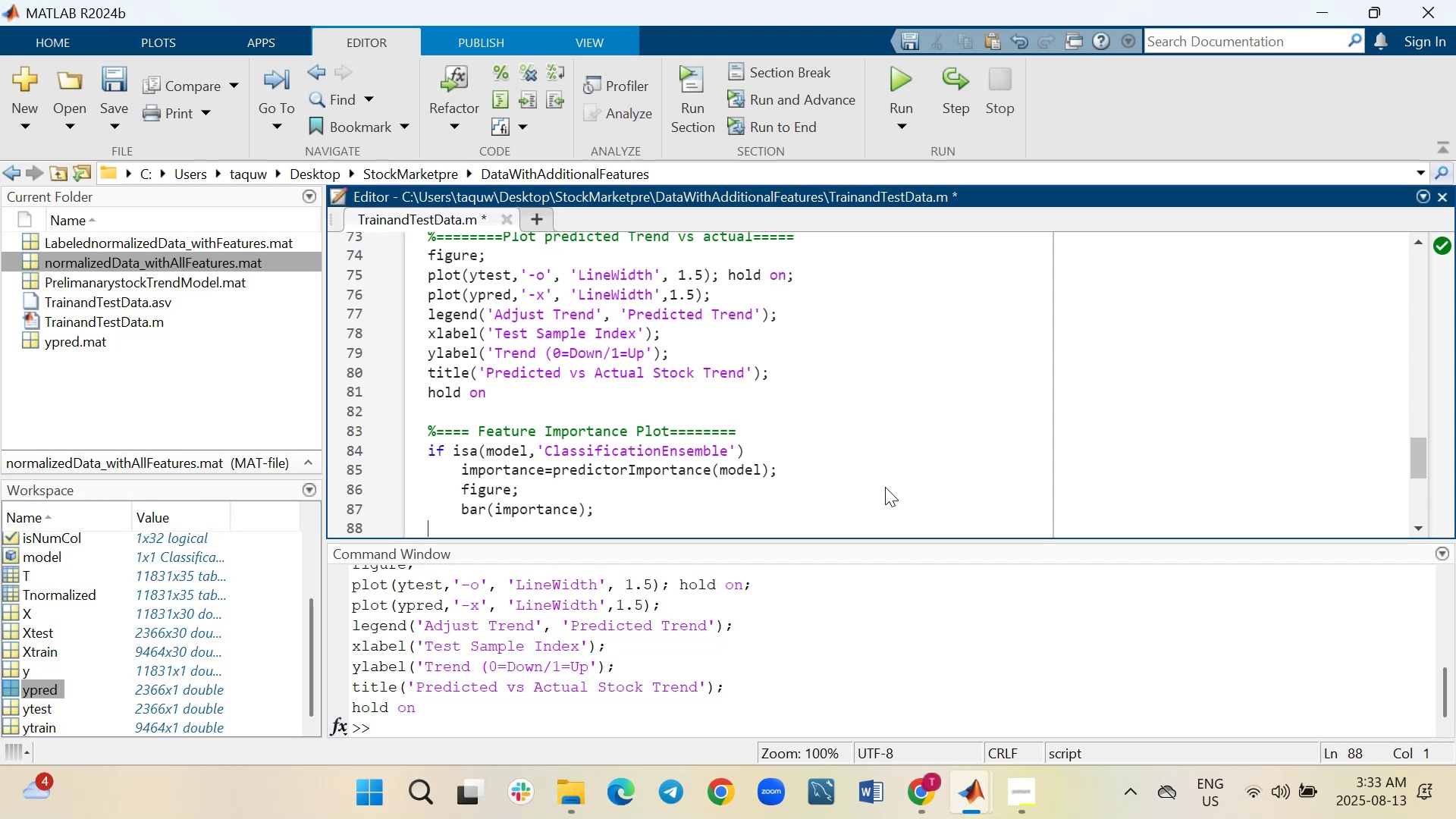 
key(Tab)
 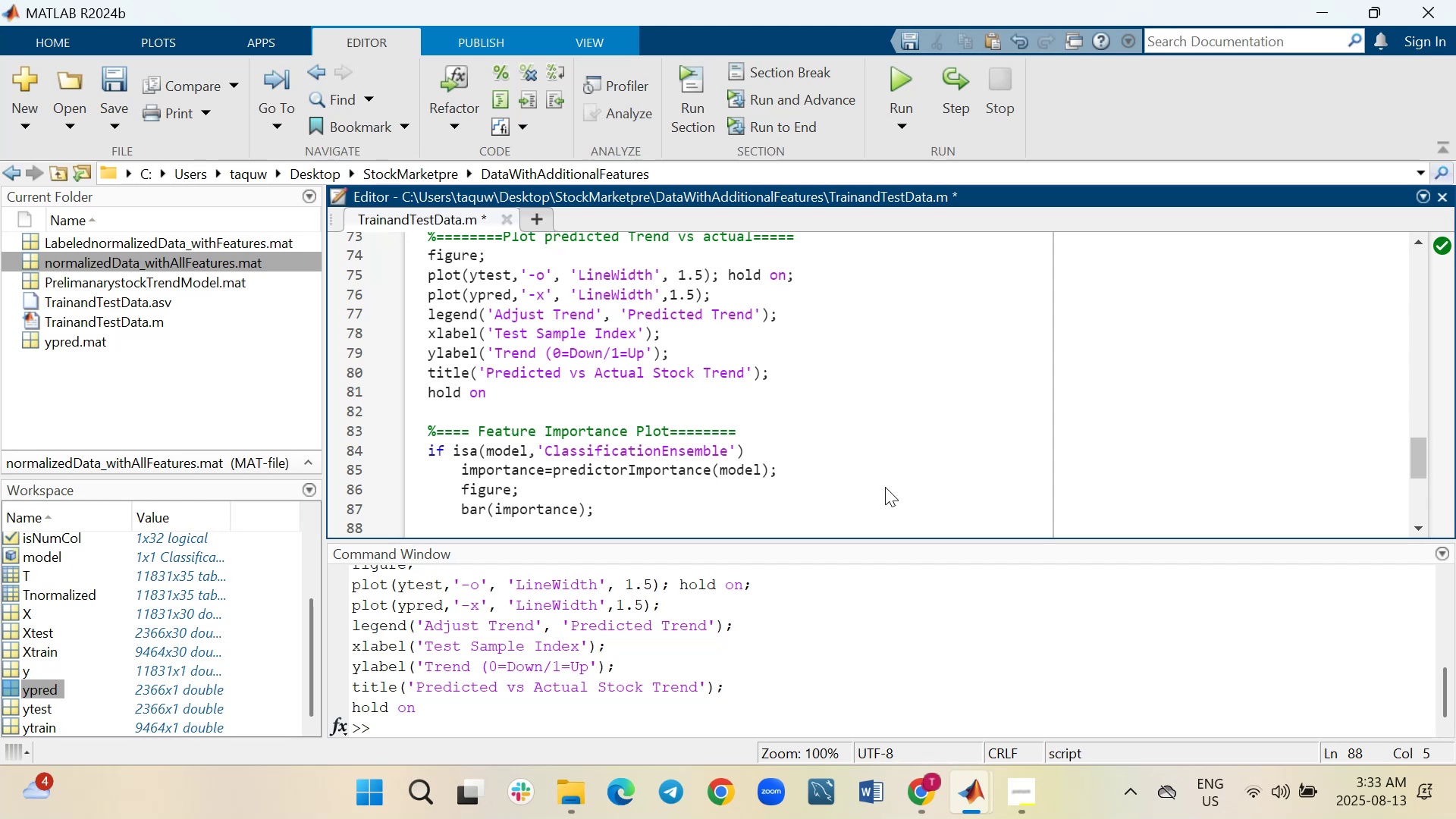 
wait(6.03)
 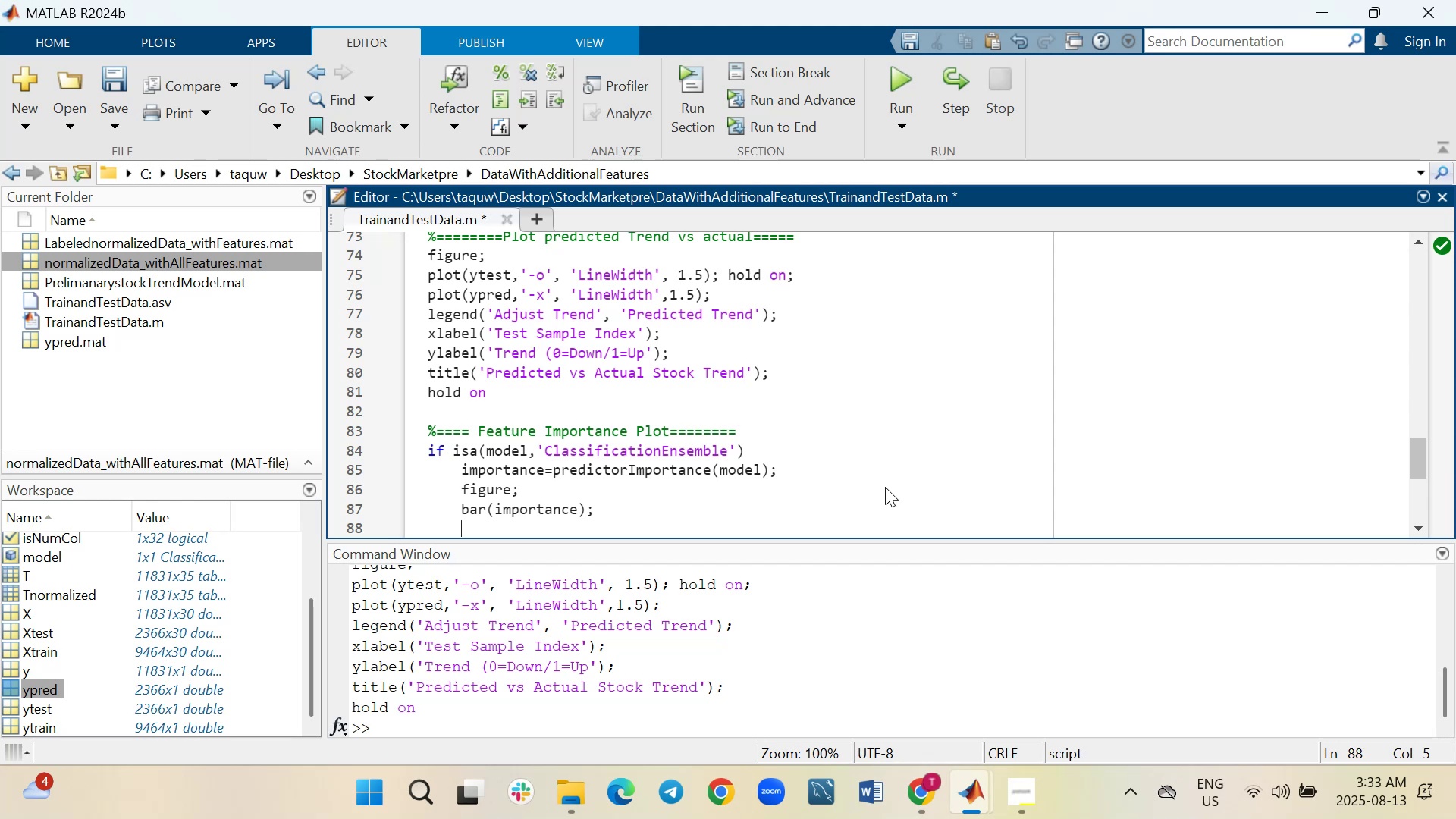 
type(xticklabels(featureVars)
 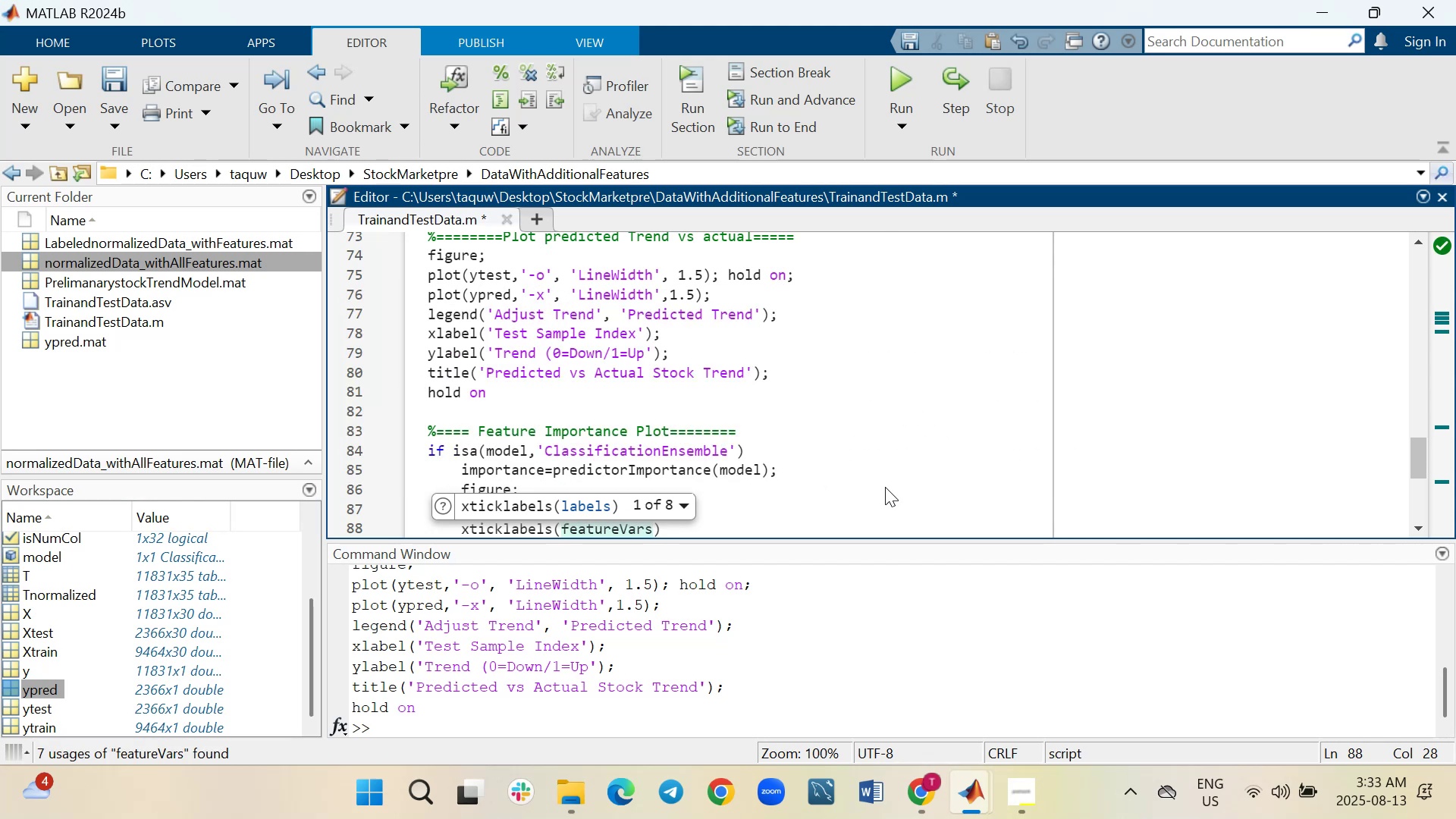 
key(ArrowRight)
 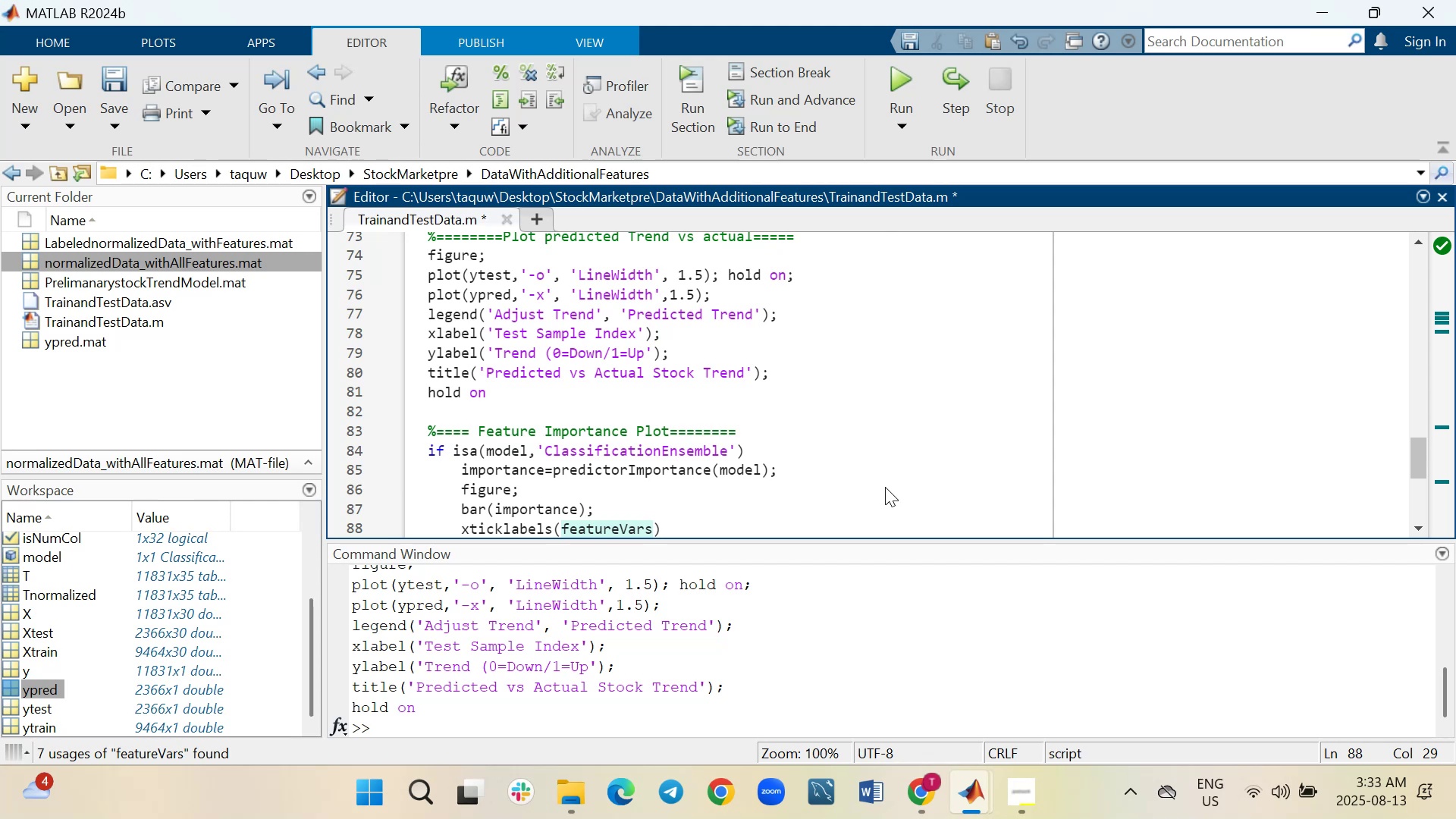 
key(Semicolon)
 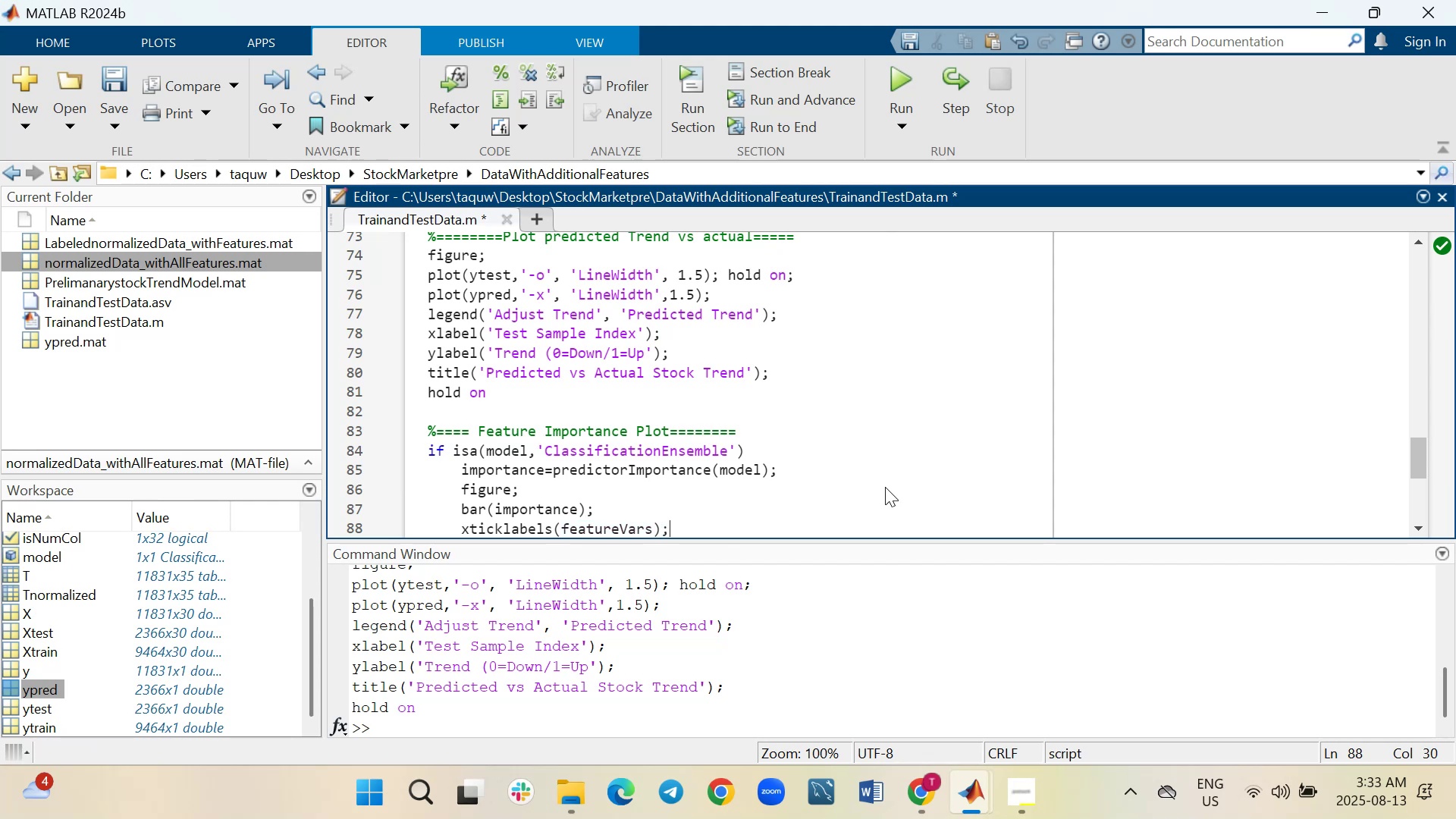 
key(Shift+ShiftRight)
 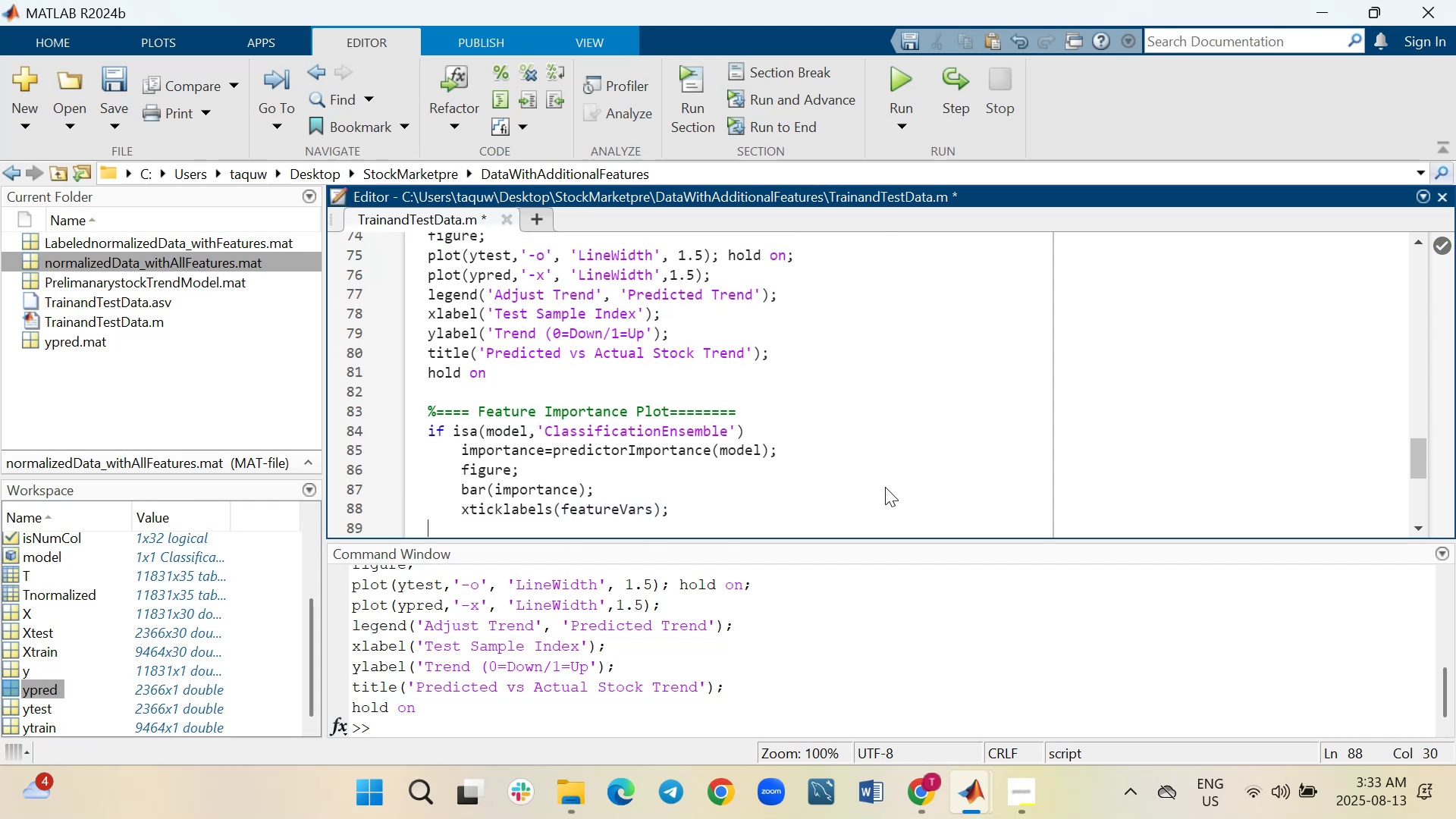 
key(Shift+Enter)
 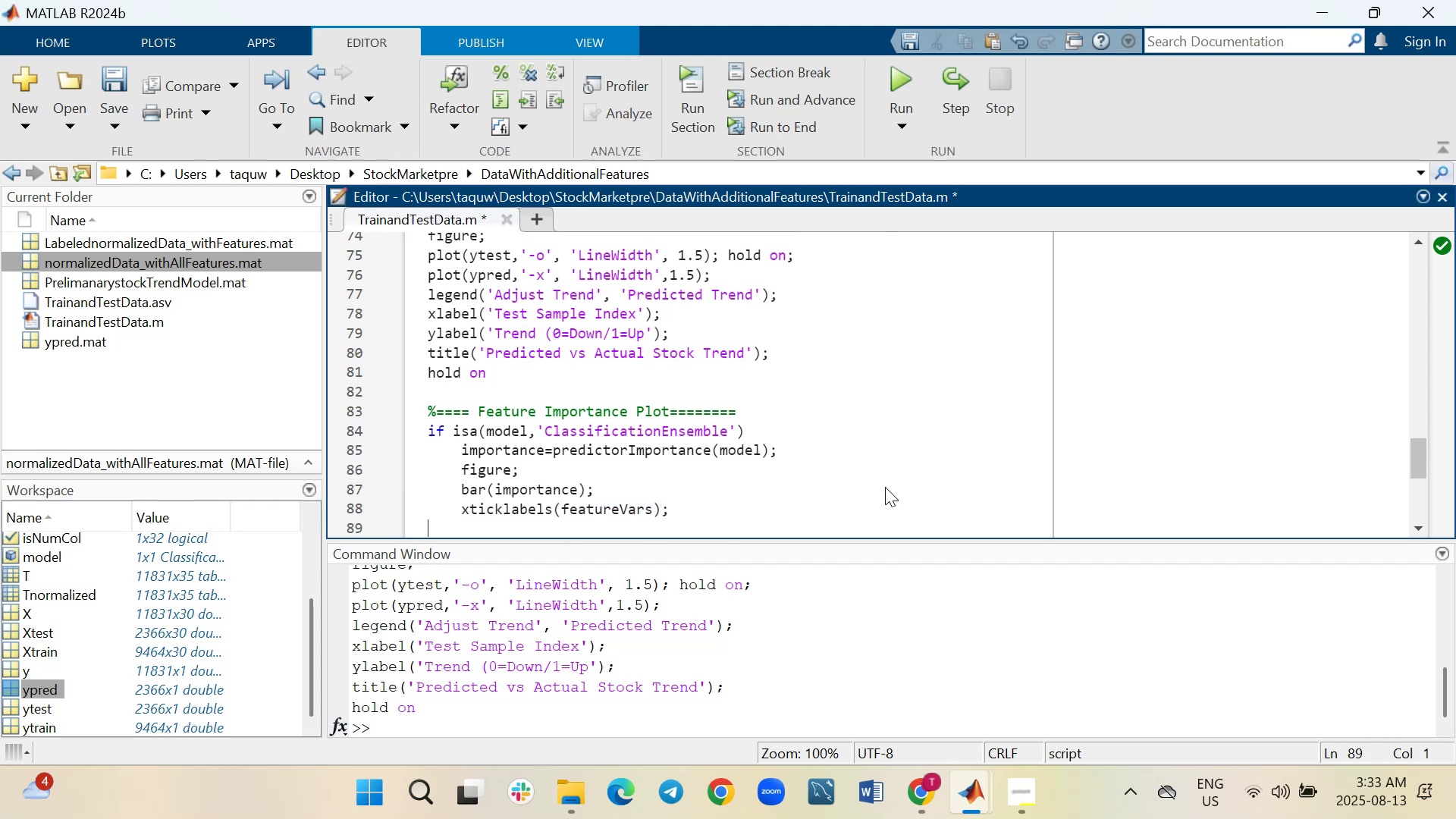 
key(Tab)
 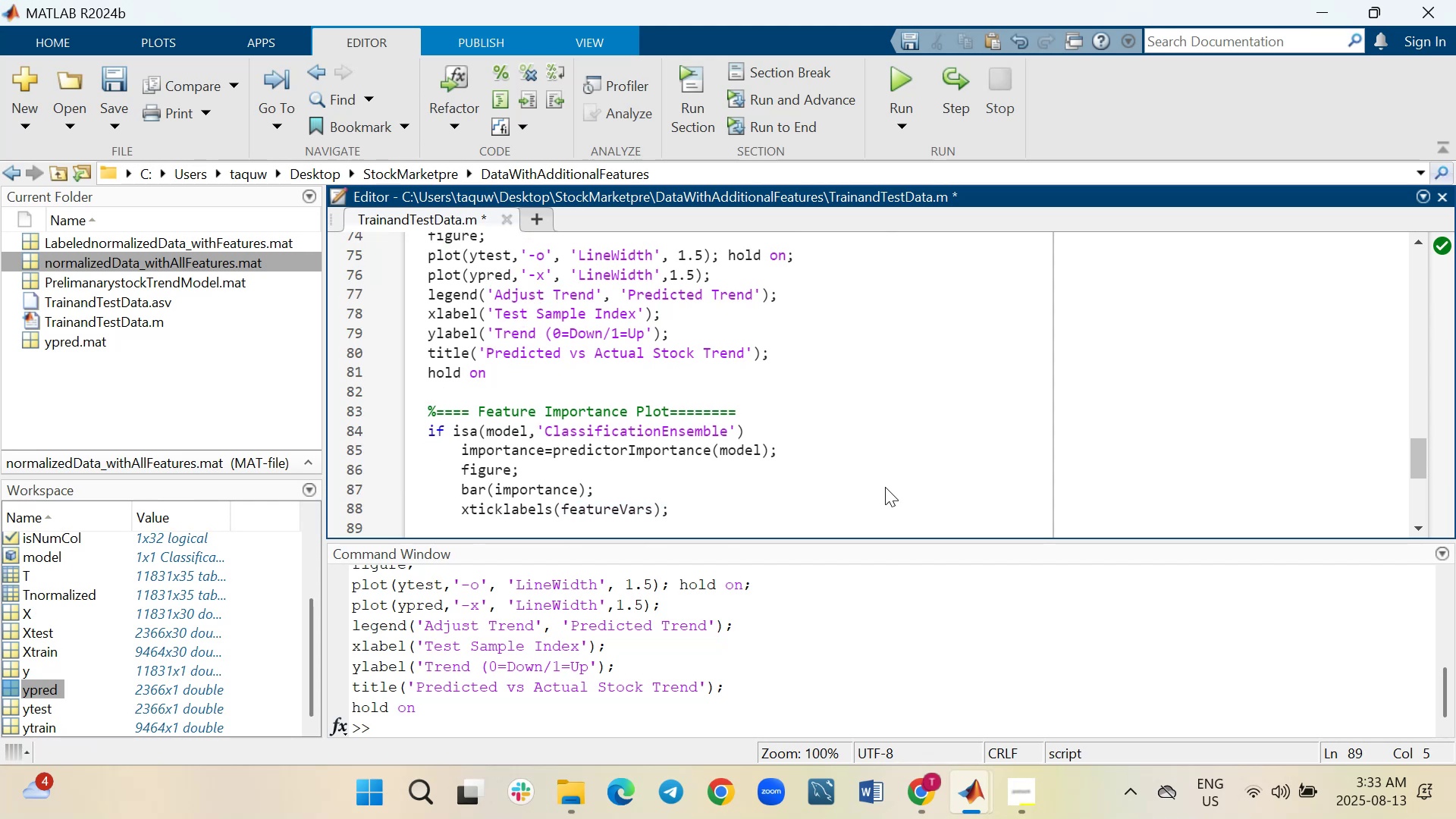 
type(xtickangle(45)
 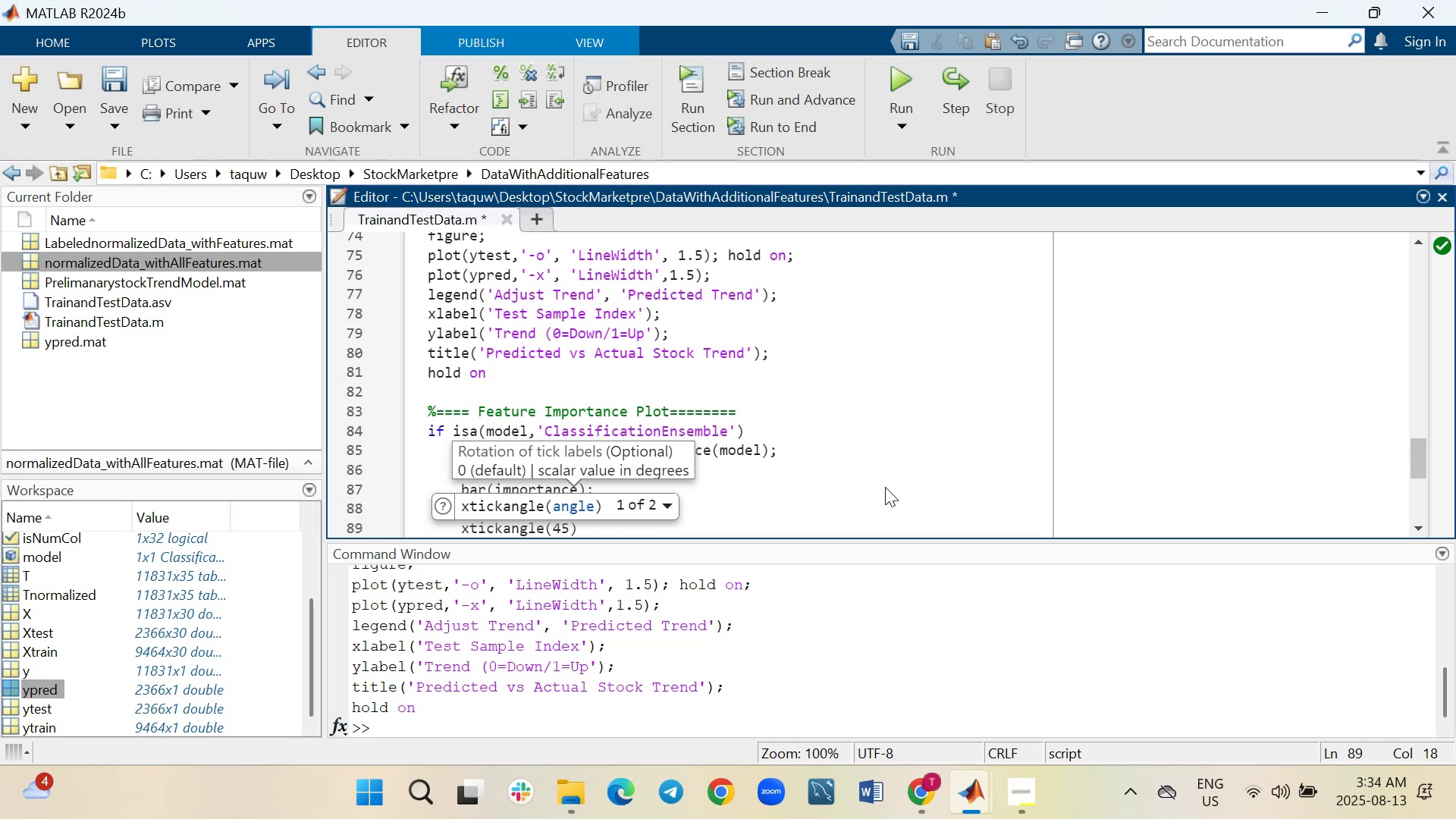 
key(ArrowRight)
 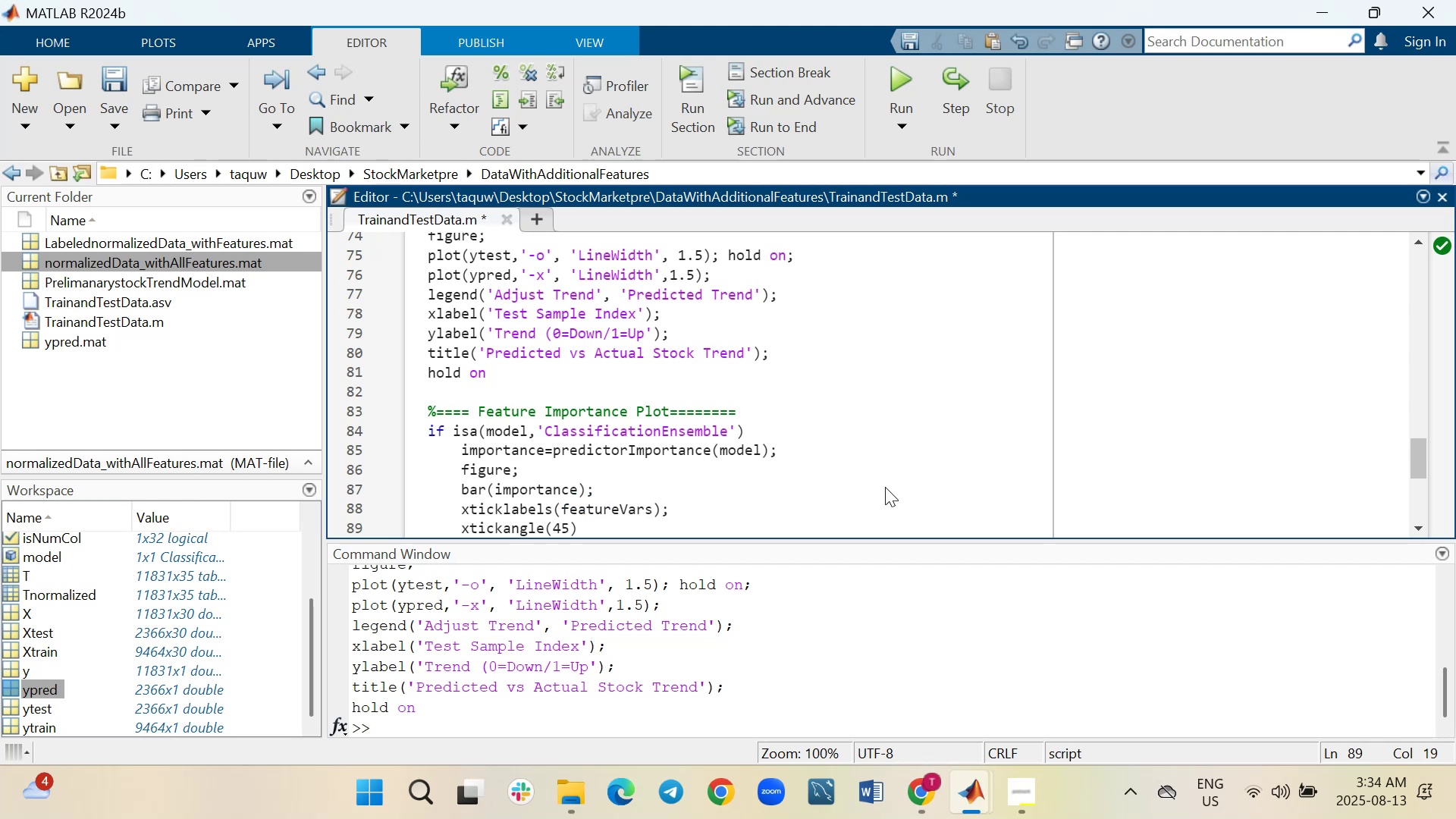 
key(Semicolon)
 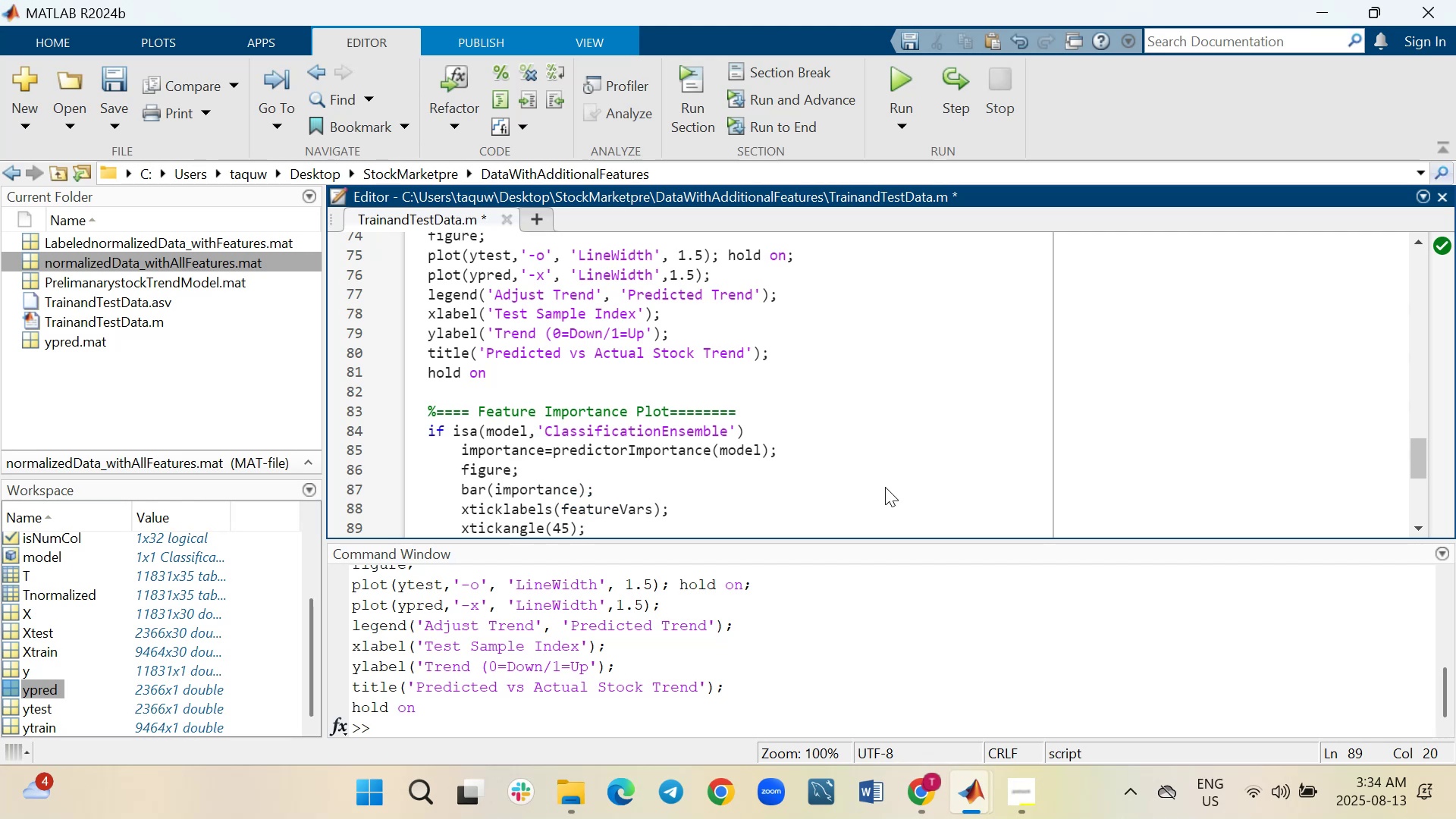 
key(Shift+Enter)
 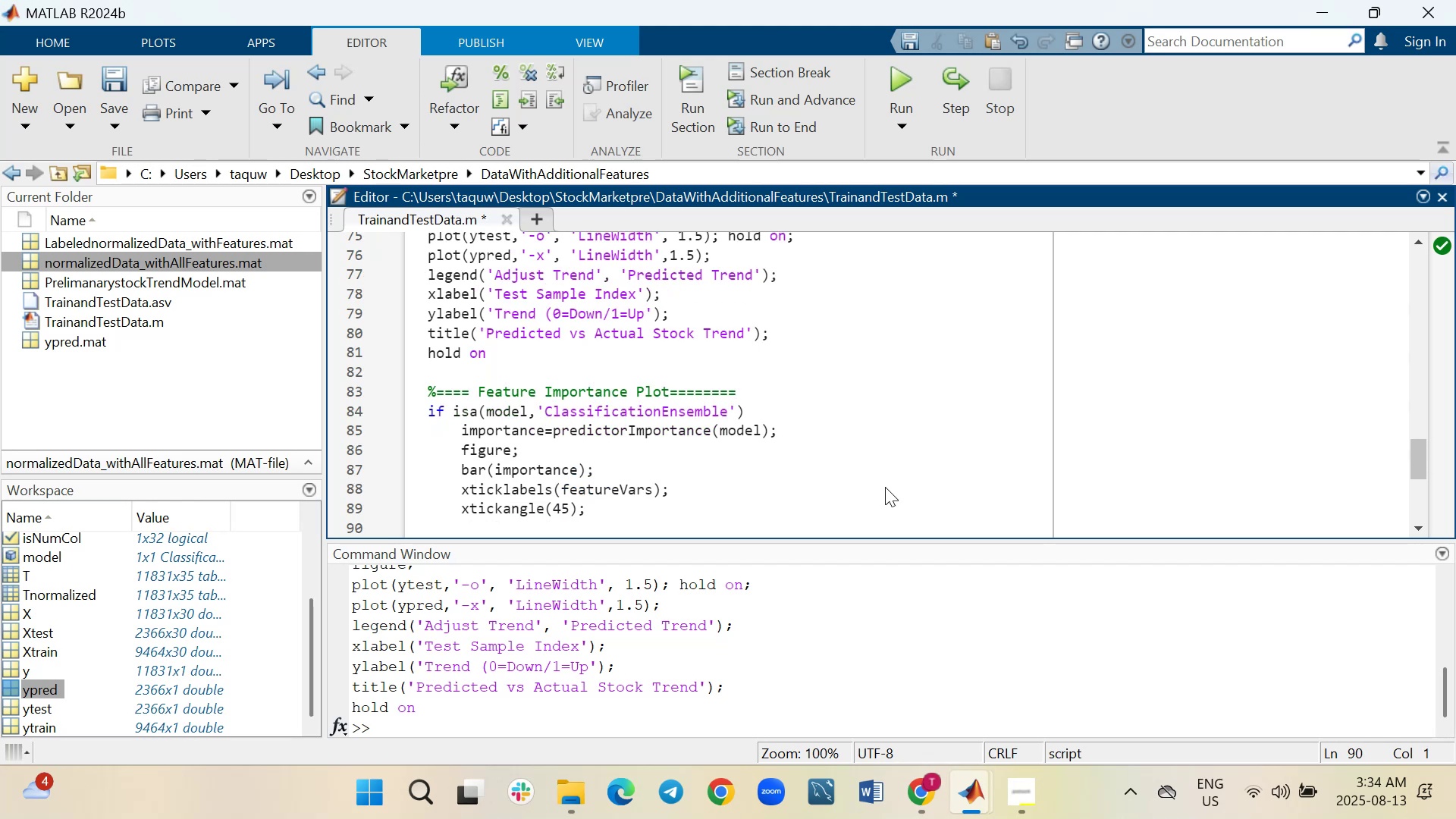 
key(Tab)
 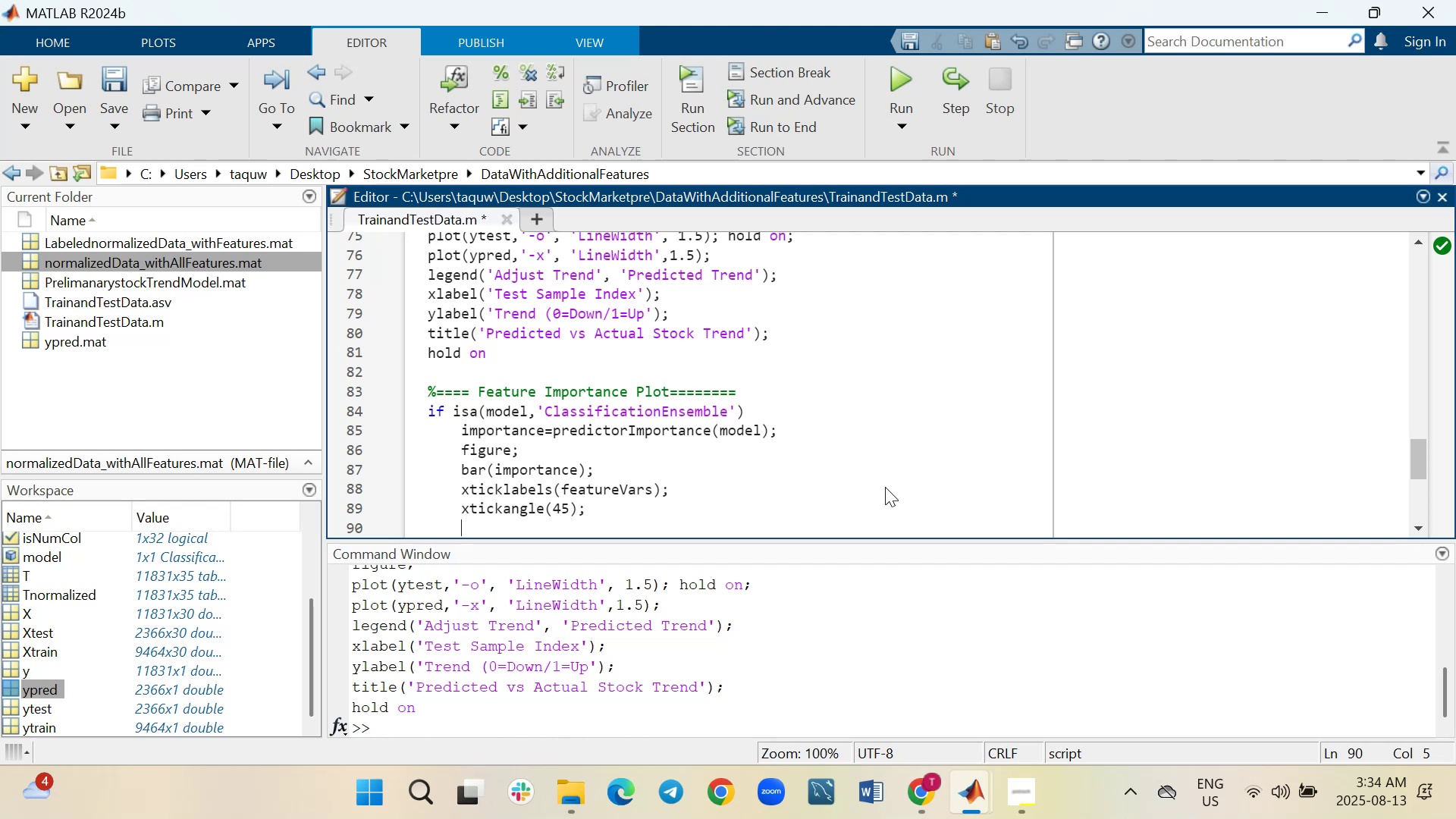 
type(ylabel)
 